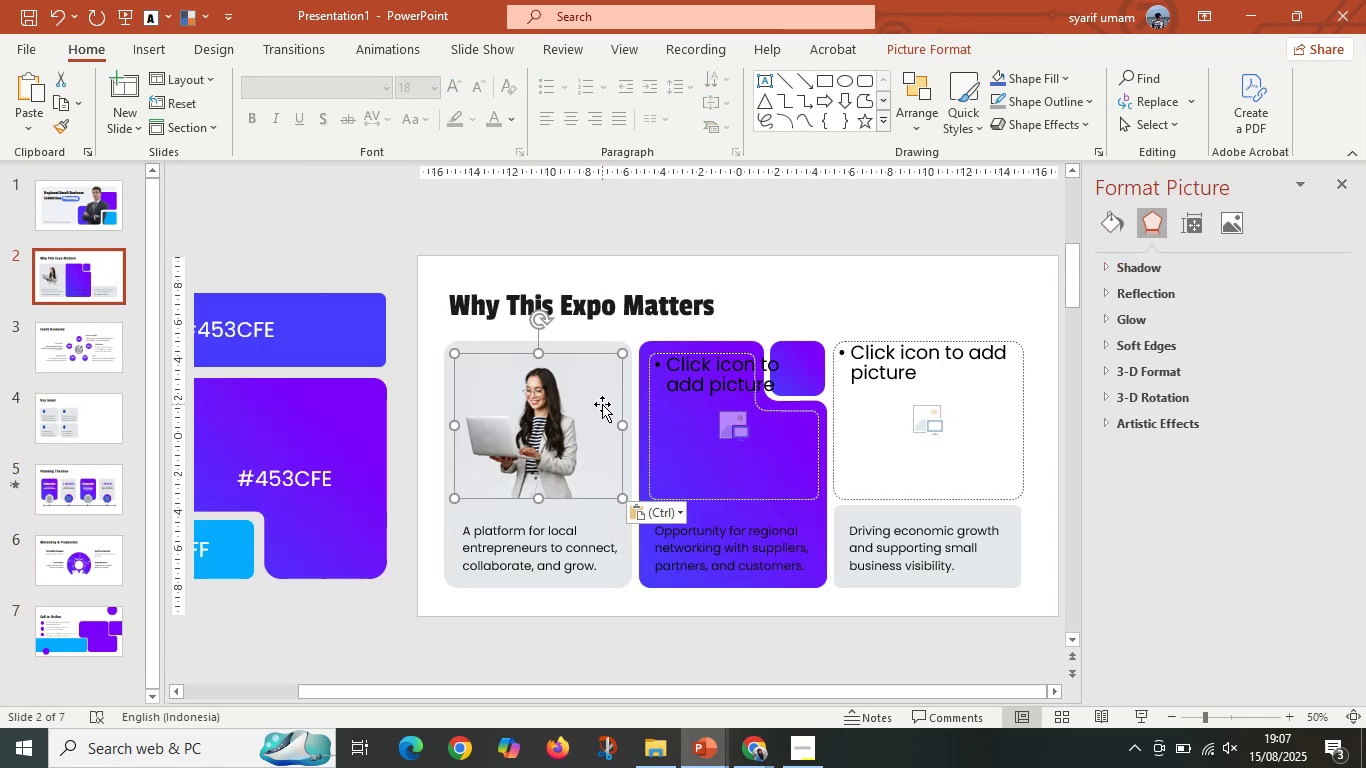 
key(Delete)
 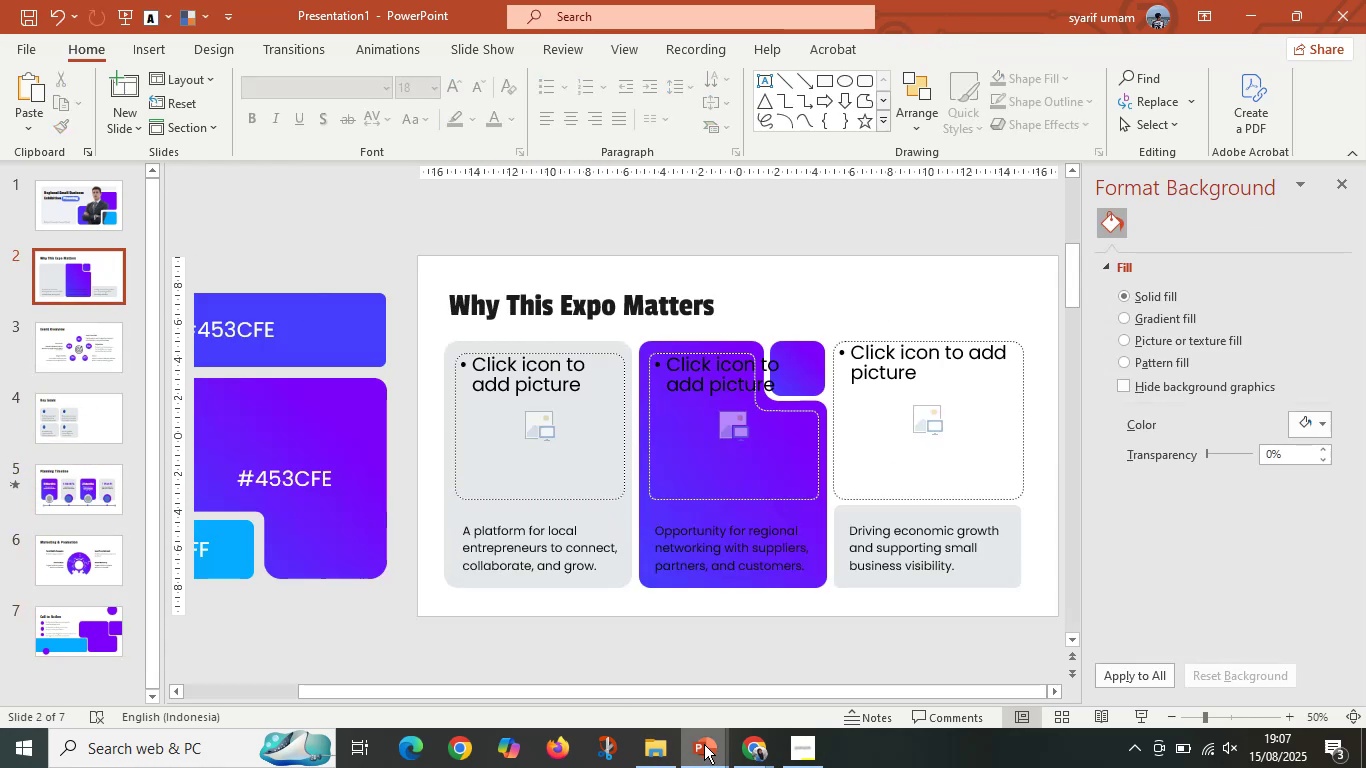 
left_click([752, 752])
 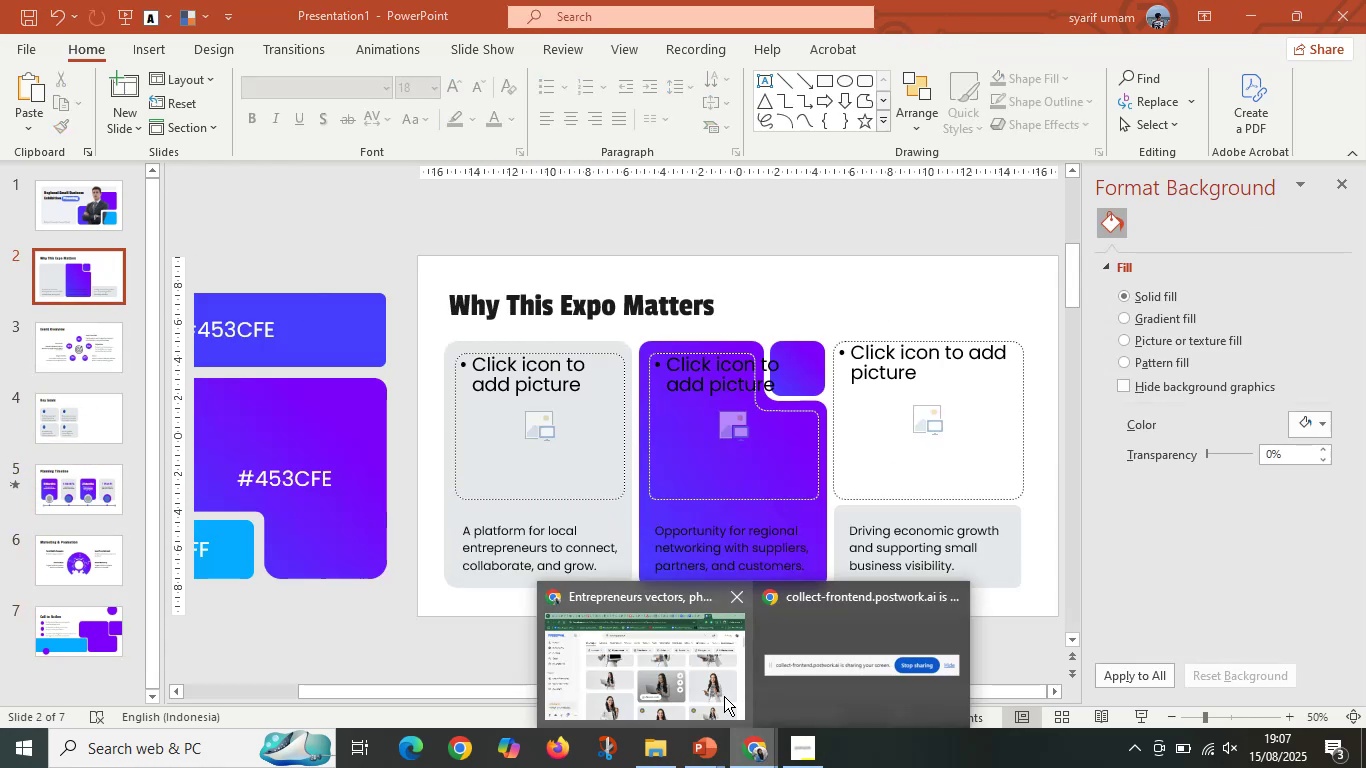 
left_click([680, 692])
 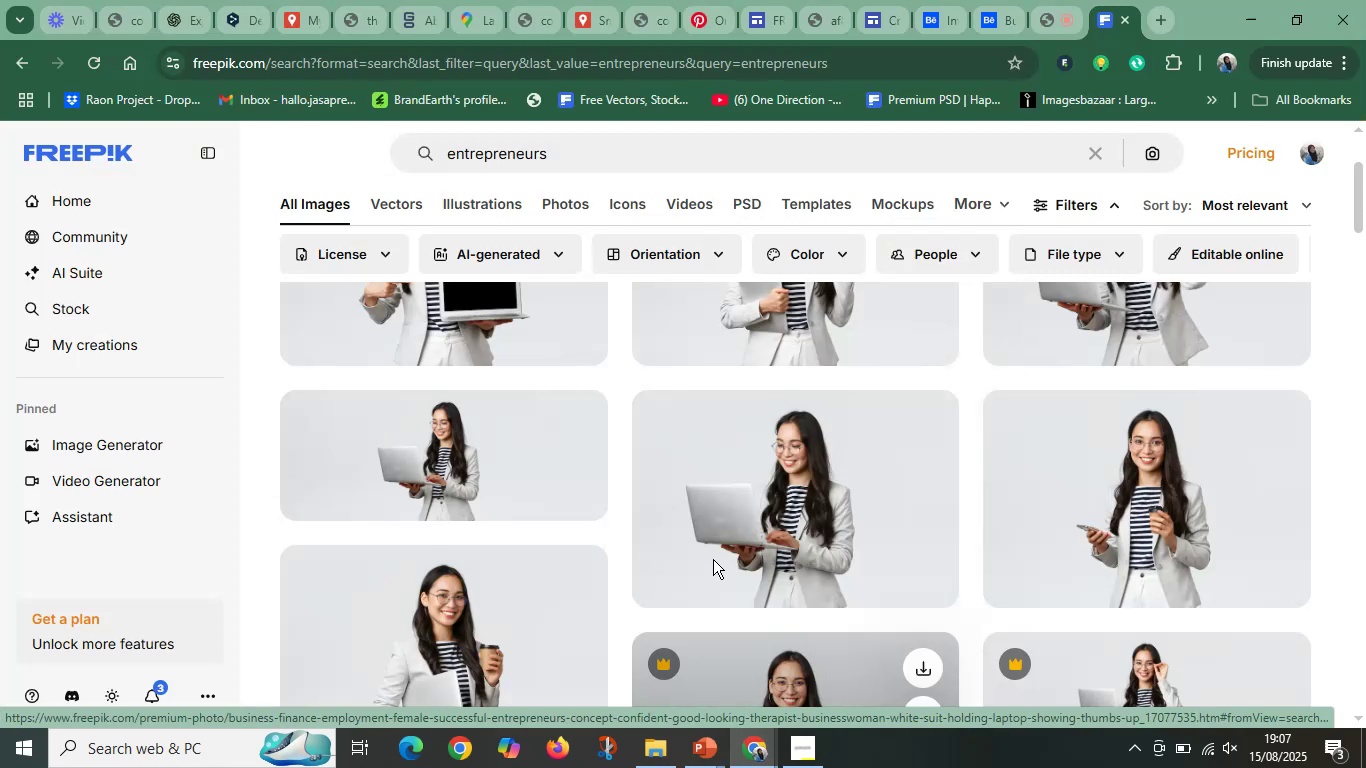 
scroll: coordinate [746, 494], scroll_direction: down, amount: 6.0
 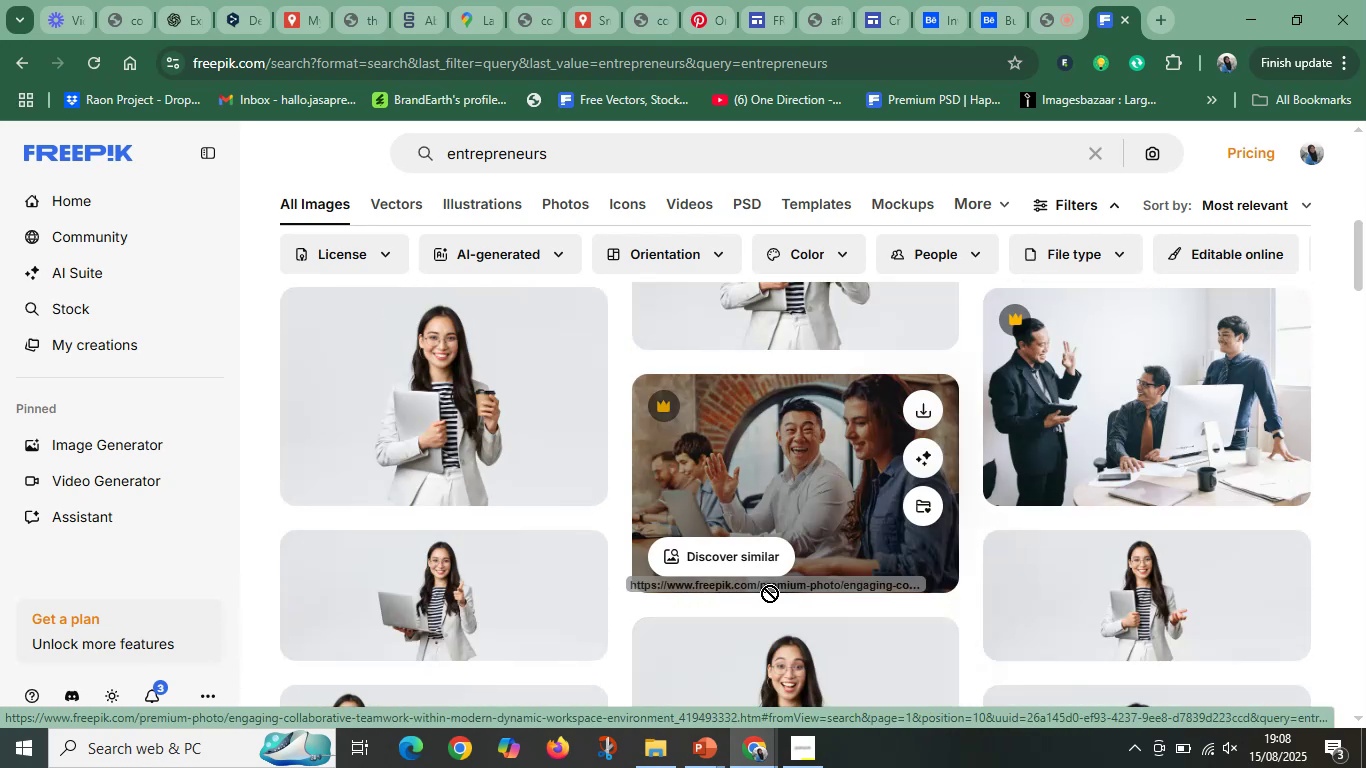 
mouse_move([696, 744])
 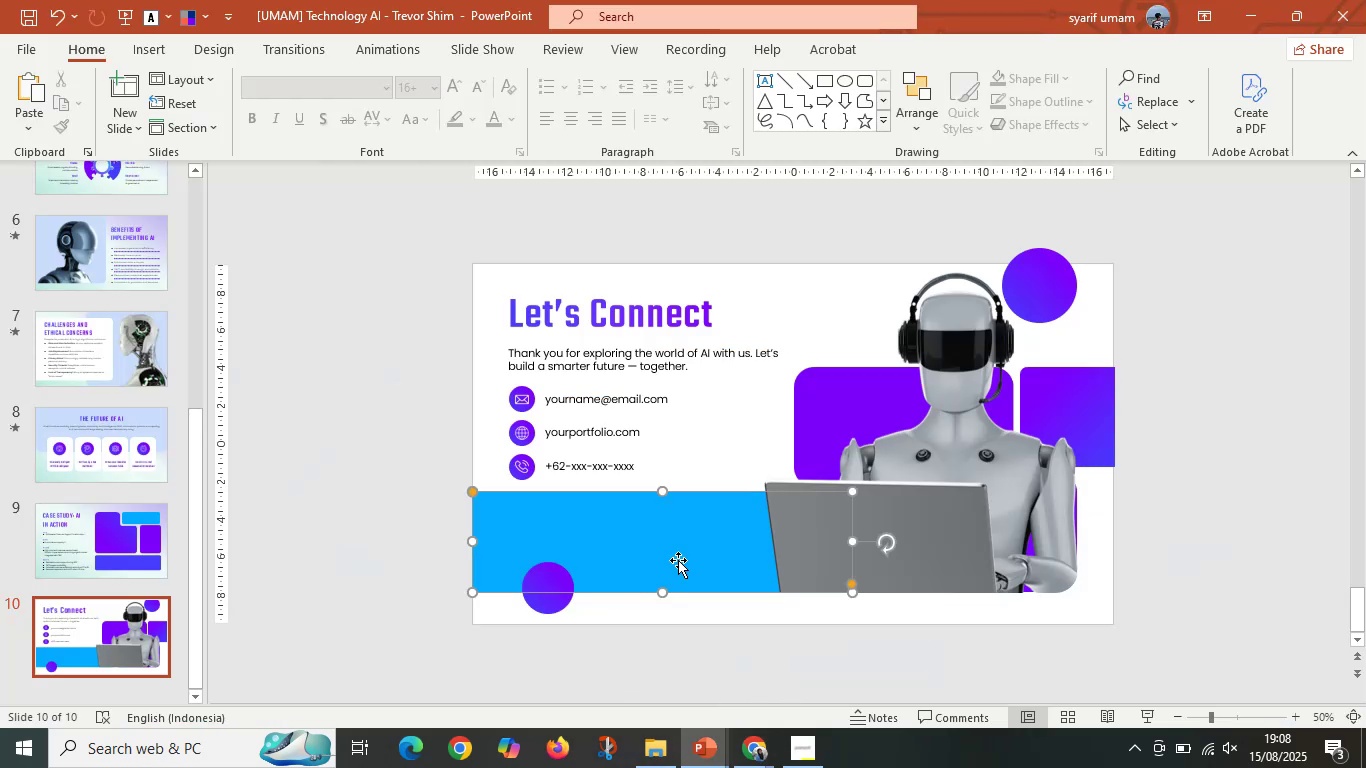 
left_click([714, 643])
 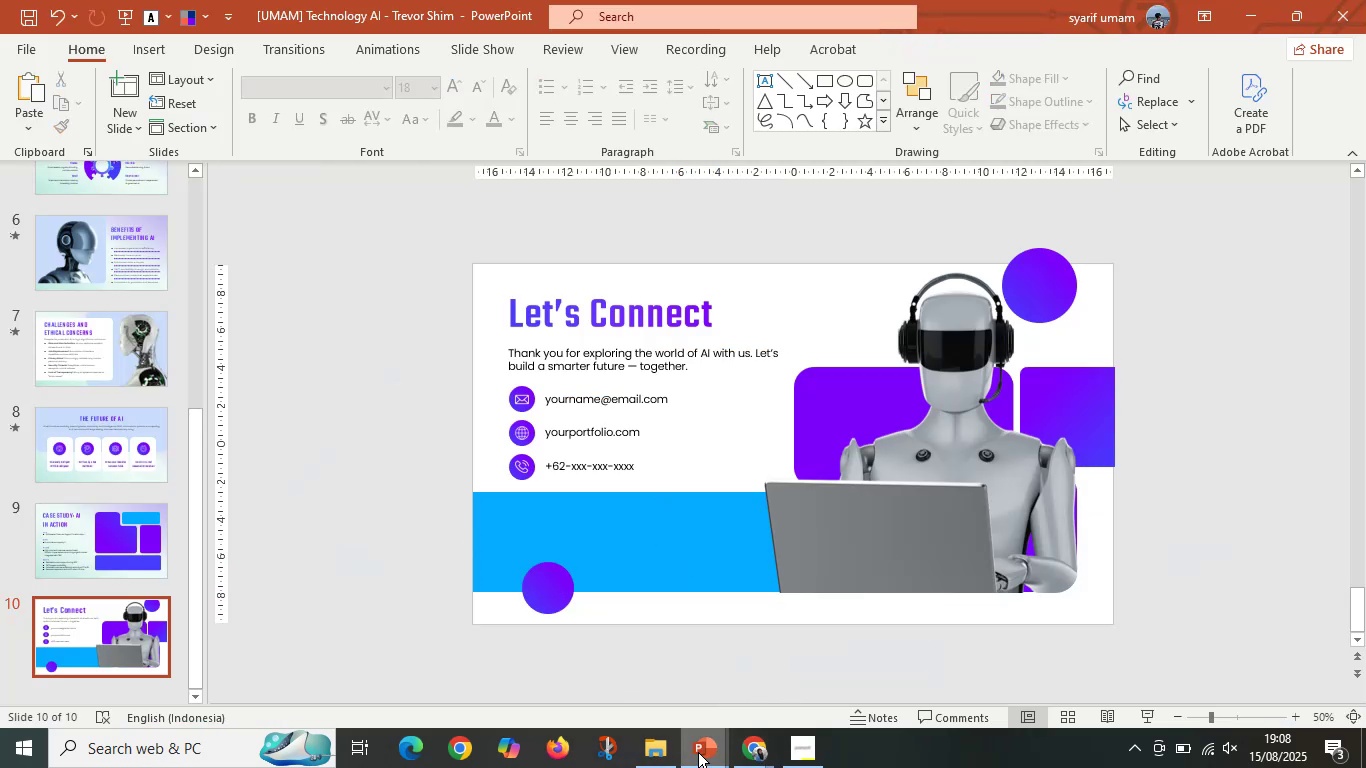 
left_click([744, 750])
 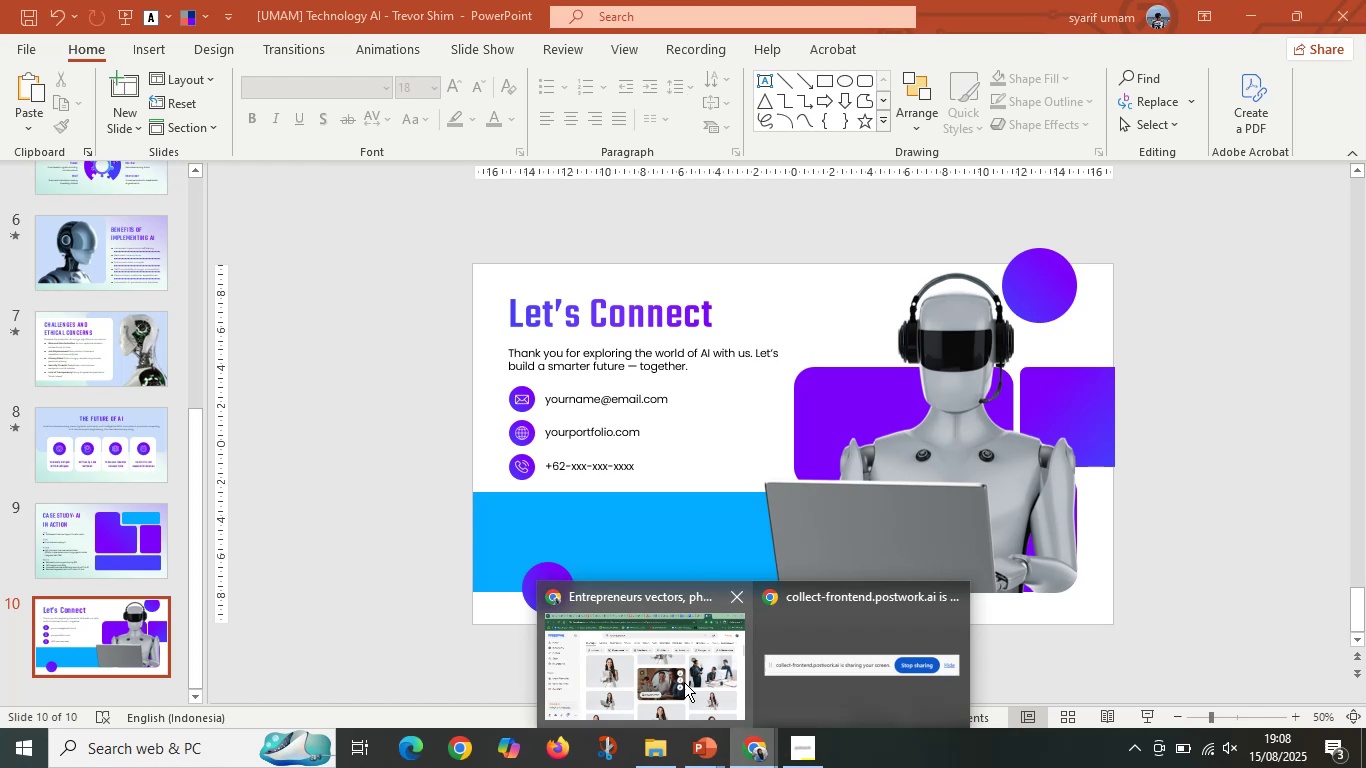 
left_click([666, 684])
 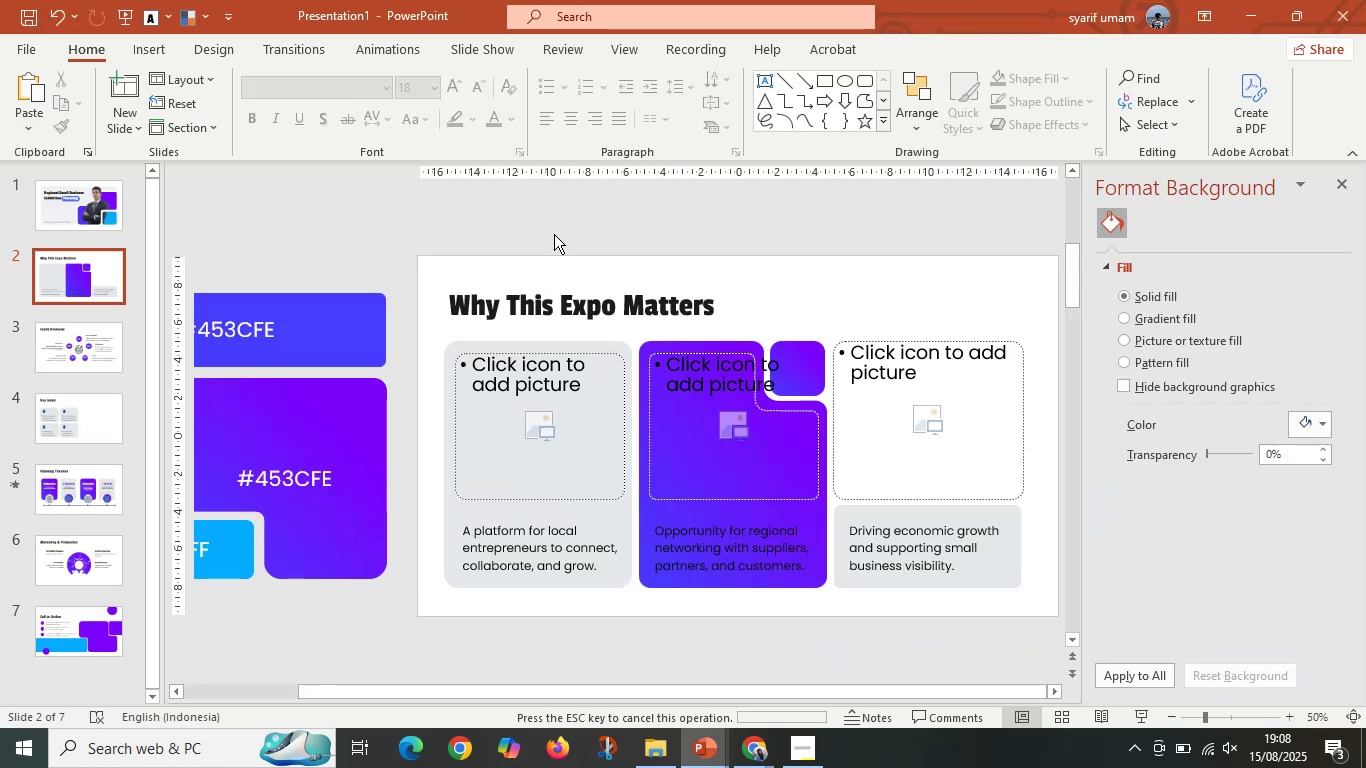 
wait(7.77)
 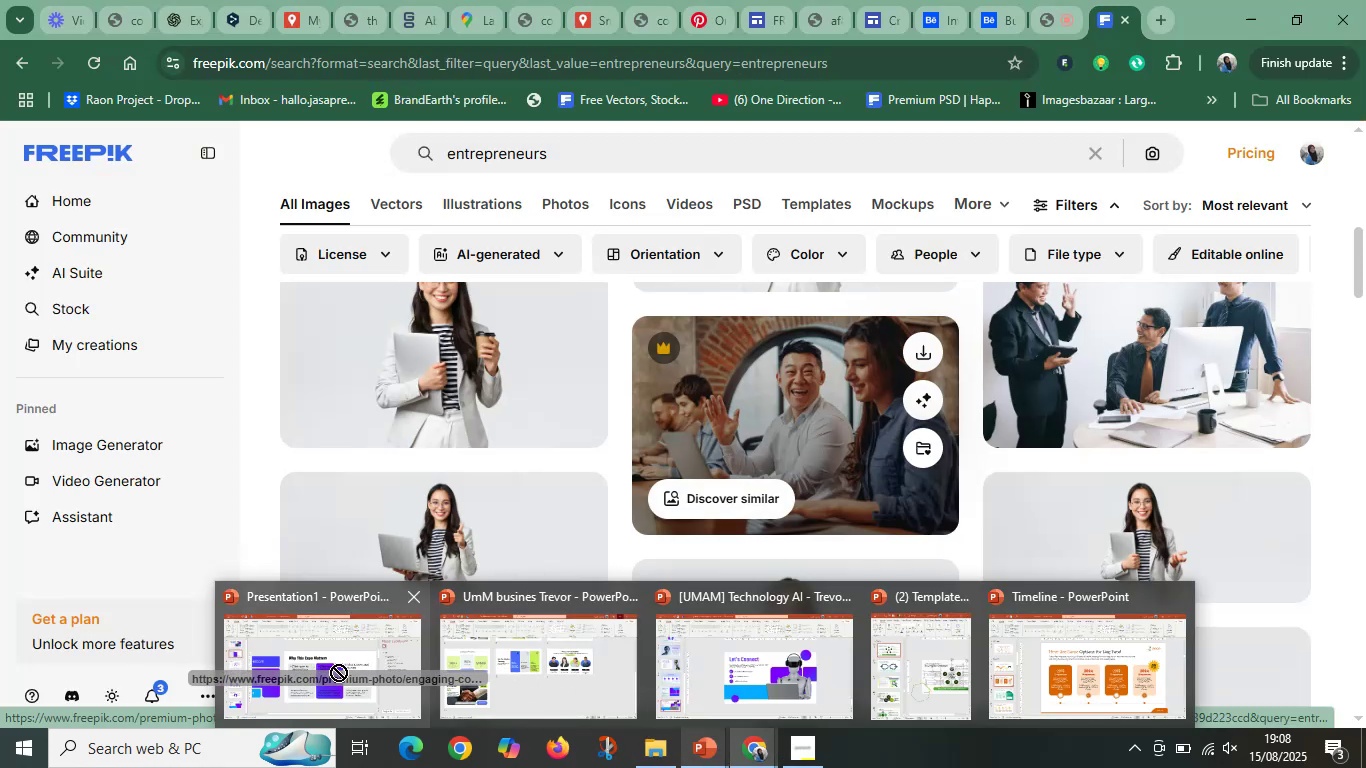 
double_click([704, 398])
 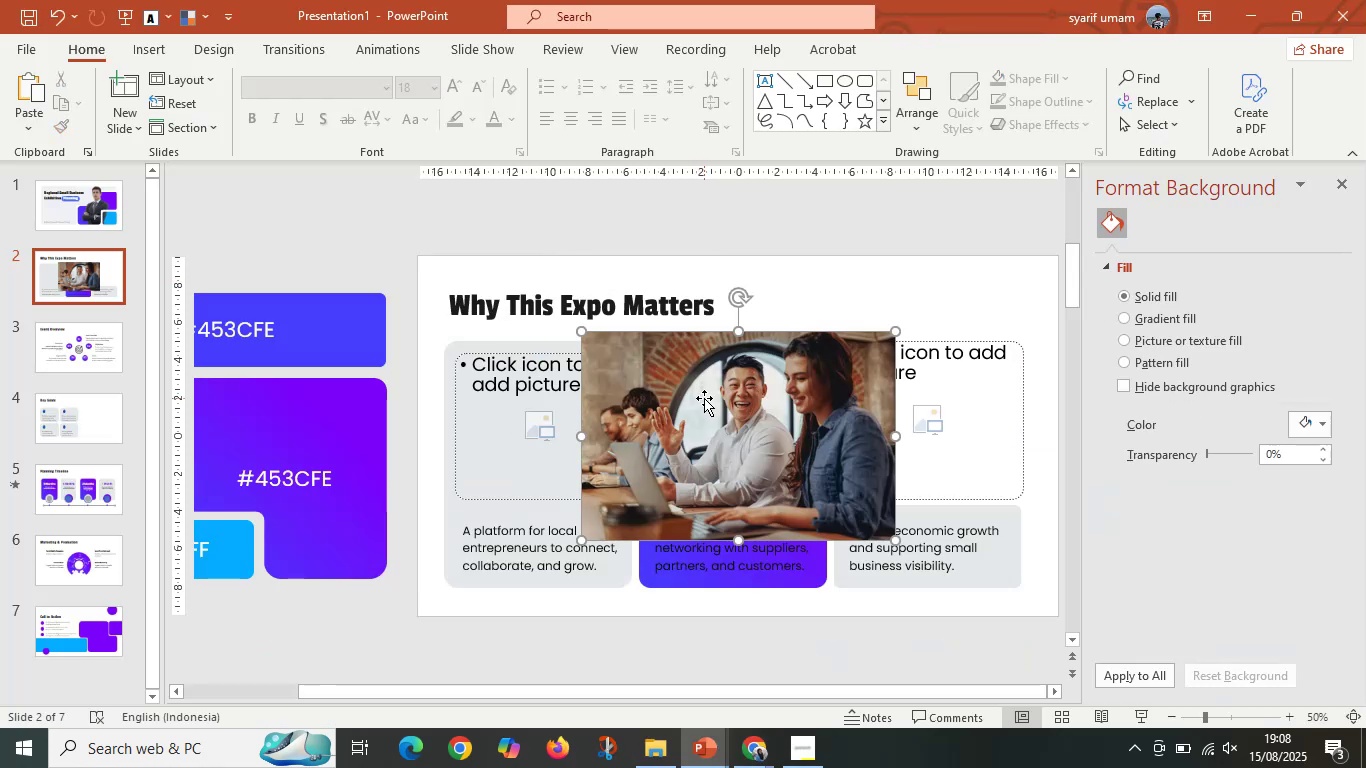 
key(Control+X)
 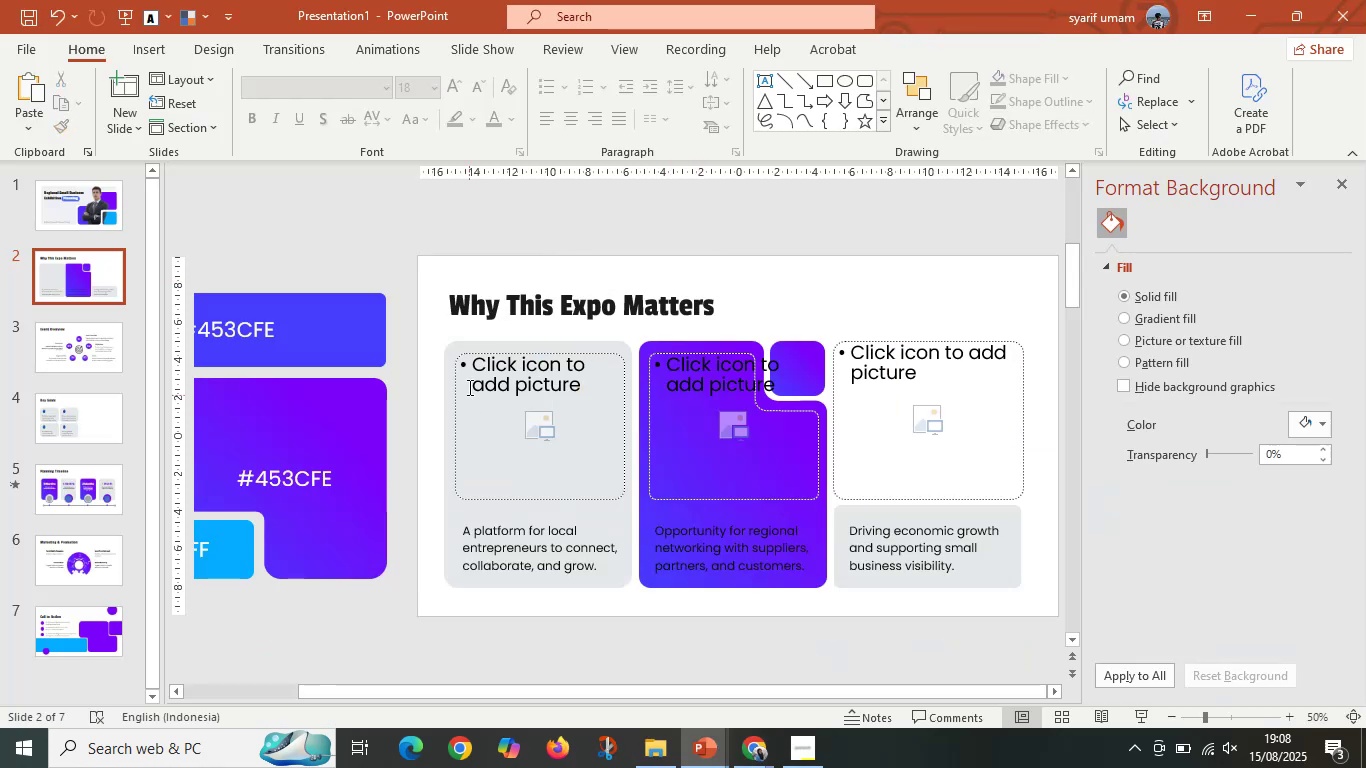 
right_click([468, 380])
 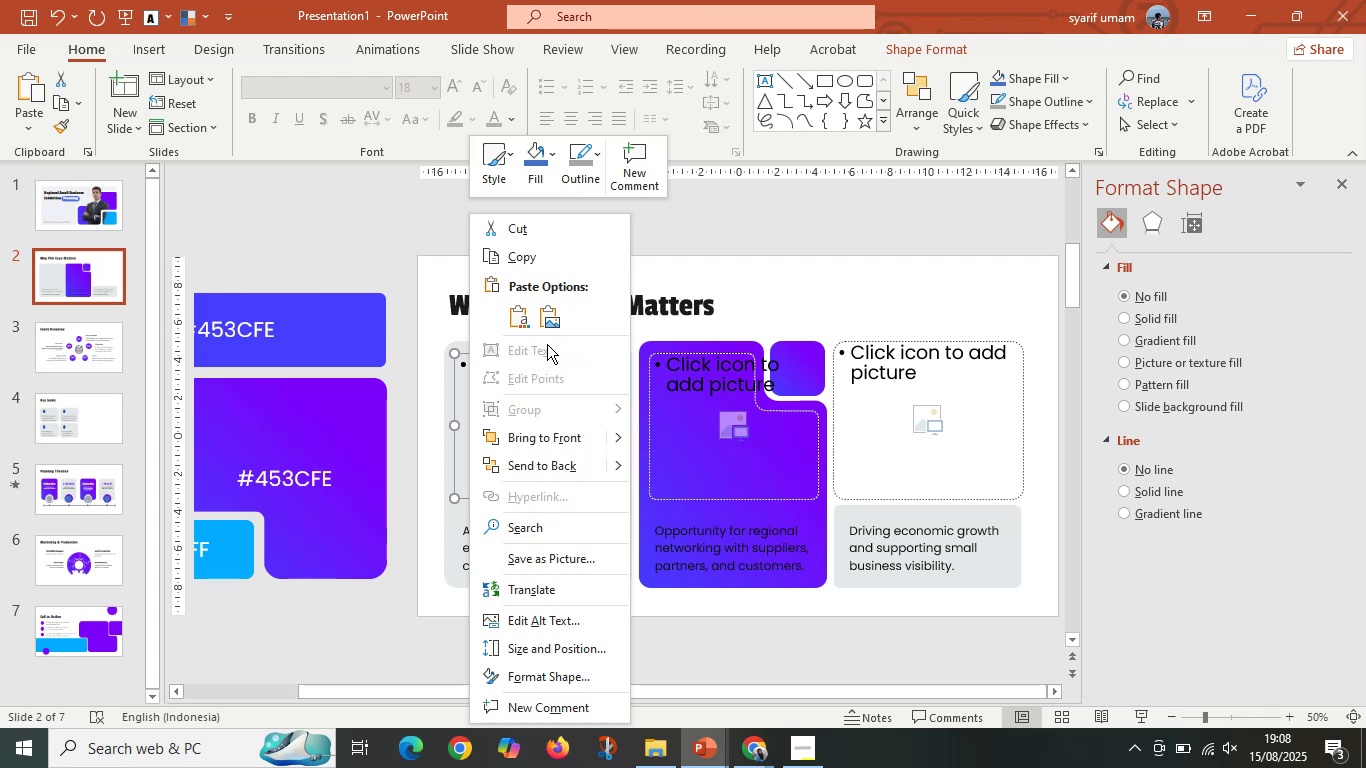 
left_click([553, 326])
 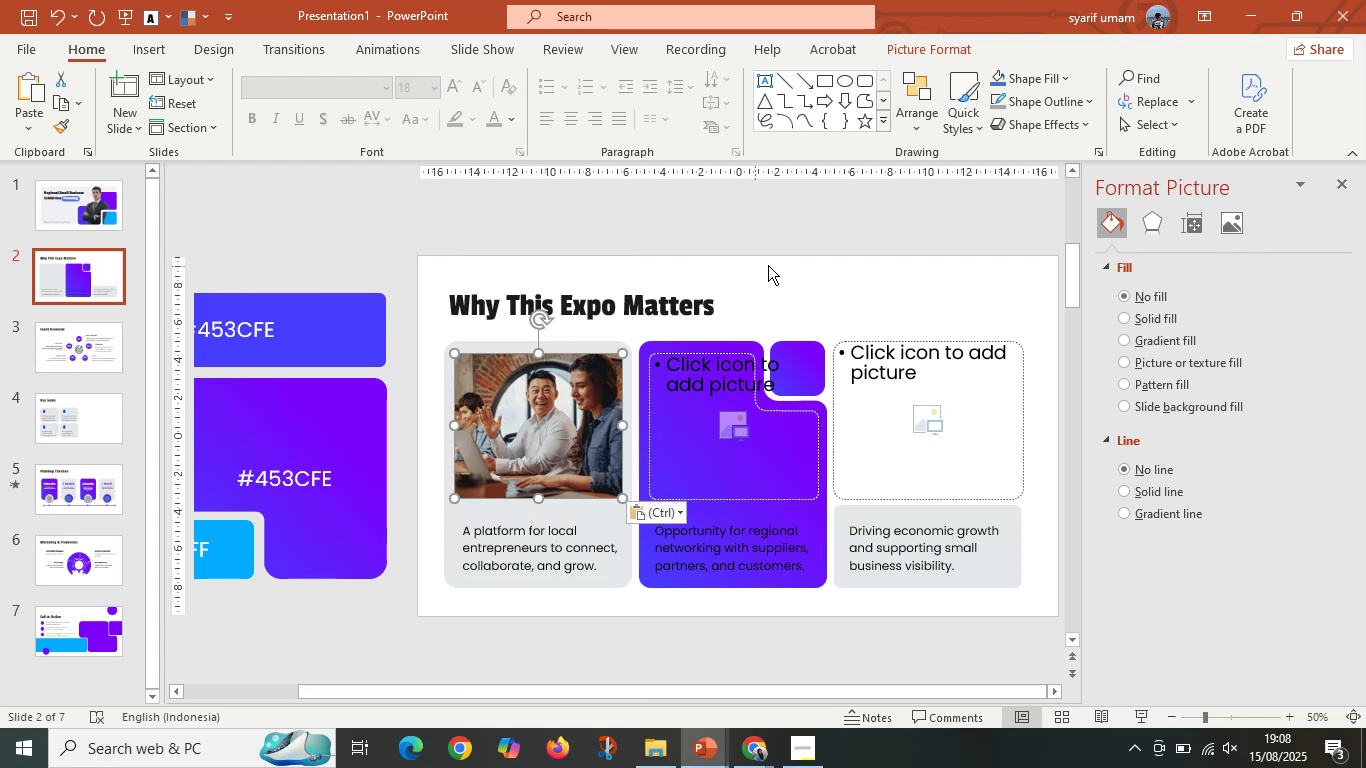 
left_click([814, 262])
 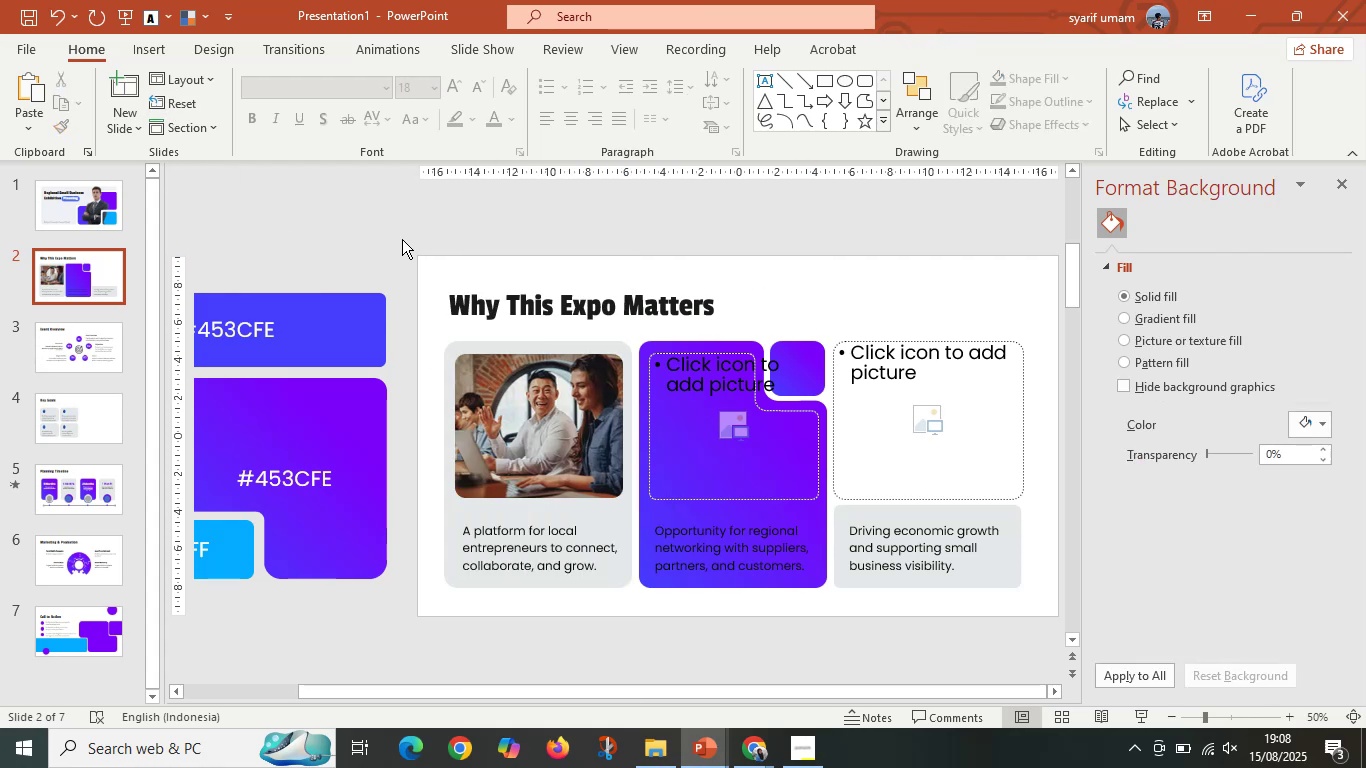 
left_click([741, 281])
 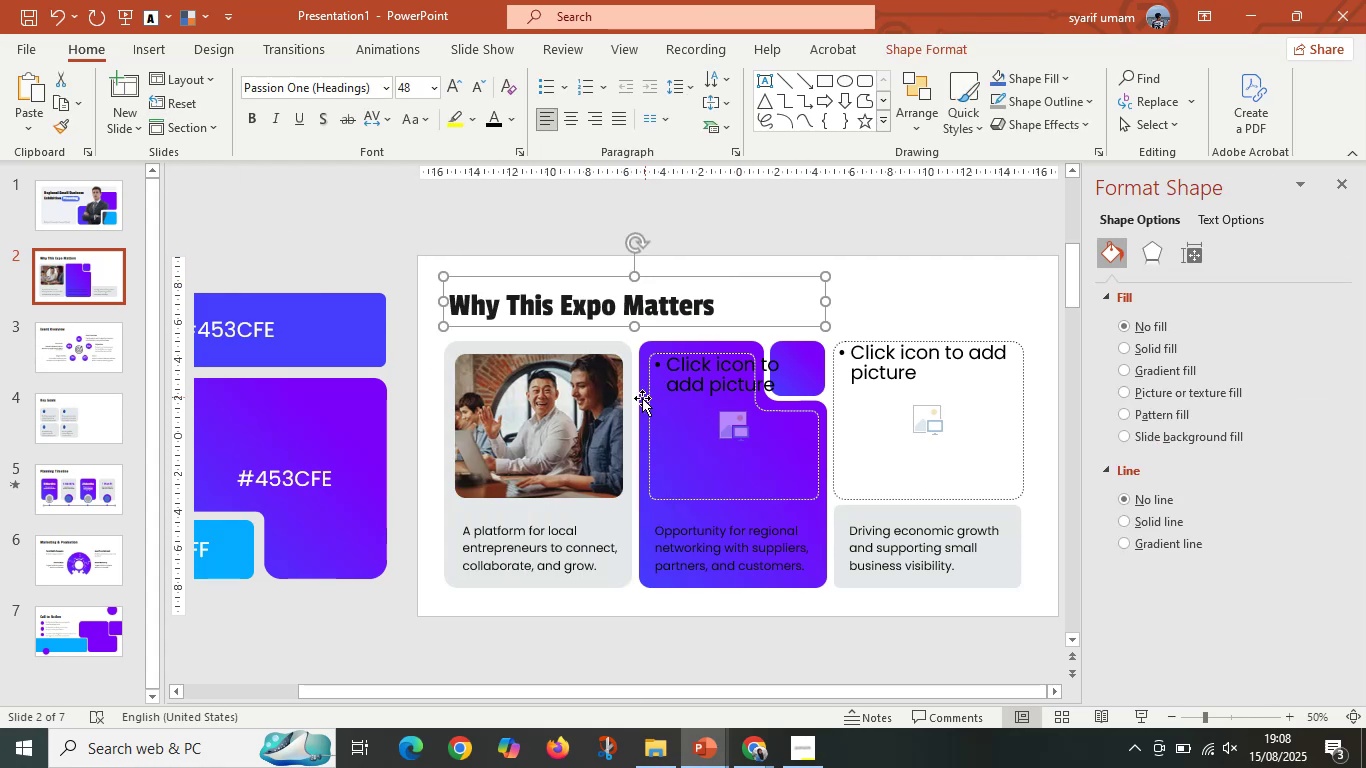 
left_click([577, 402])
 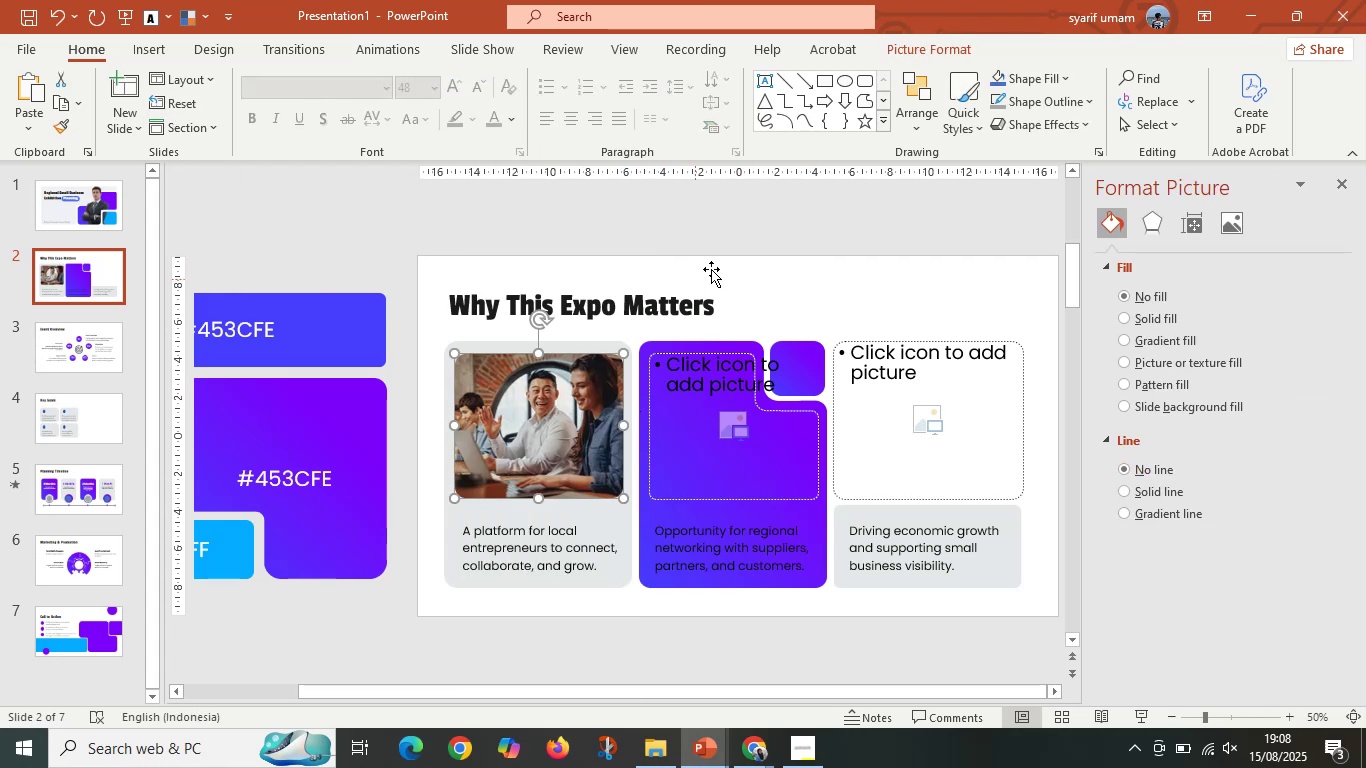 
left_click([727, 260])
 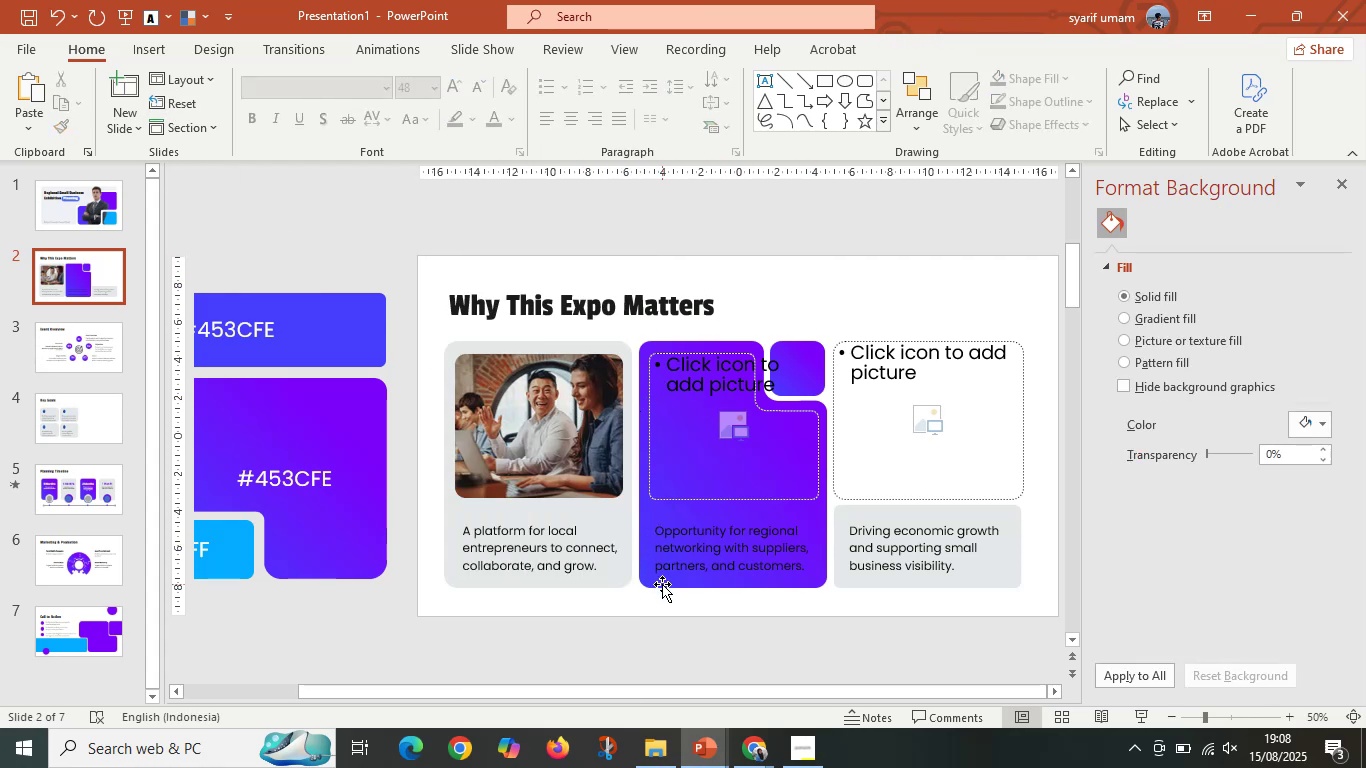 
wait(5.67)
 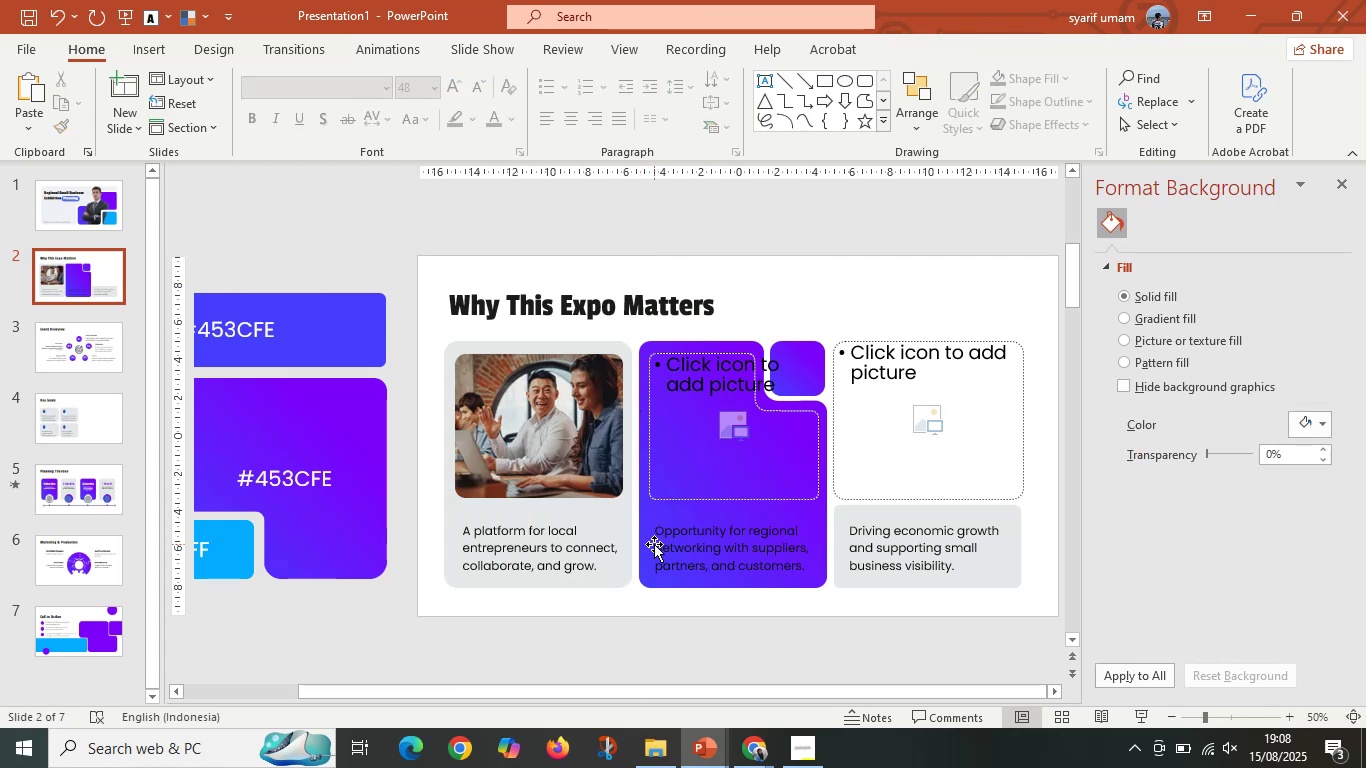 
left_click([708, 482])
 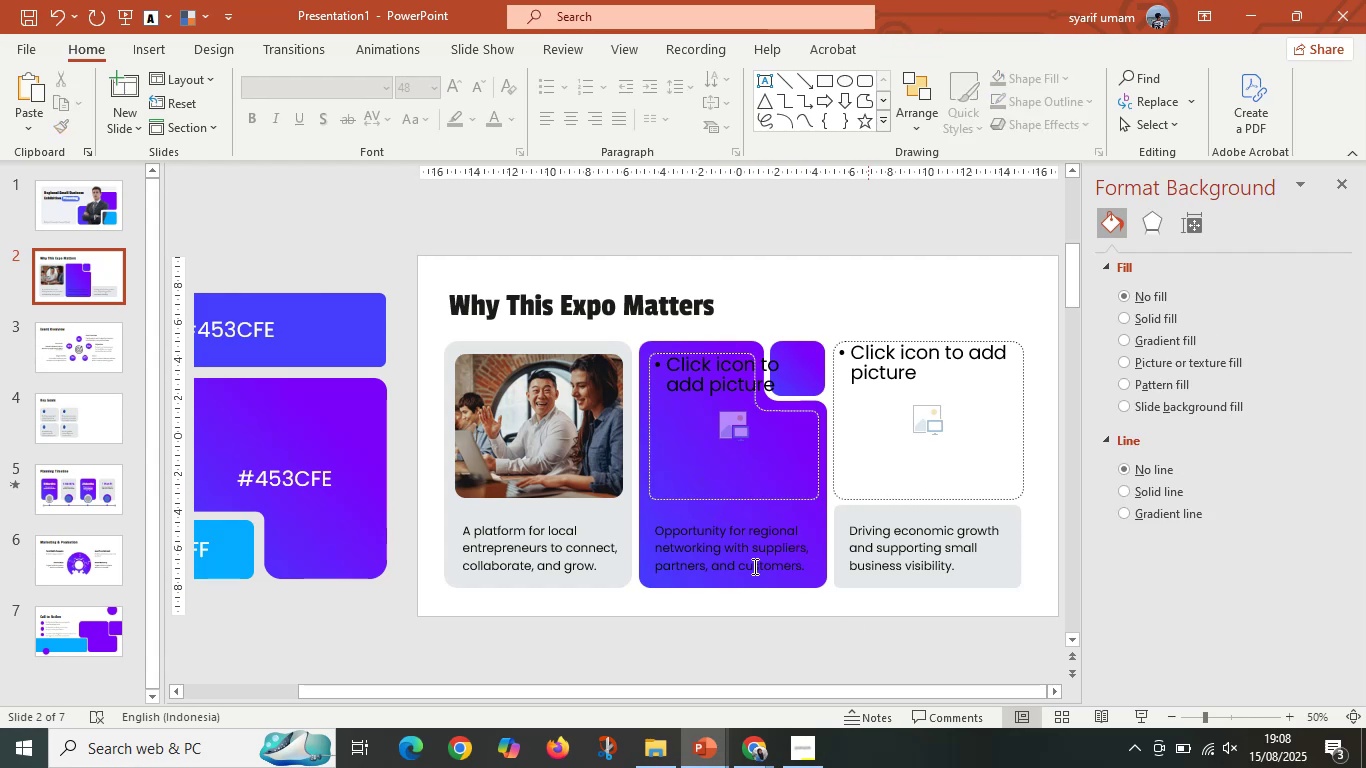 
left_click([740, 559])
 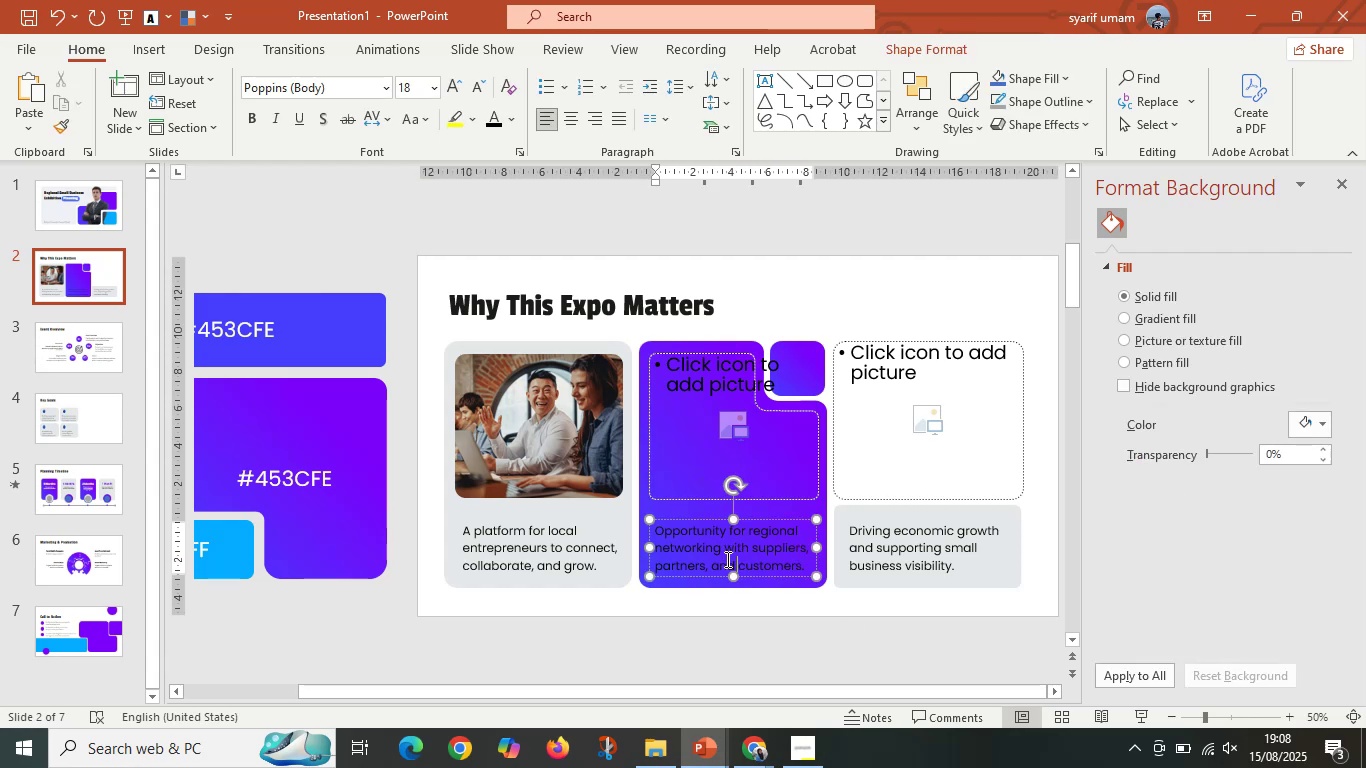 
hold_key(key=ShiftLeft, duration=0.96)
double_click([519, 554])
 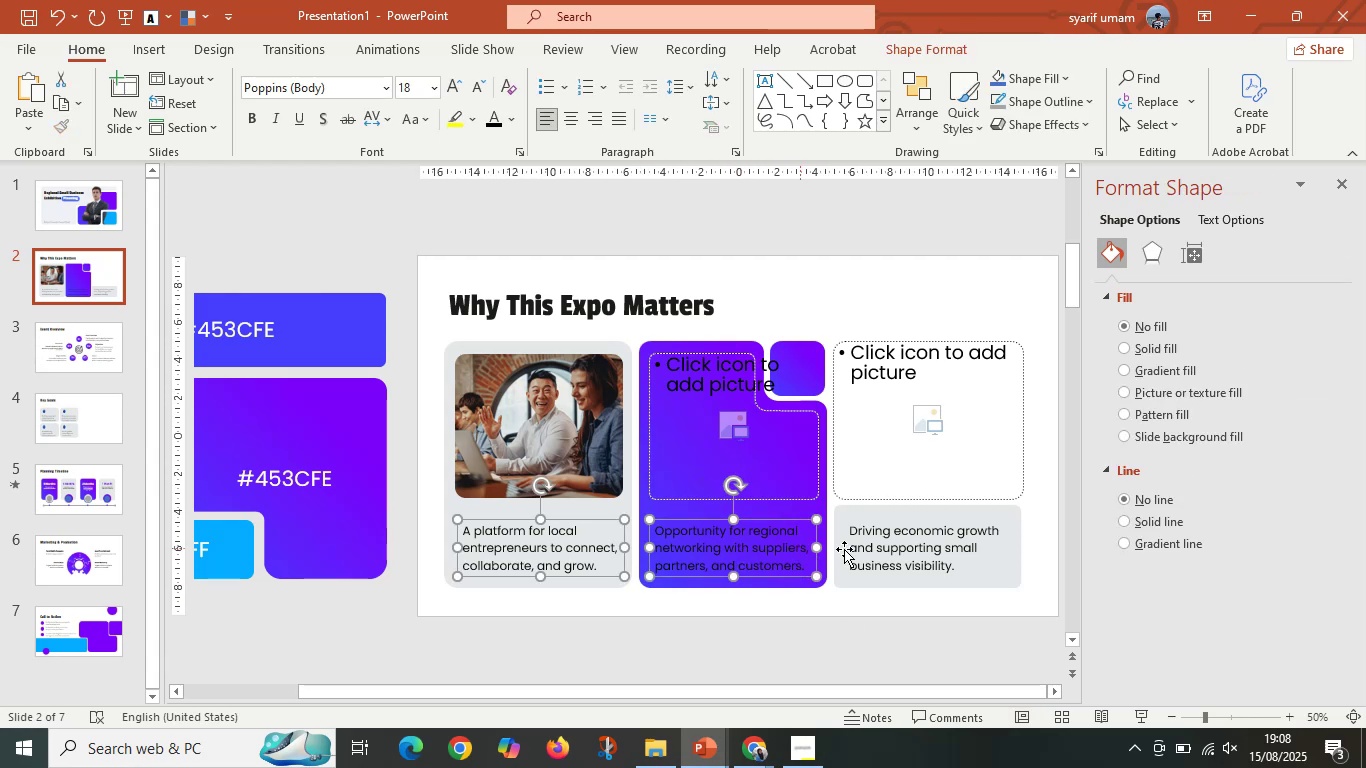 
left_click([857, 550])
 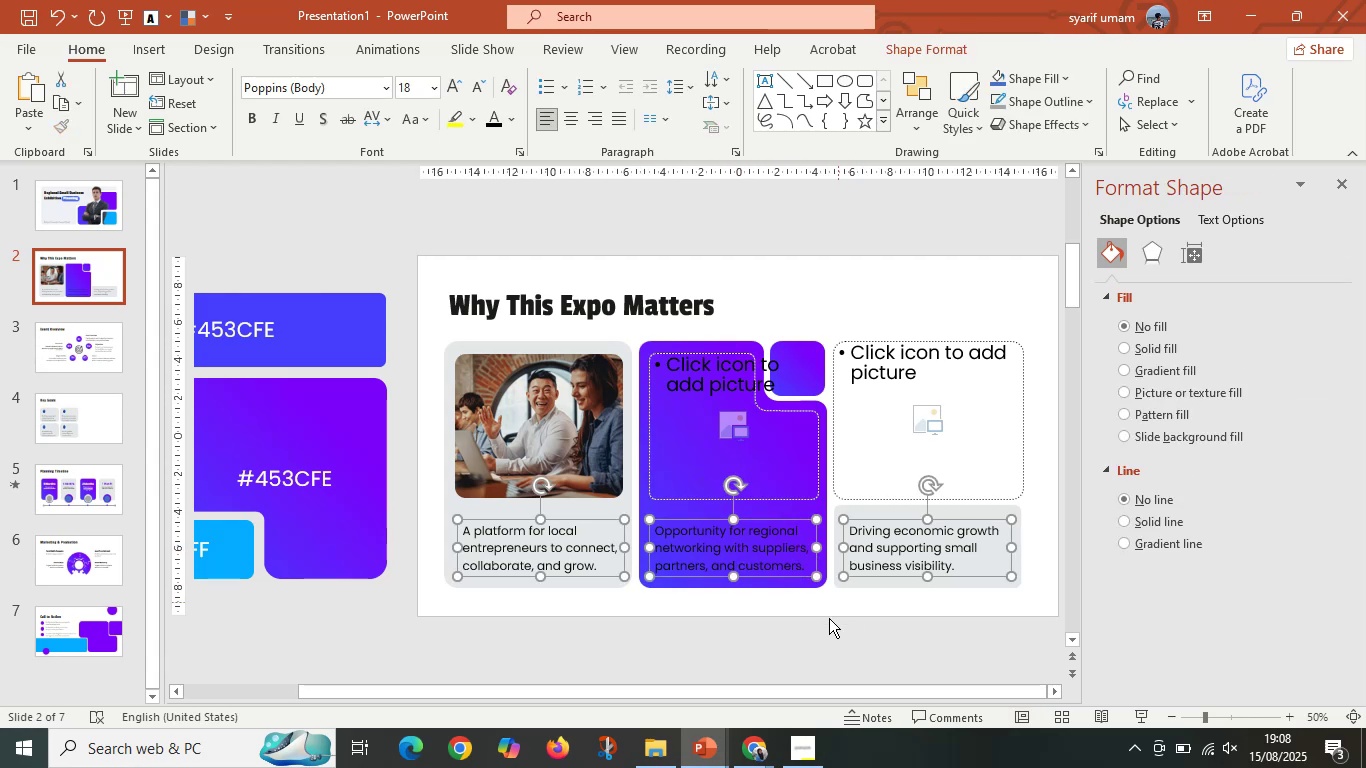 
left_click([819, 639])
 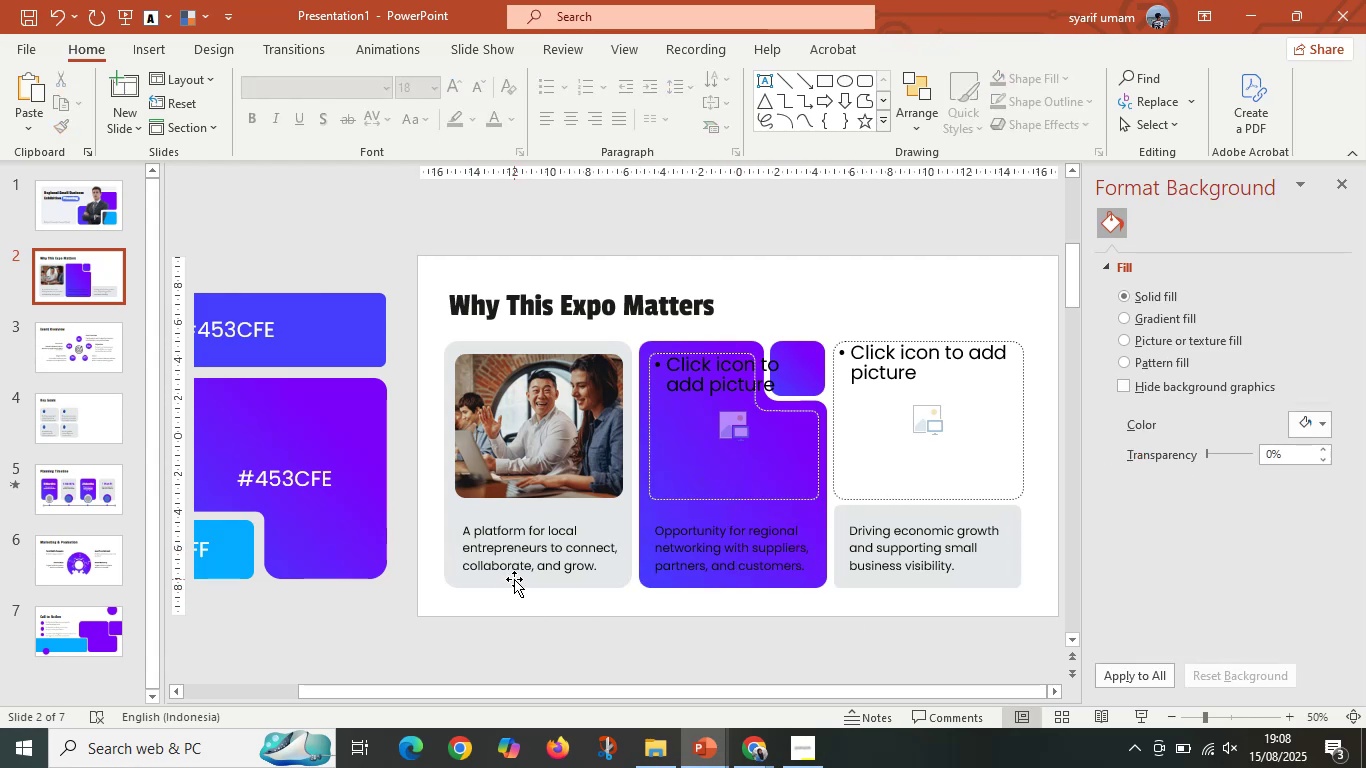 
left_click([845, 541])
 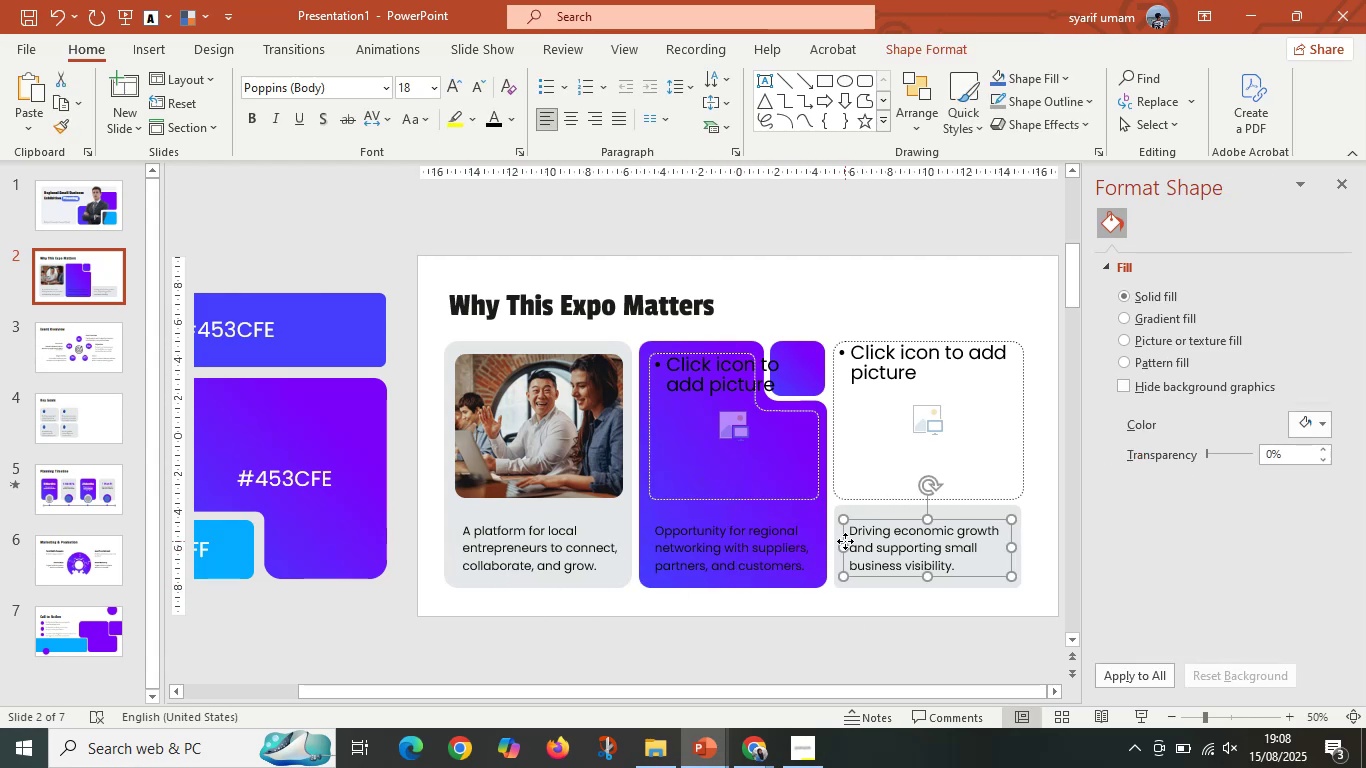 
hold_key(key=ShiftLeft, duration=0.73)
left_click([756, 556])
 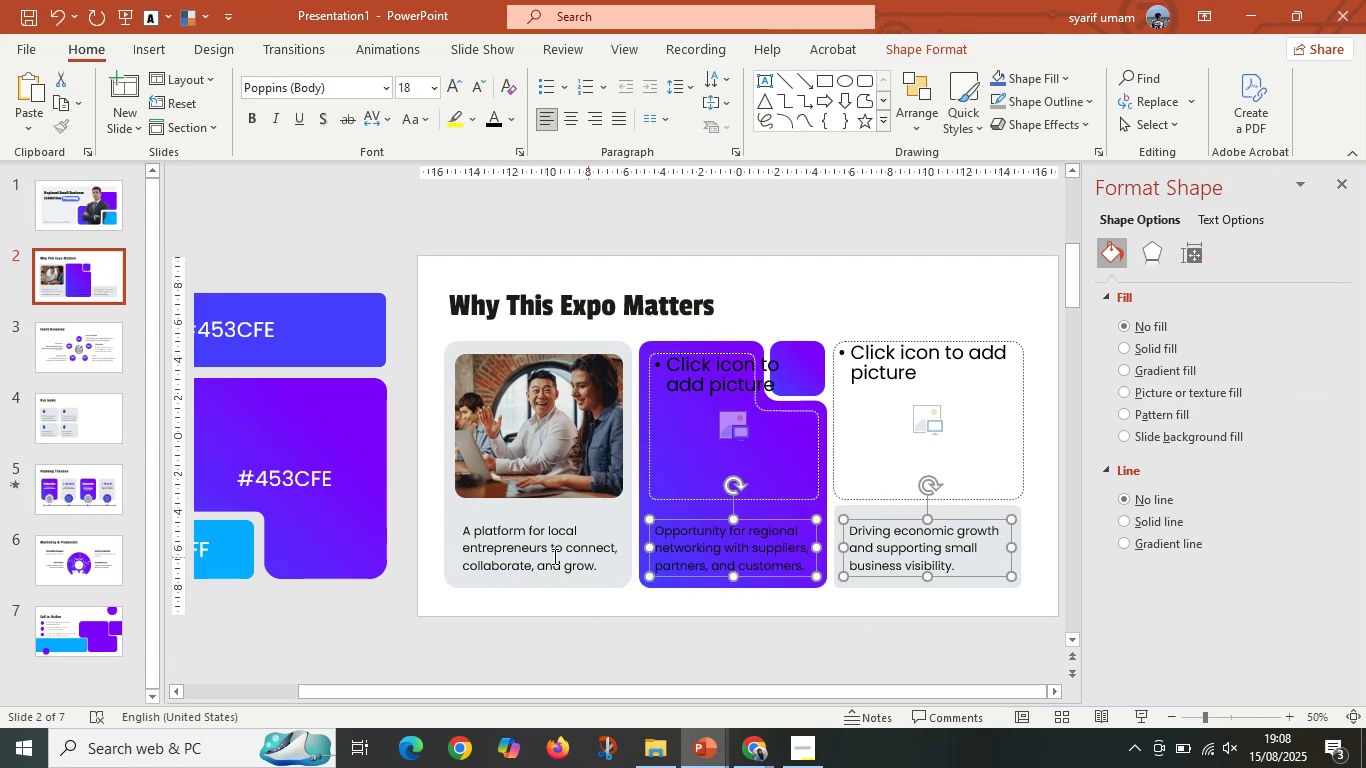 
double_click([540, 557])
 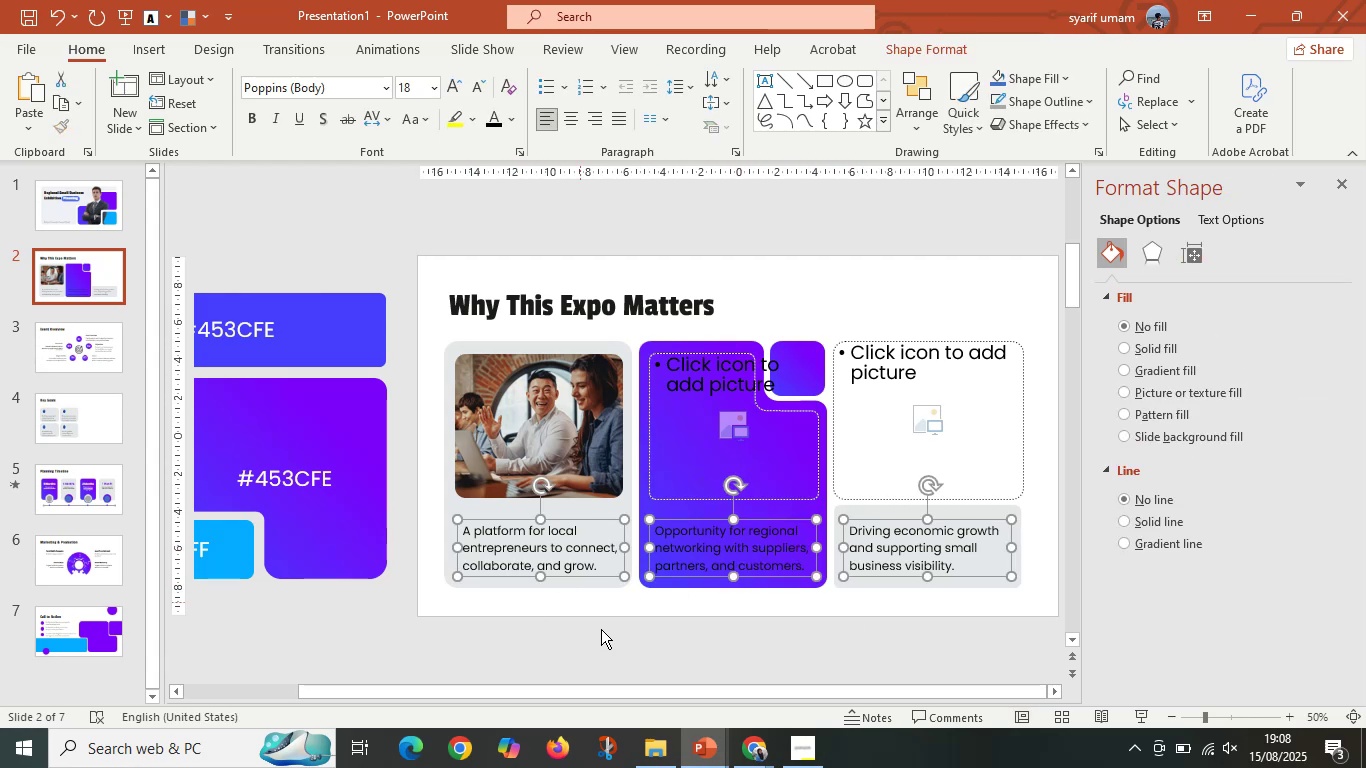 
triple_click([610, 639])
 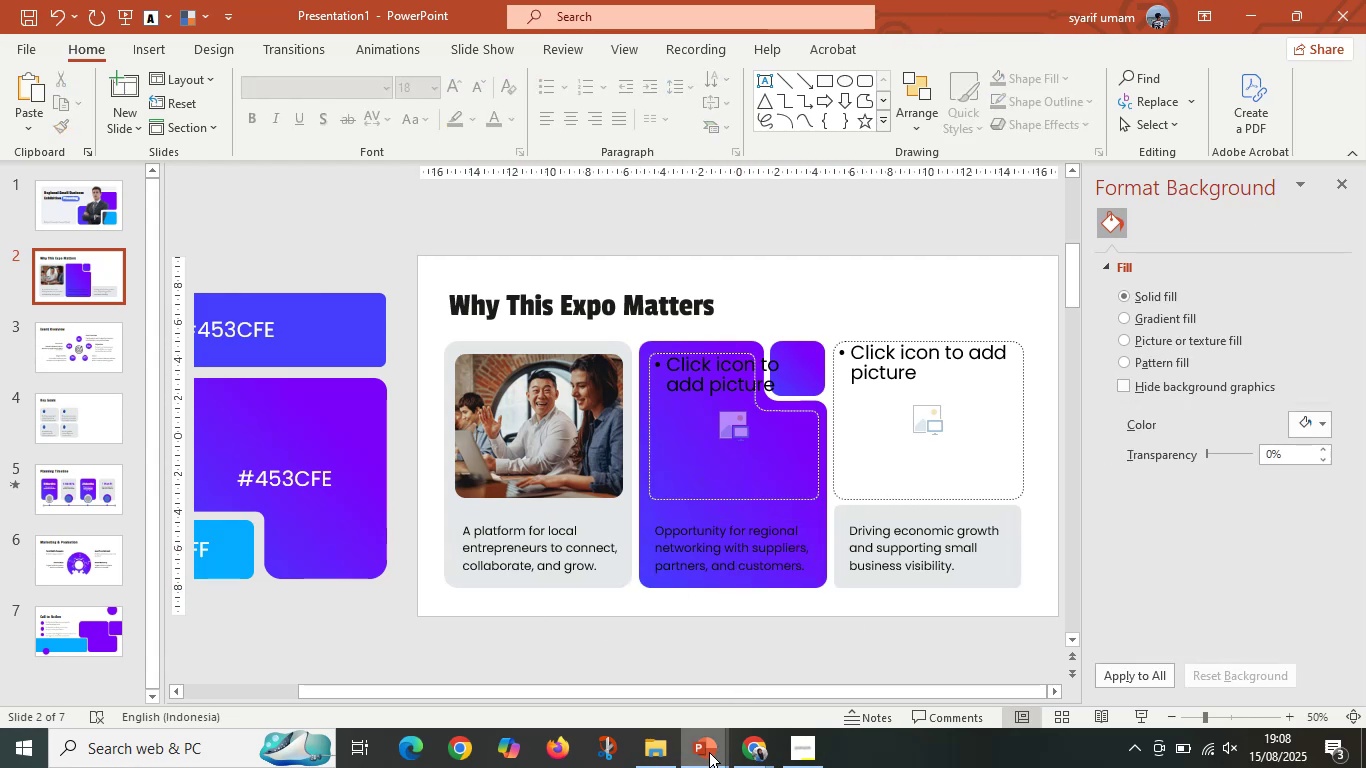 
mouse_move([716, 736])
 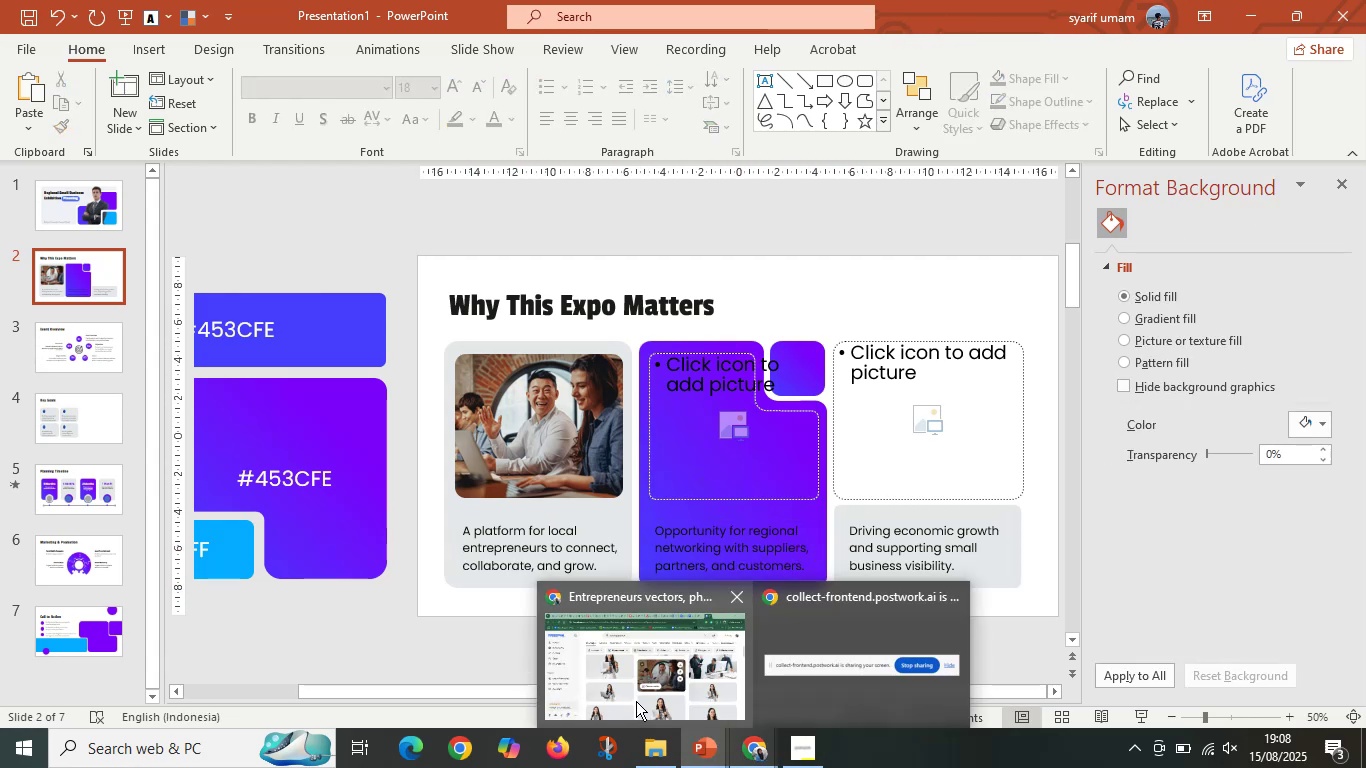 
left_click([636, 701])
 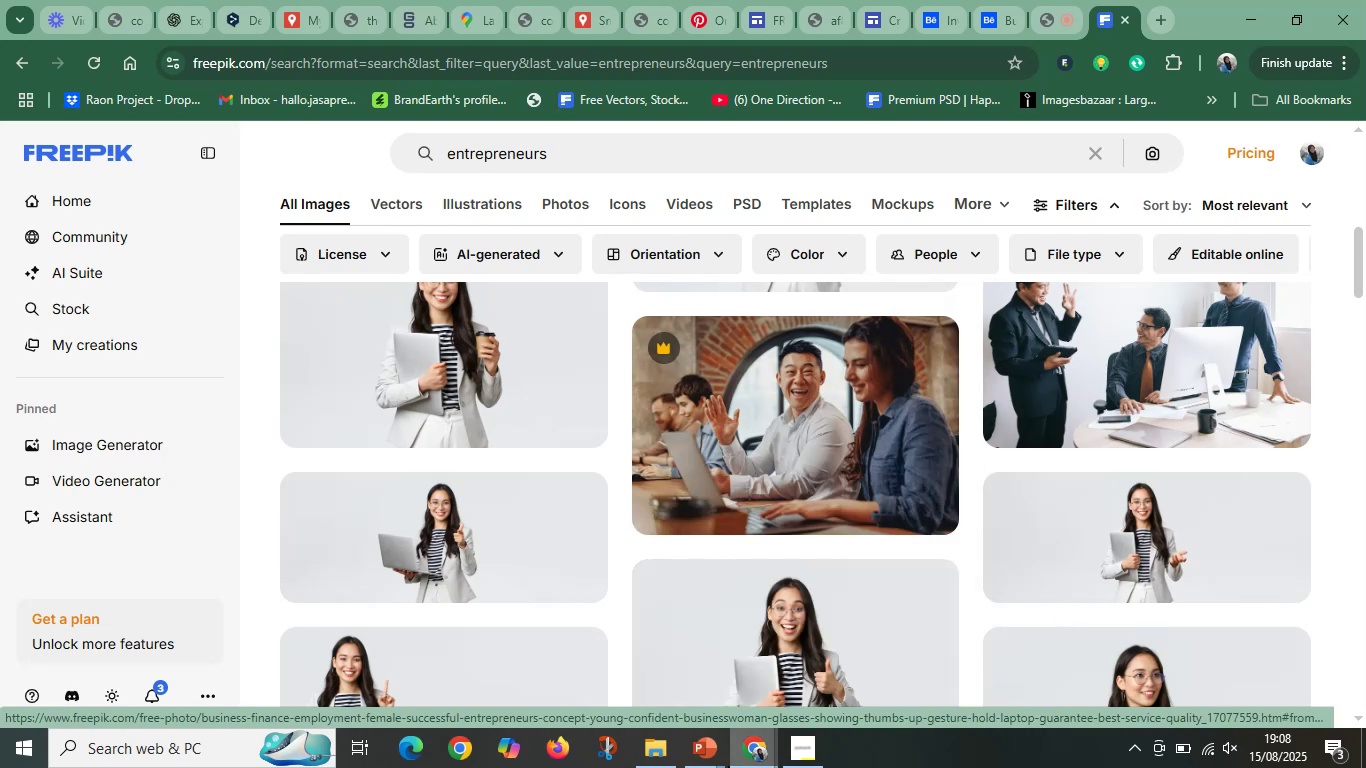 
left_click([707, 761])
 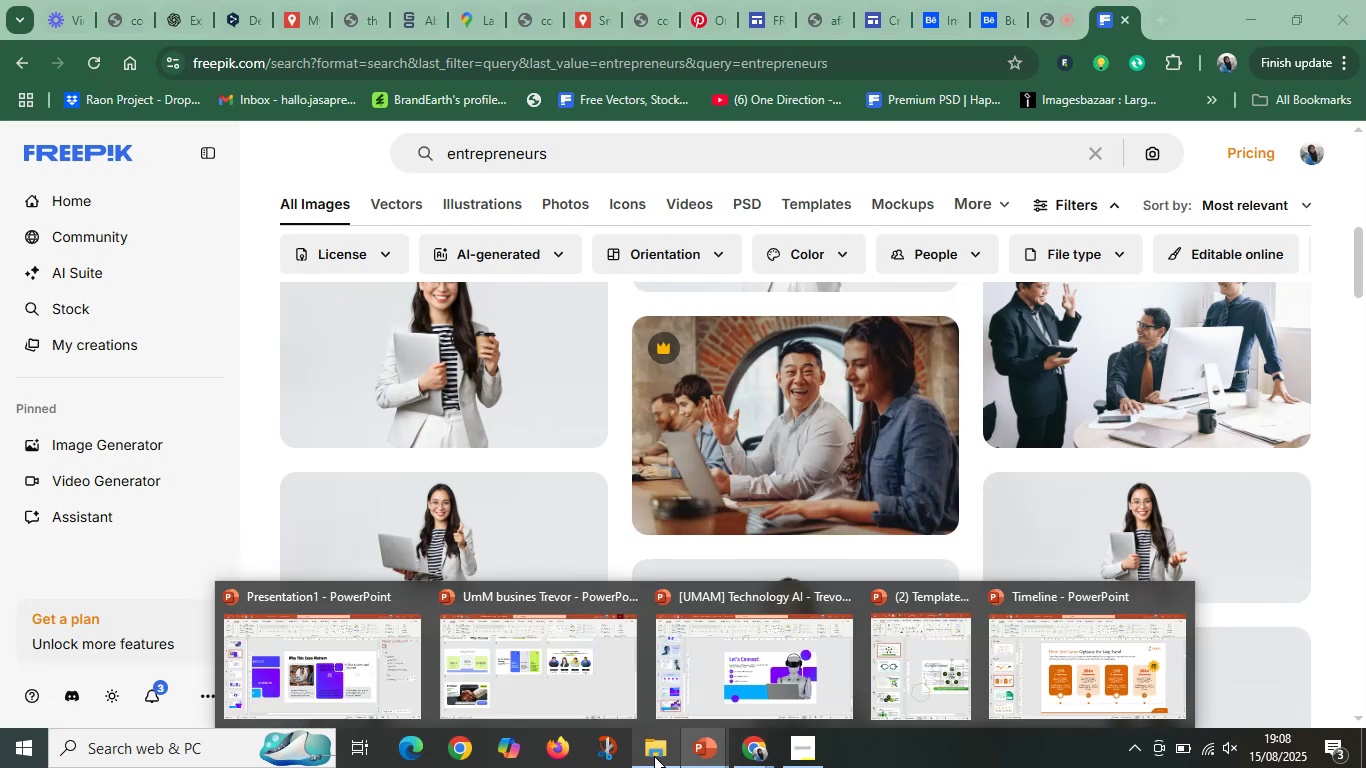 
left_click([654, 756])
 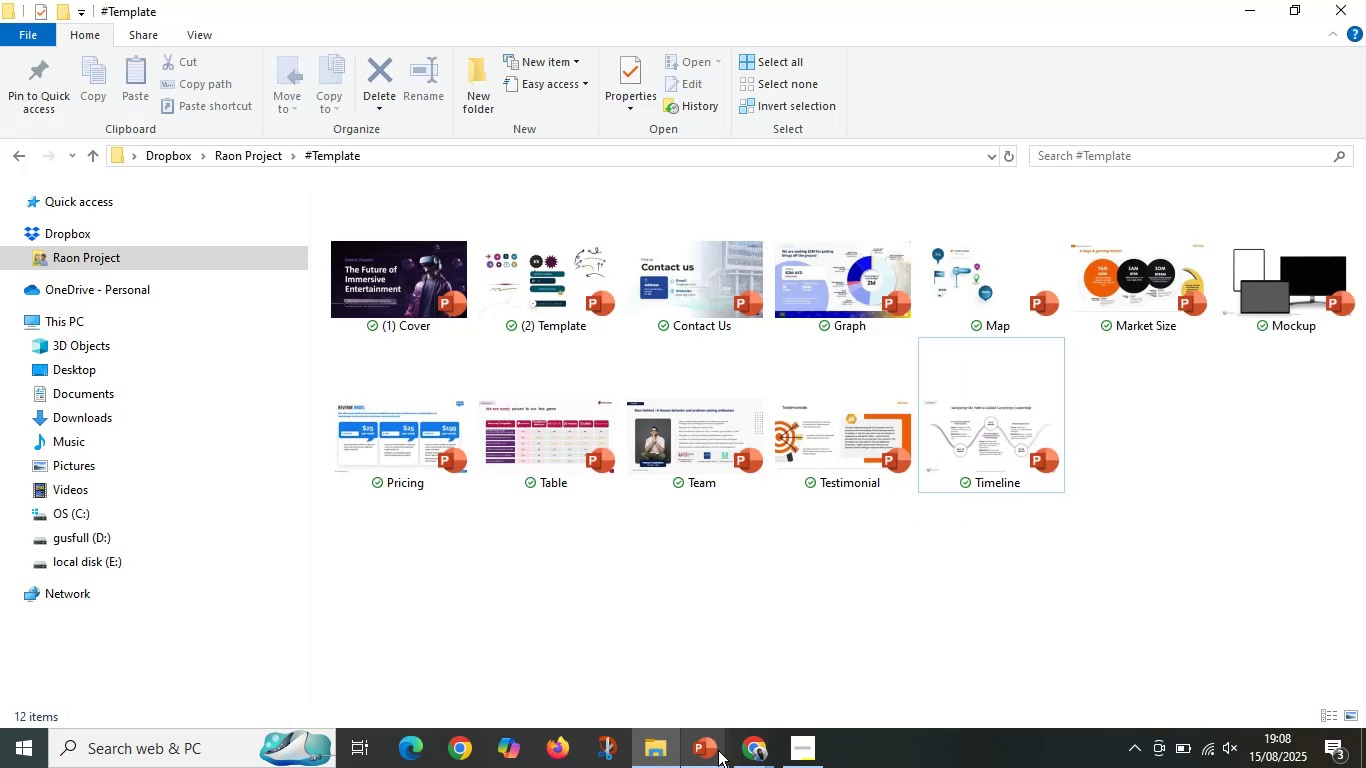 
left_click([718, 750])
 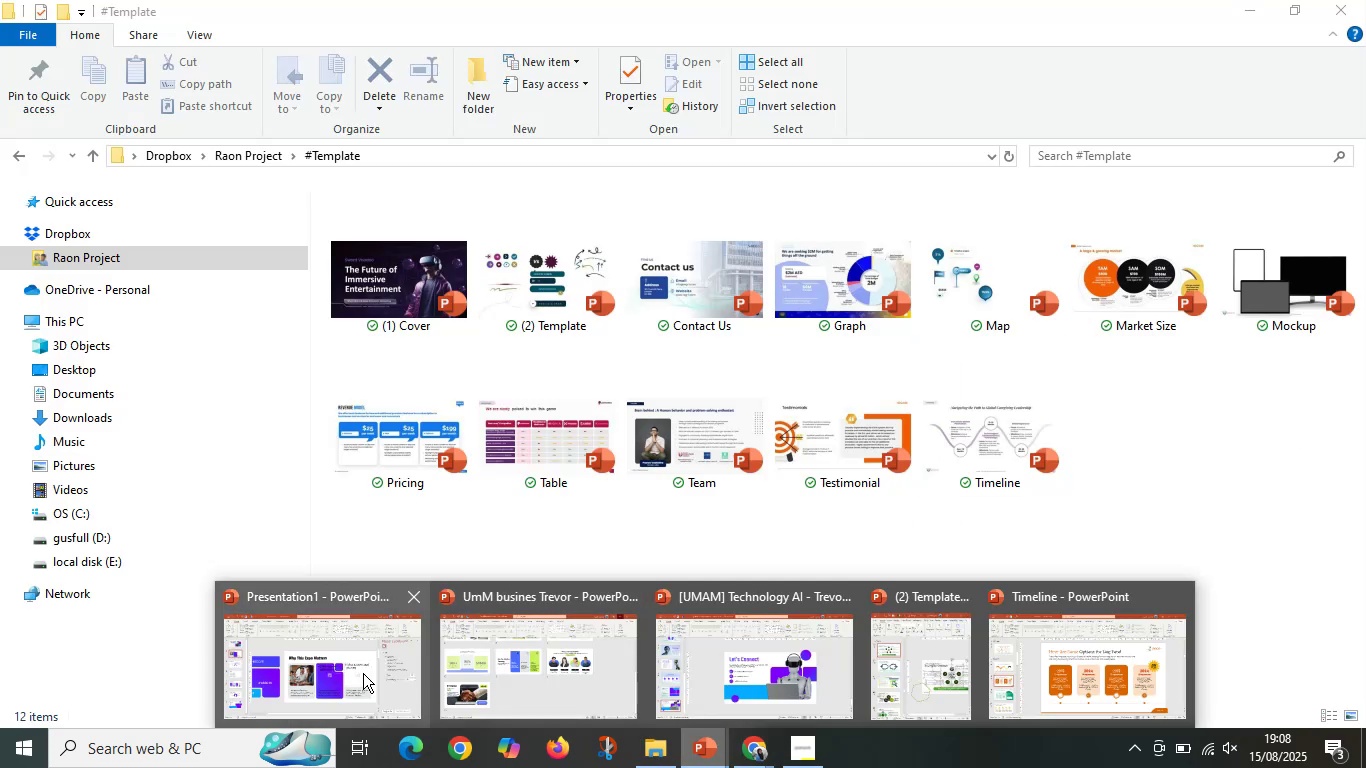 
left_click([312, 670])
 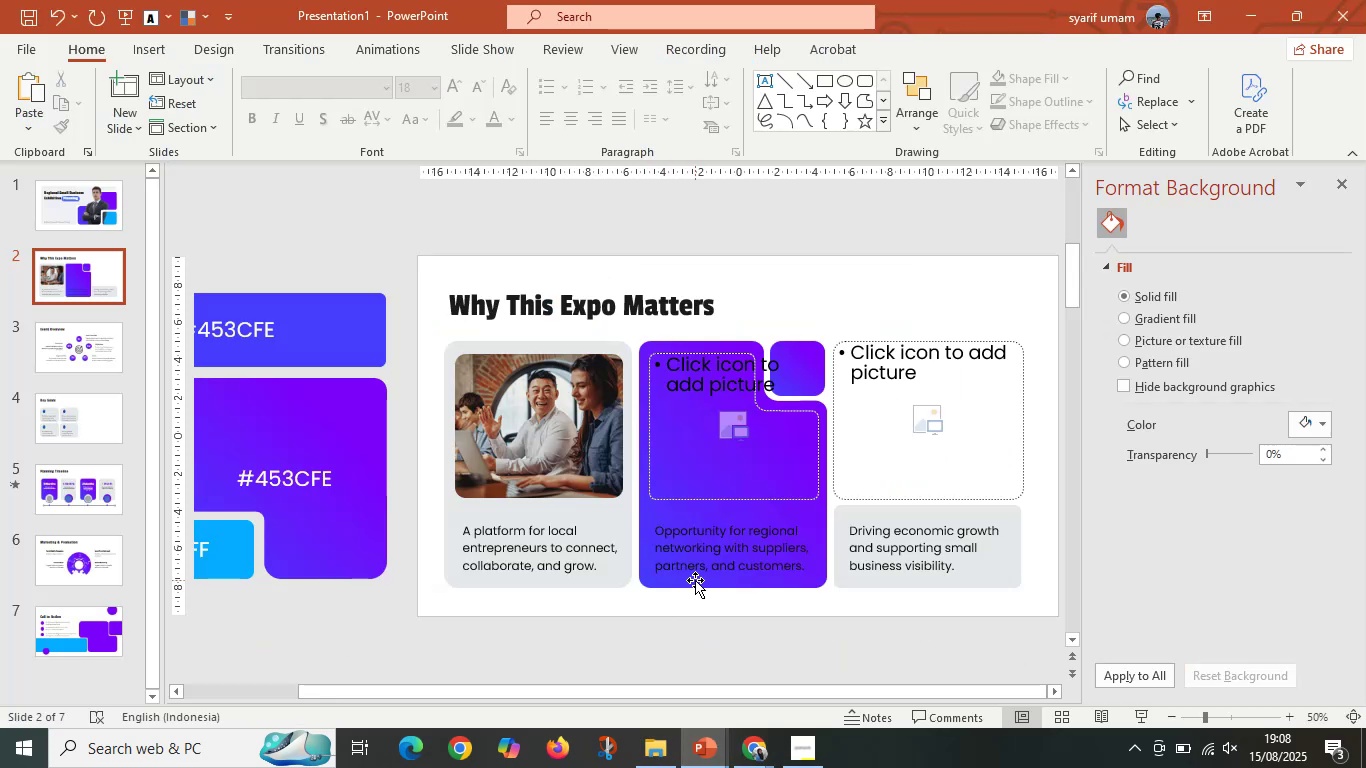 
left_click([715, 561])
 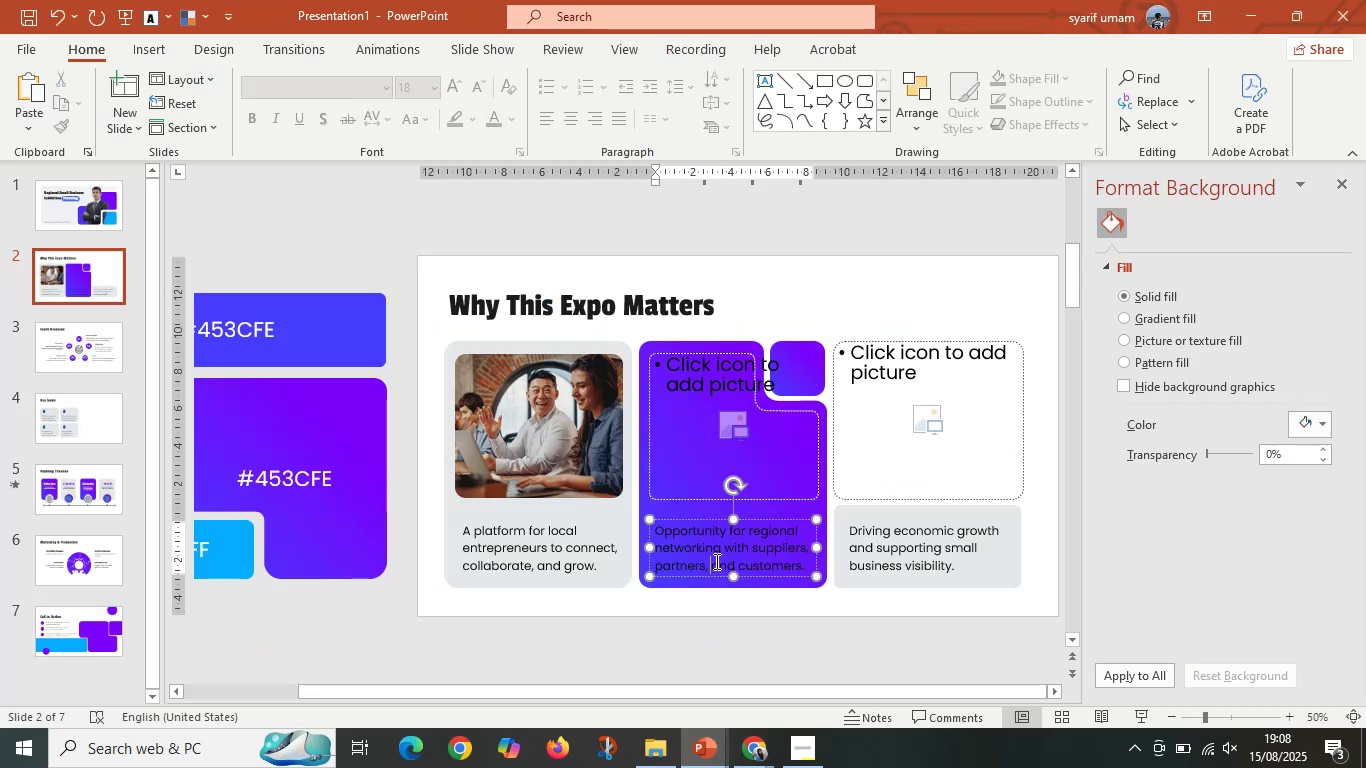 
hold_key(key=ControlLeft, duration=0.47)
scroll: coordinate [718, 561], scroll_direction: up, amount: 4.0
 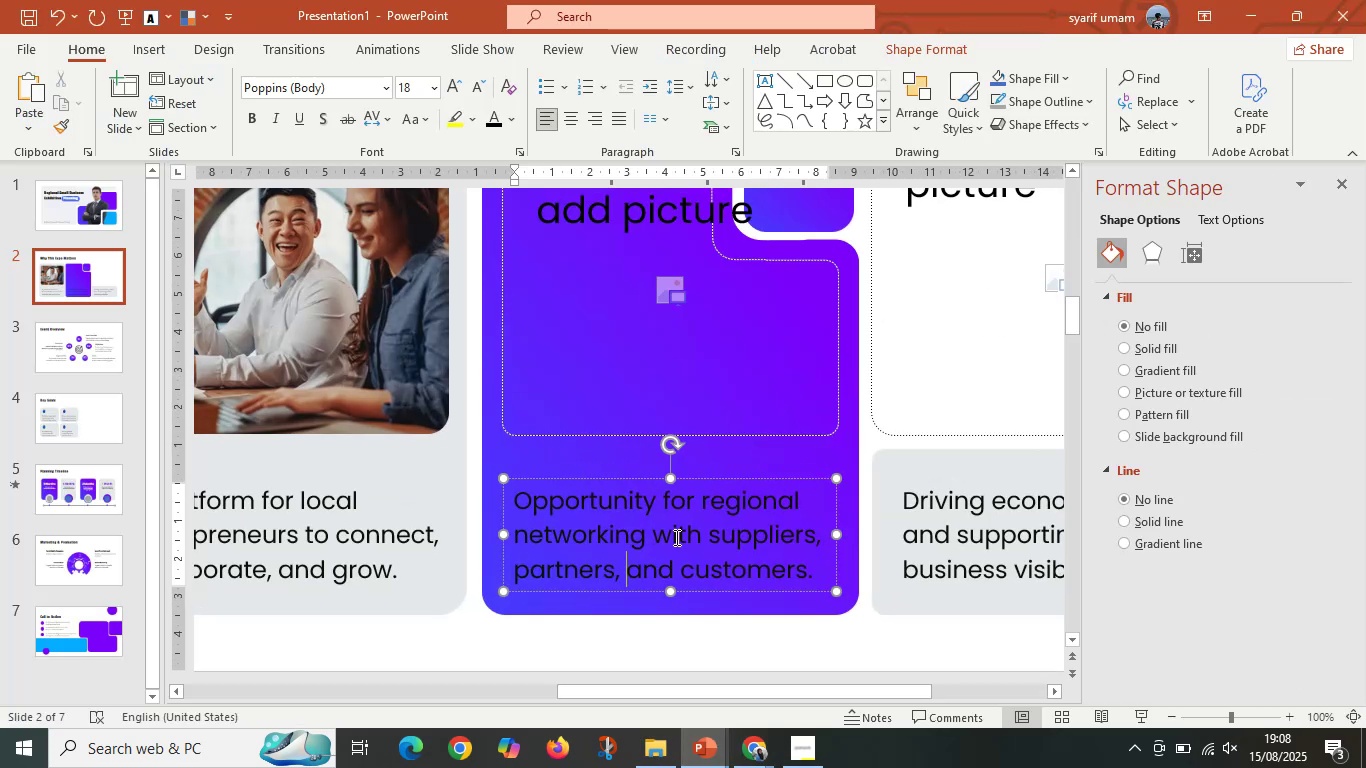 
key(Control+A)
 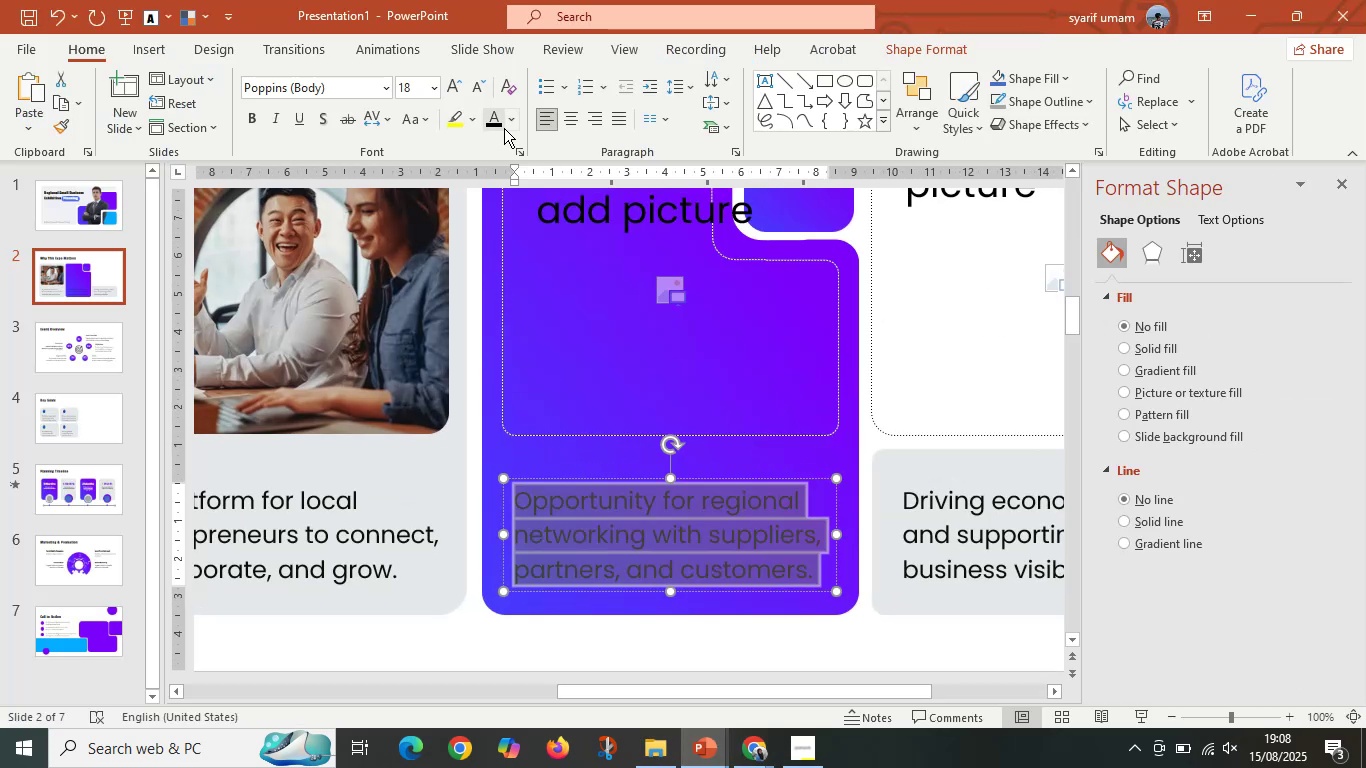 
left_click([508, 122])
 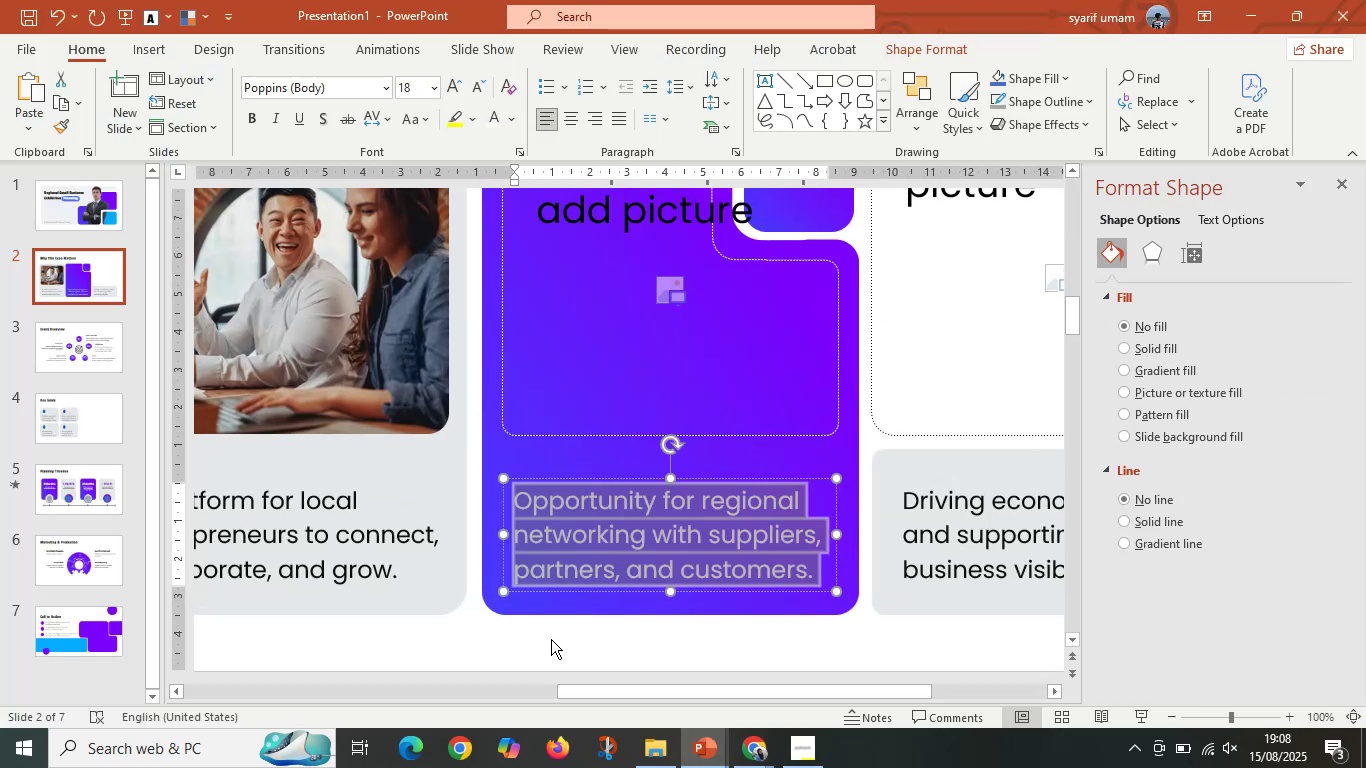 
double_click([617, 547])
 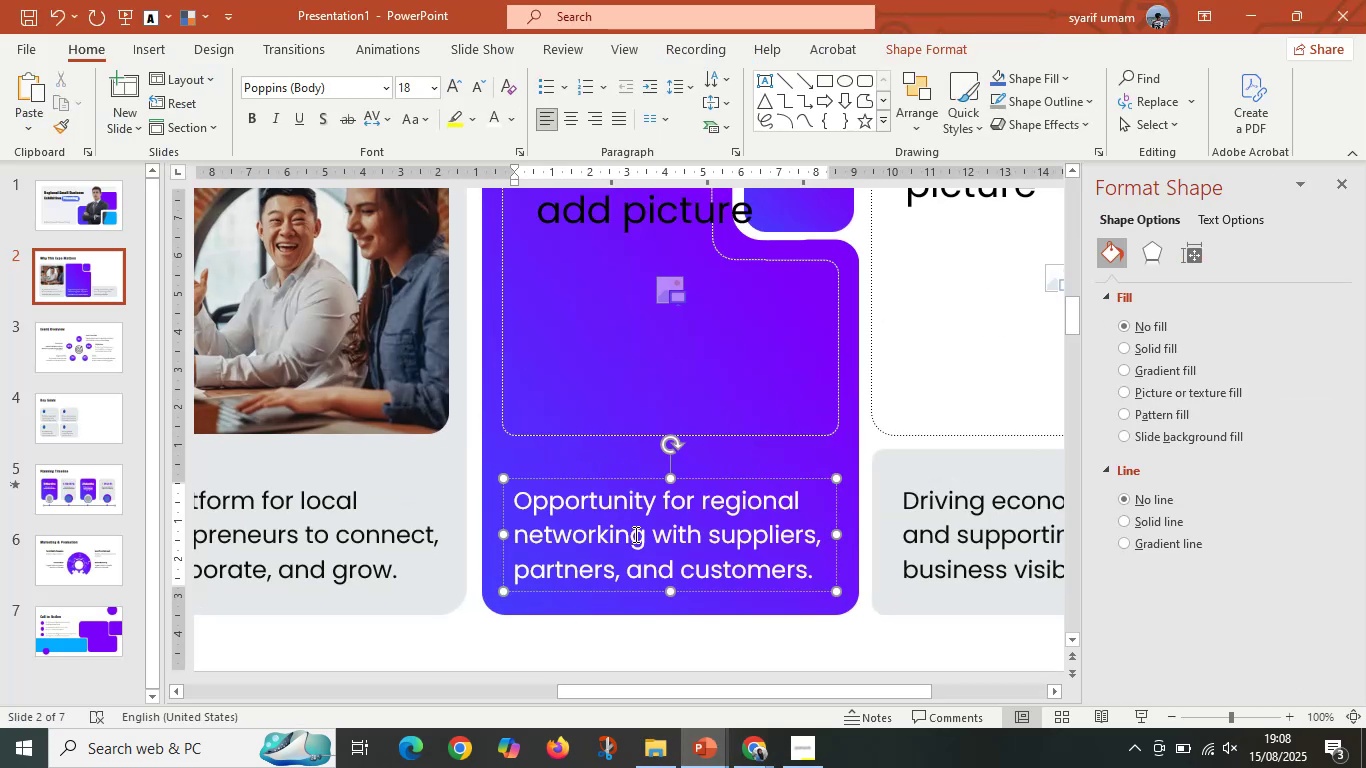 
left_click_drag(start_coordinate=[639, 533], to_coordinate=[467, 543])
 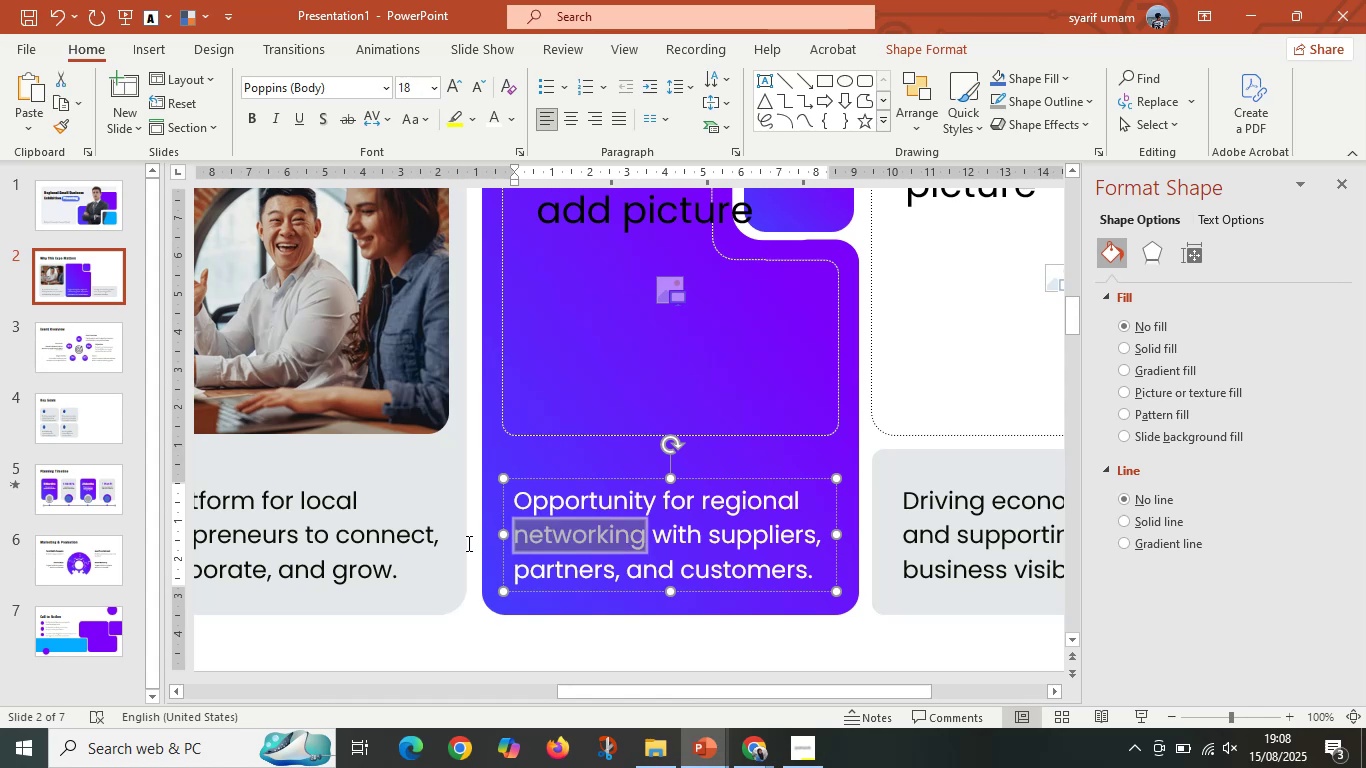 
key(Control+C)
 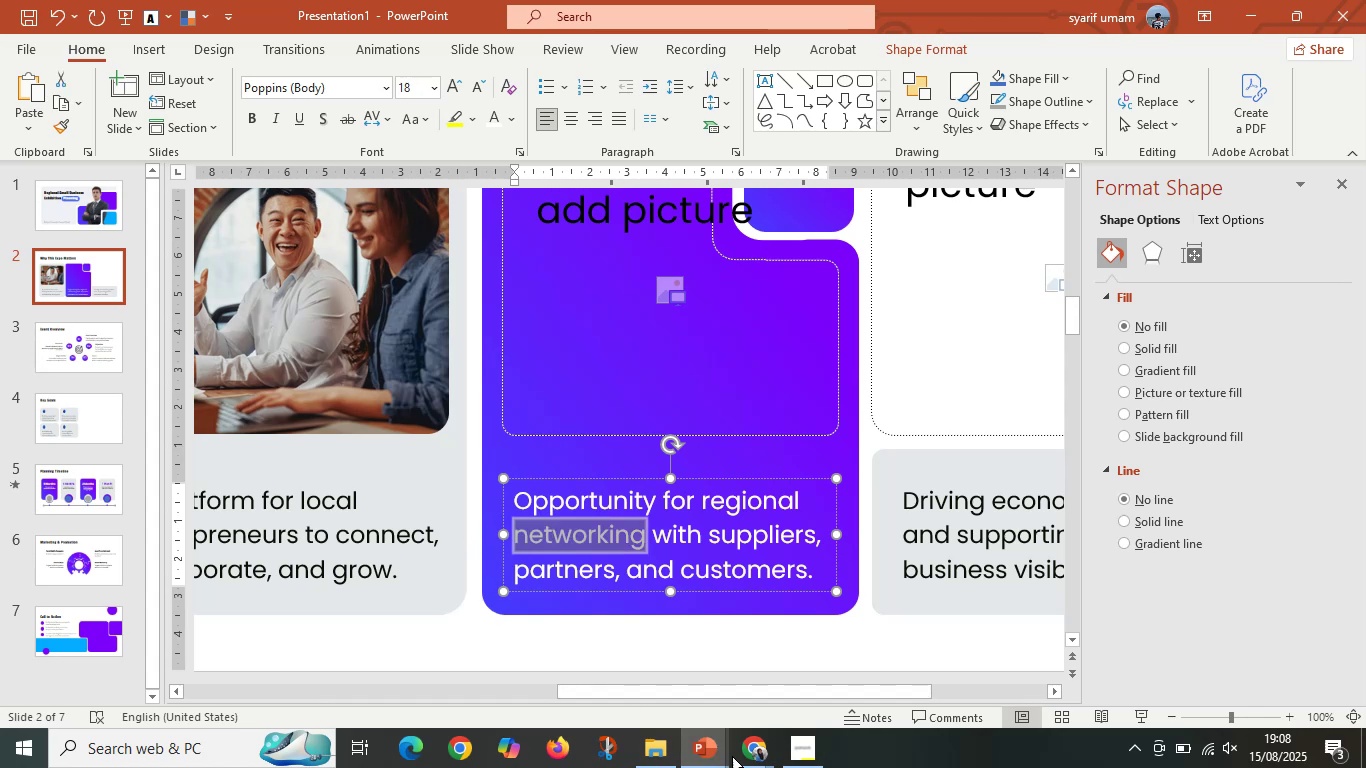 
left_click([754, 752])
 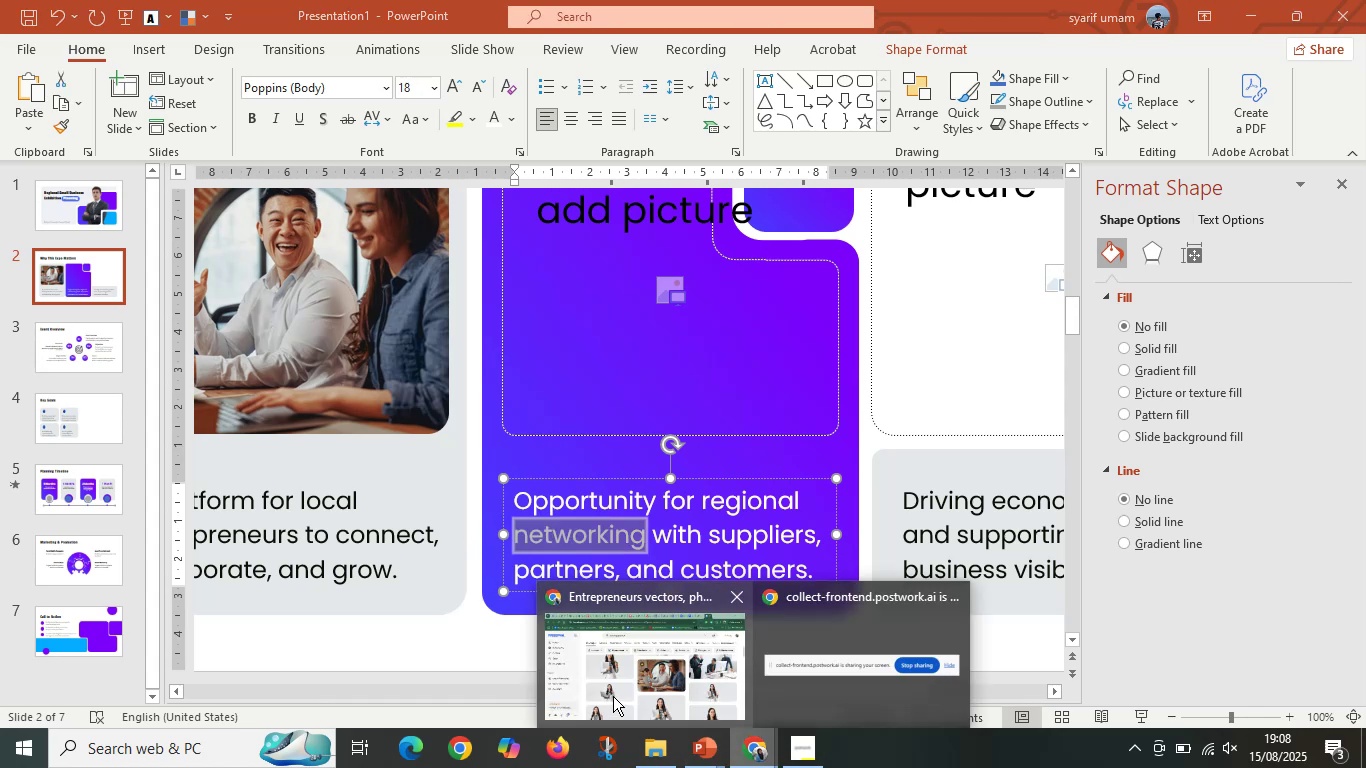 
left_click([606, 693])
 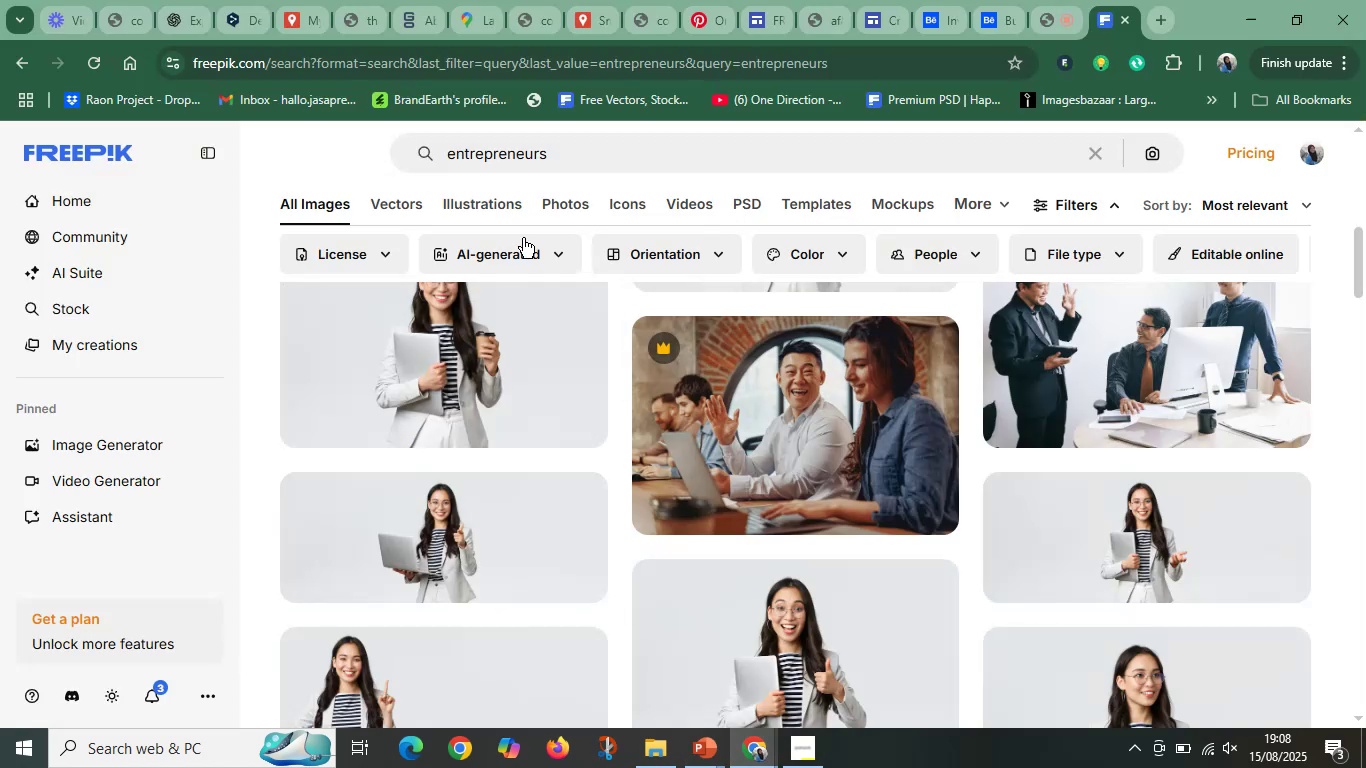 
left_click_drag(start_coordinate=[559, 153], to_coordinate=[385, 128])
 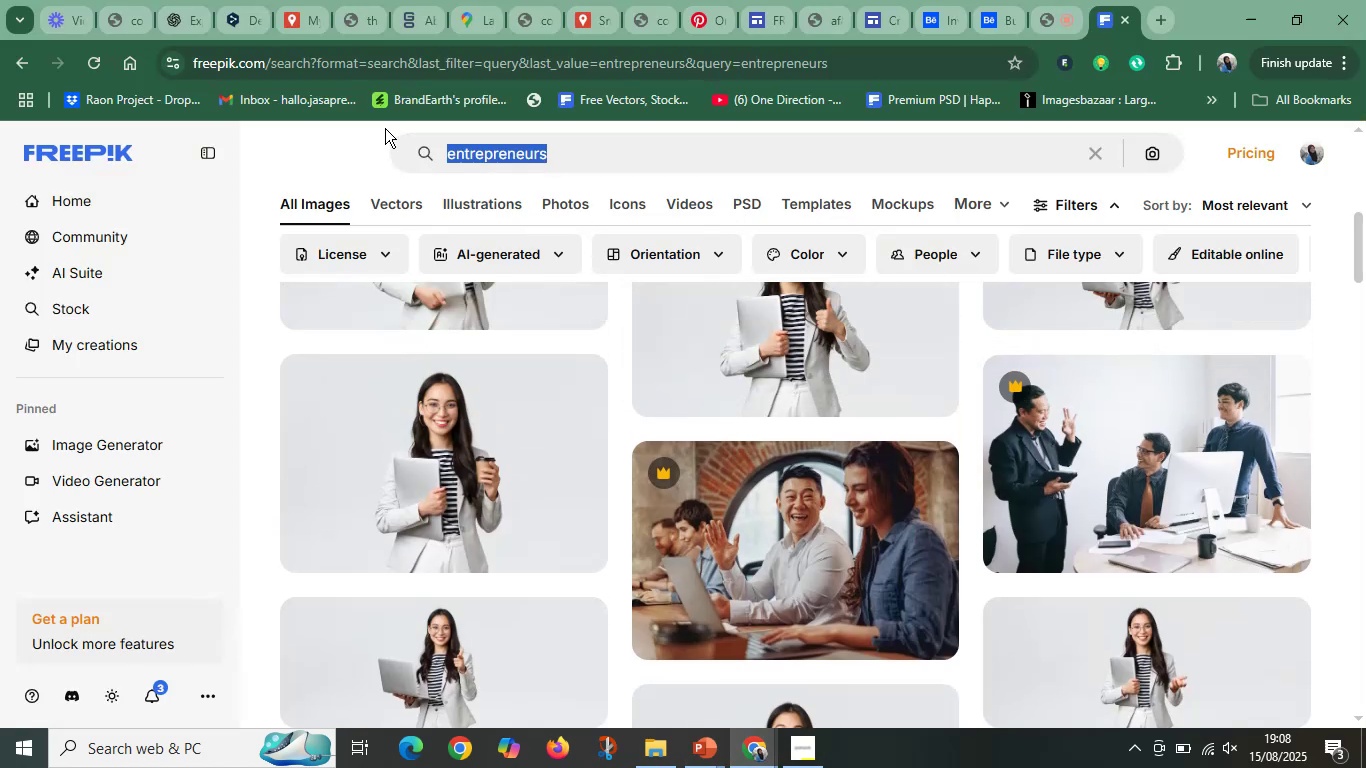 
key(Control+V)
 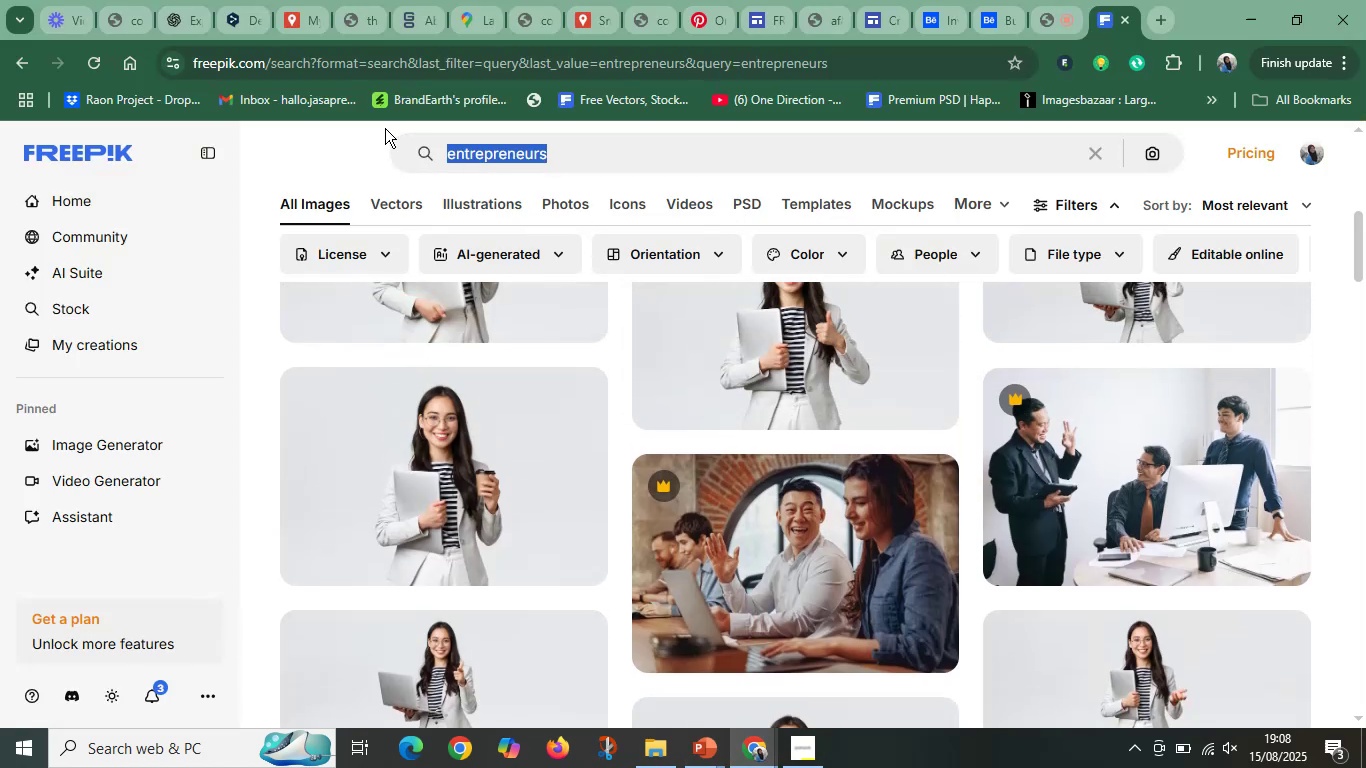 
key(Enter)
 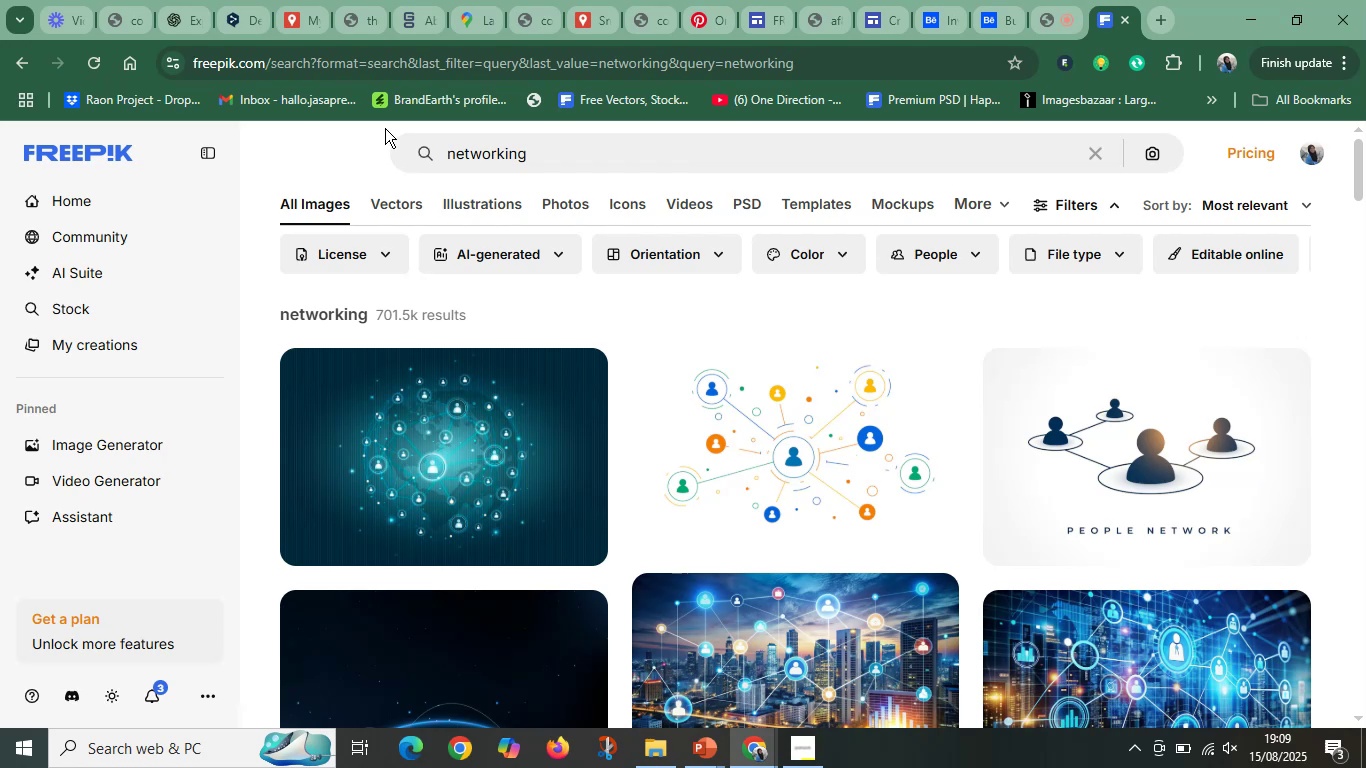 
wait(20.86)
 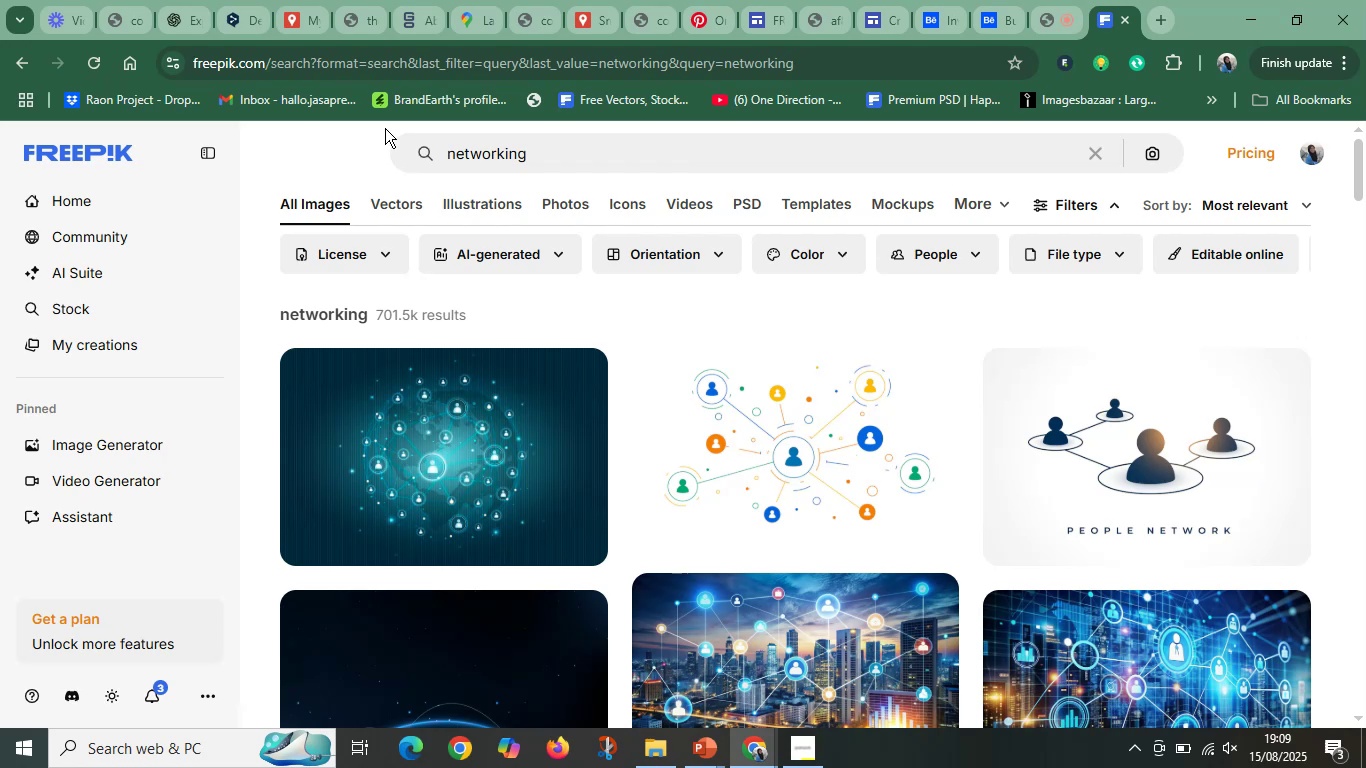 
scroll: coordinate [631, 539], scroll_direction: down, amount: 3.0
 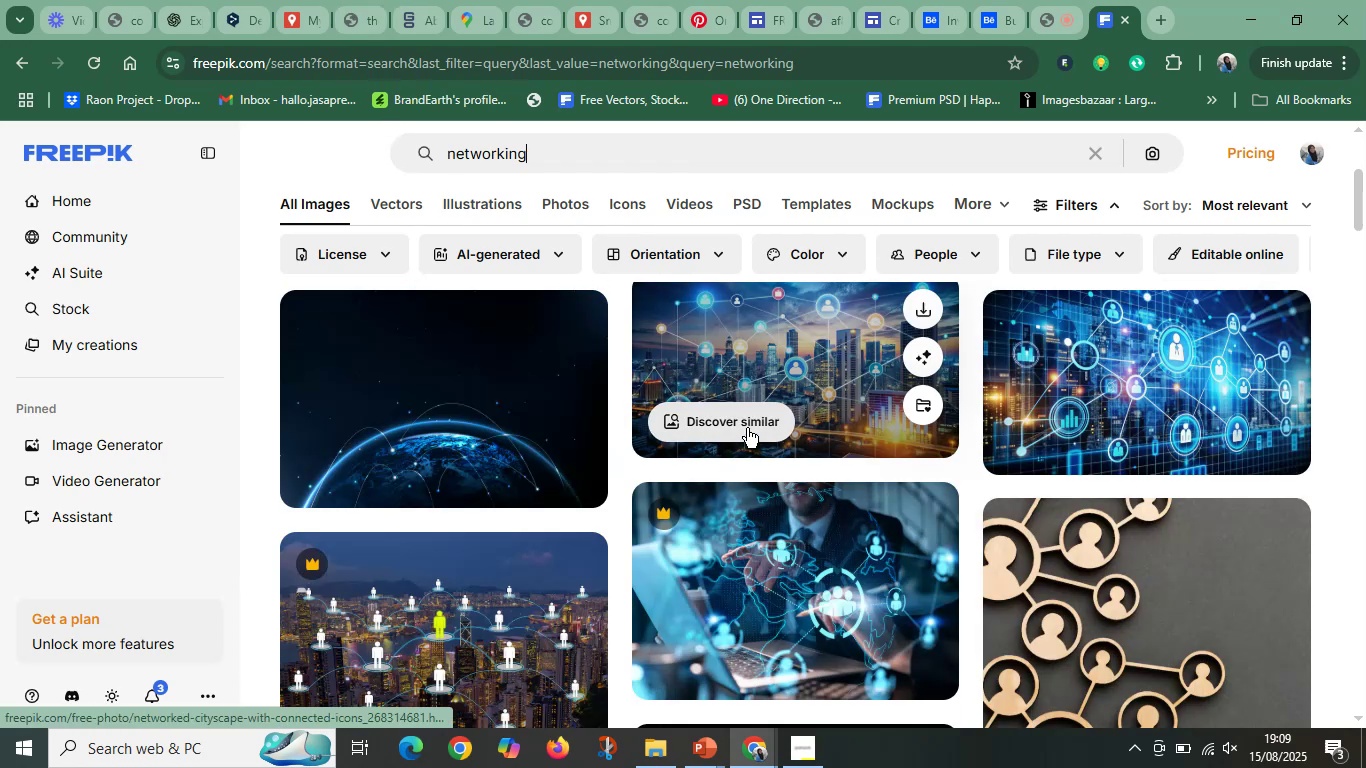 
left_click_drag(start_coordinate=[781, 331], to_coordinate=[826, 637])
 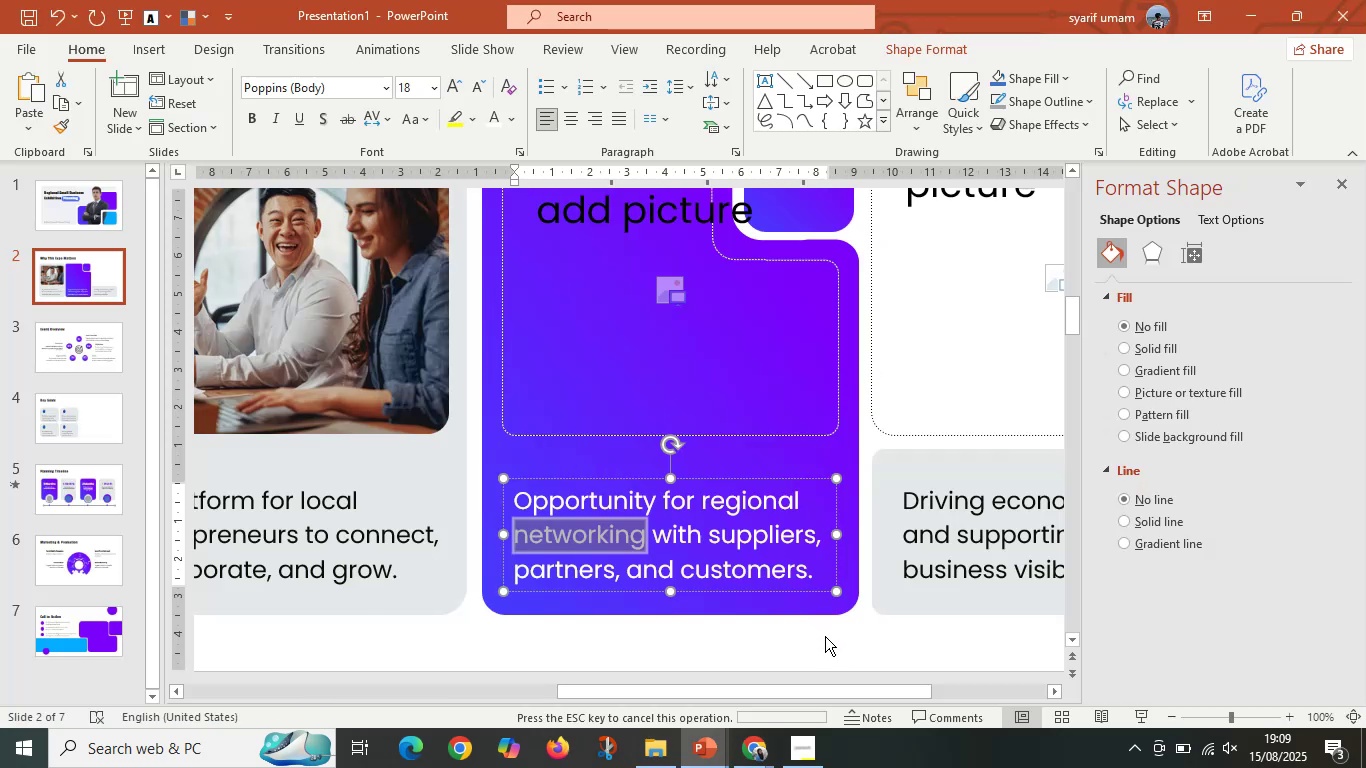 
hold_key(key=ControlLeft, duration=0.92)
scroll: coordinate [794, 622], scroll_direction: down, amount: 4.0
 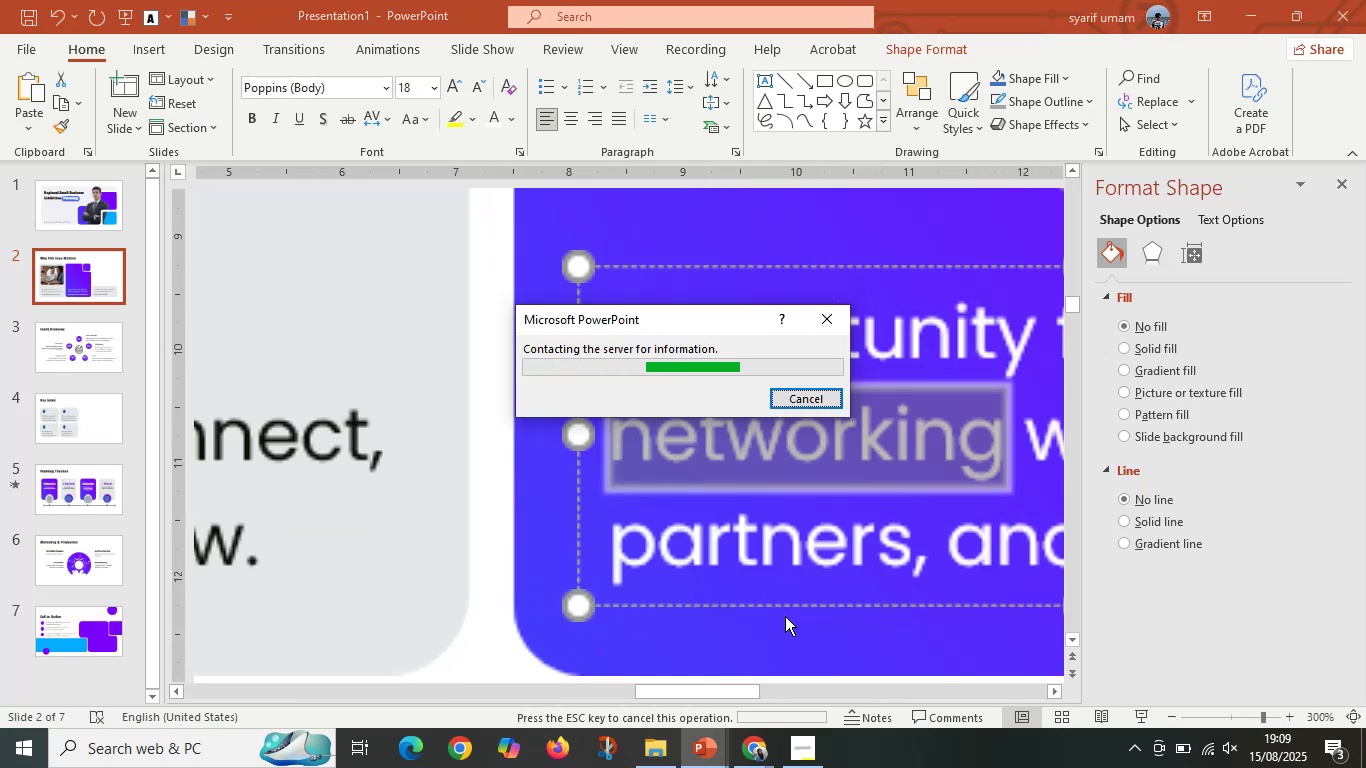 
key(Control+ControlLeft)
 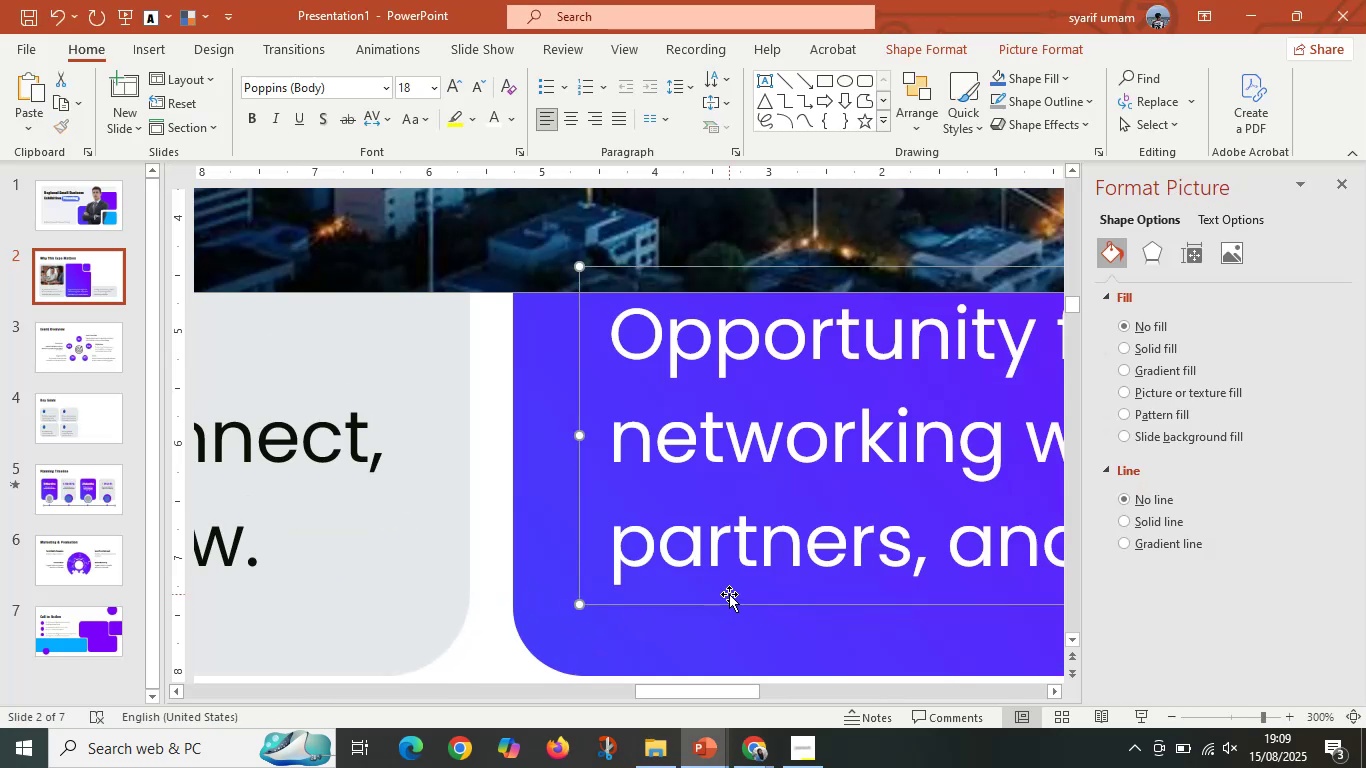 
hold_key(key=ControlLeft, duration=1.19)
scroll: coordinate [738, 588], scroll_direction: down, amount: 6.0
 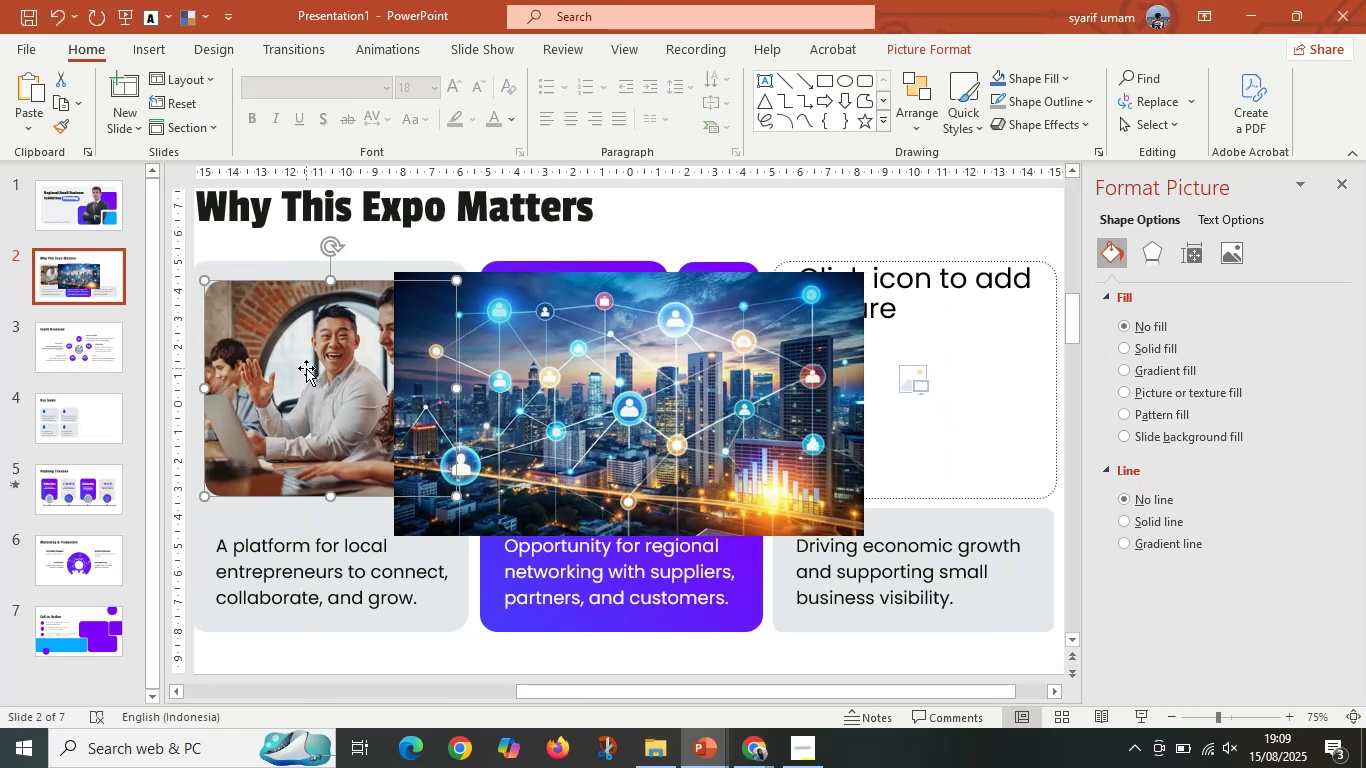 
double_click([481, 375])
 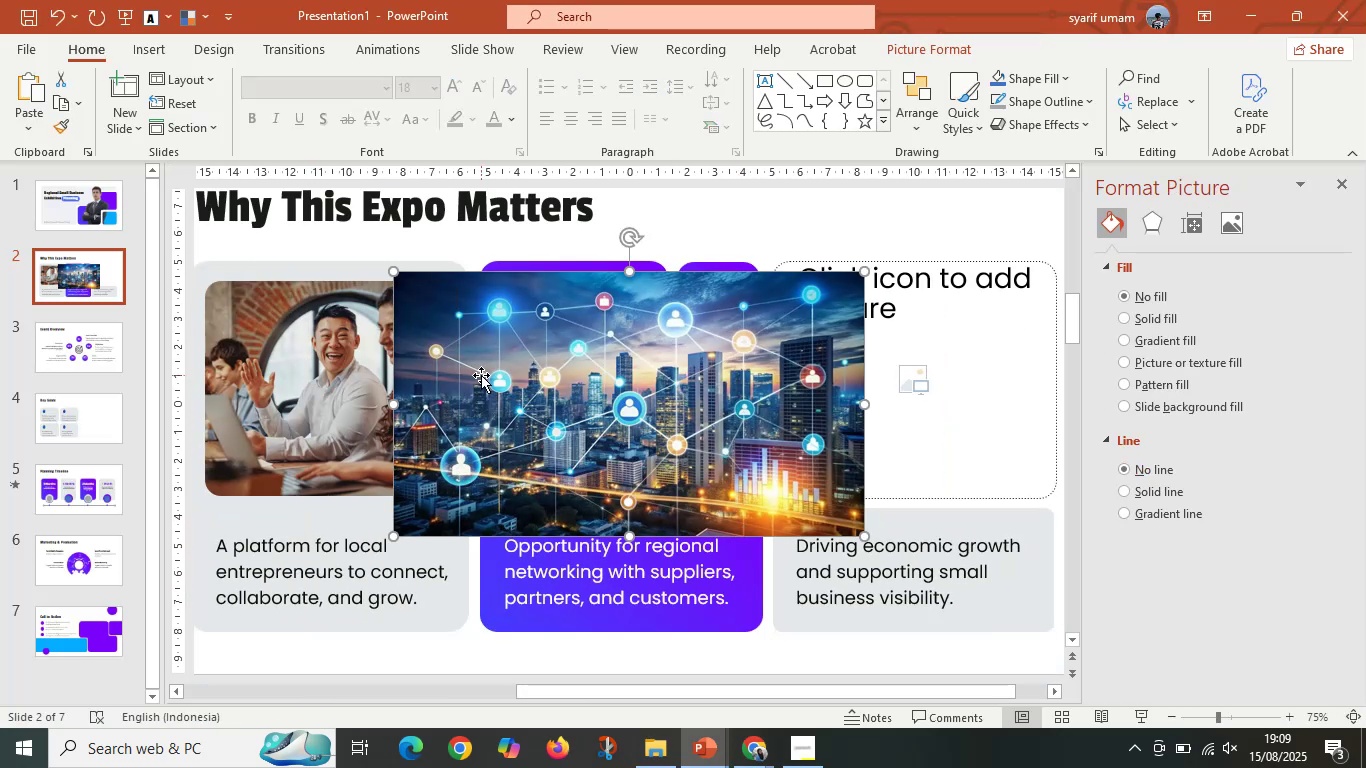 
key(Control+X)
 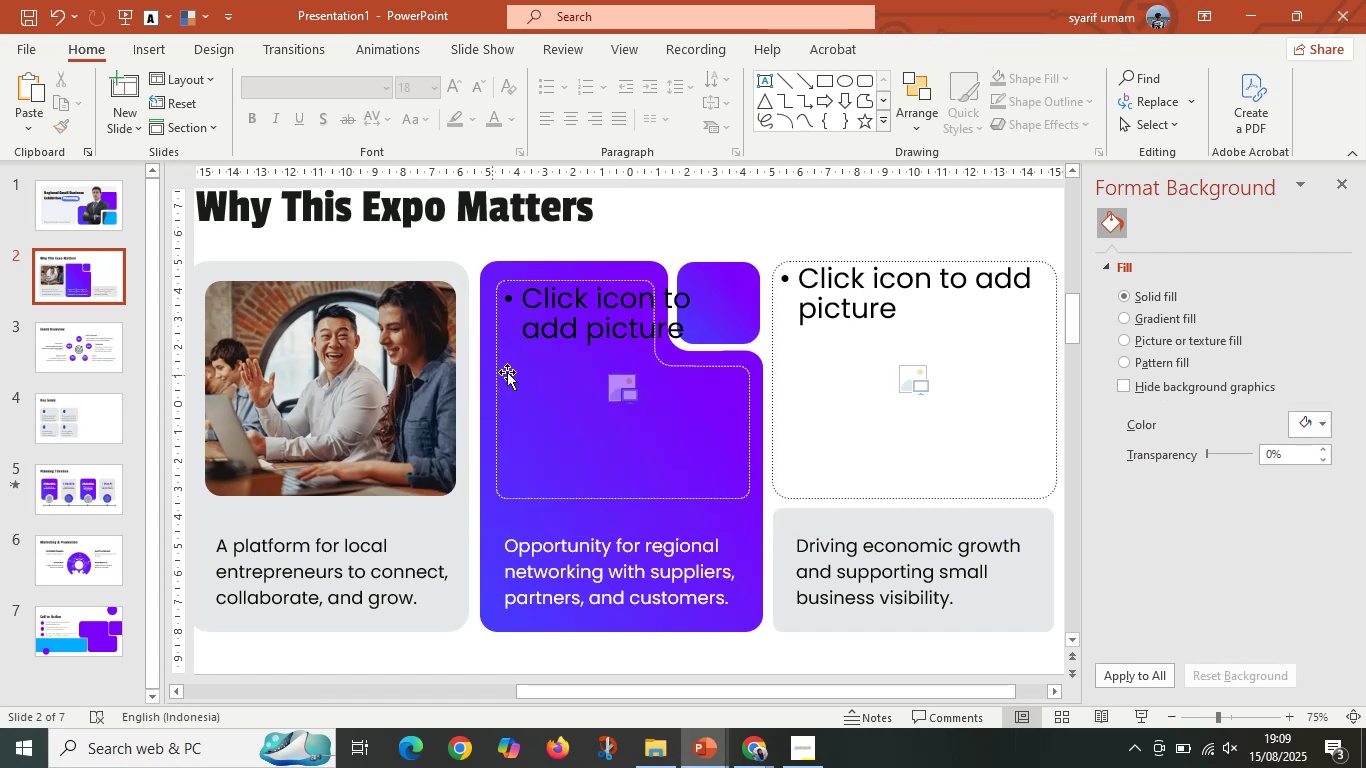 
right_click([523, 363])
 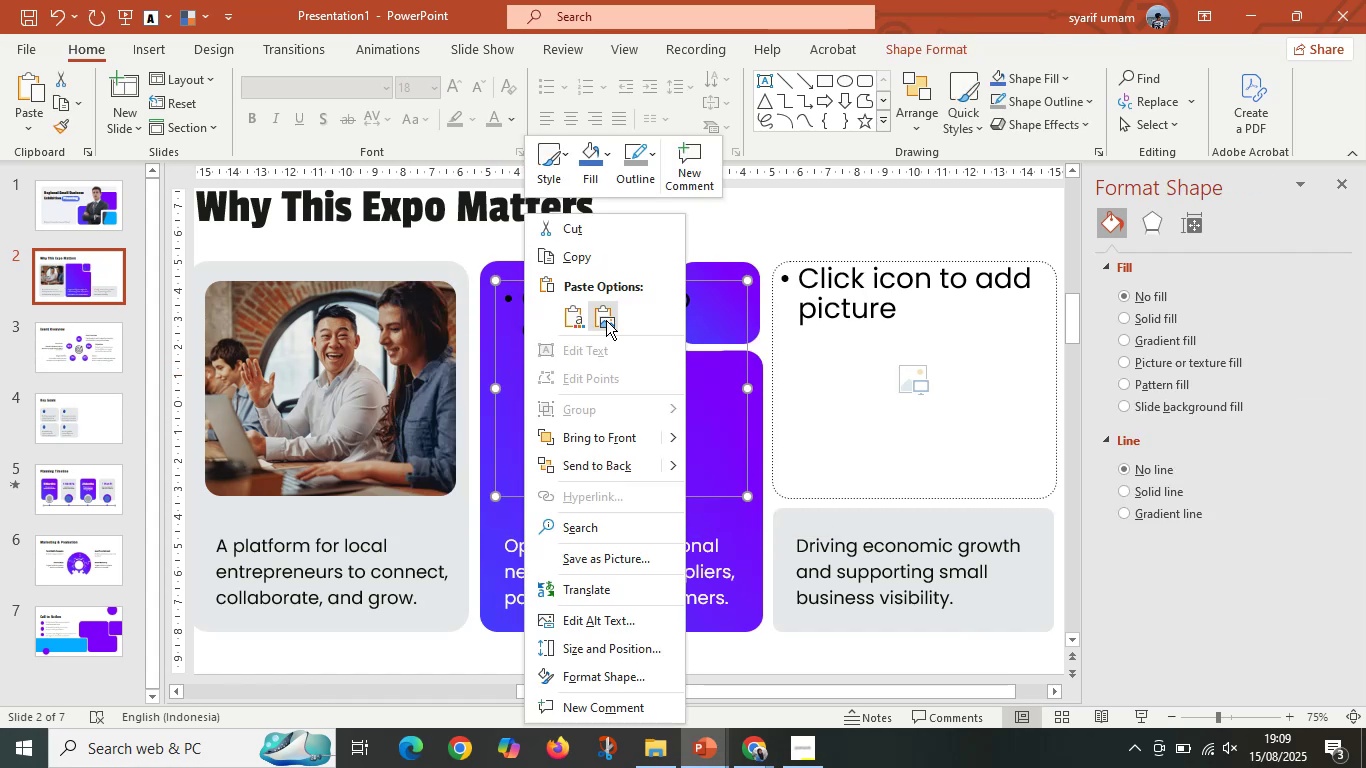 
left_click([606, 320])
 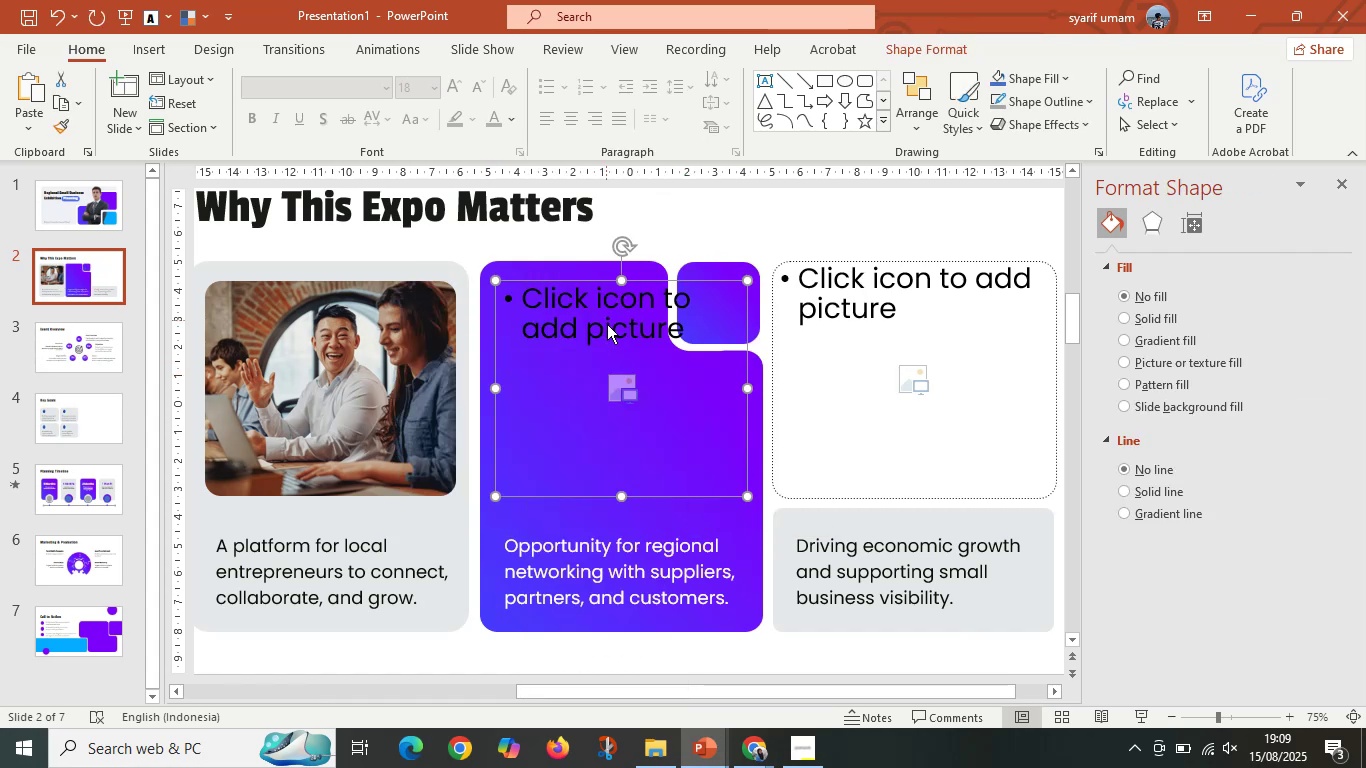 
hold_key(key=ControlLeft, duration=0.43)
scroll: coordinate [739, 432], scroll_direction: down, amount: 1.0
 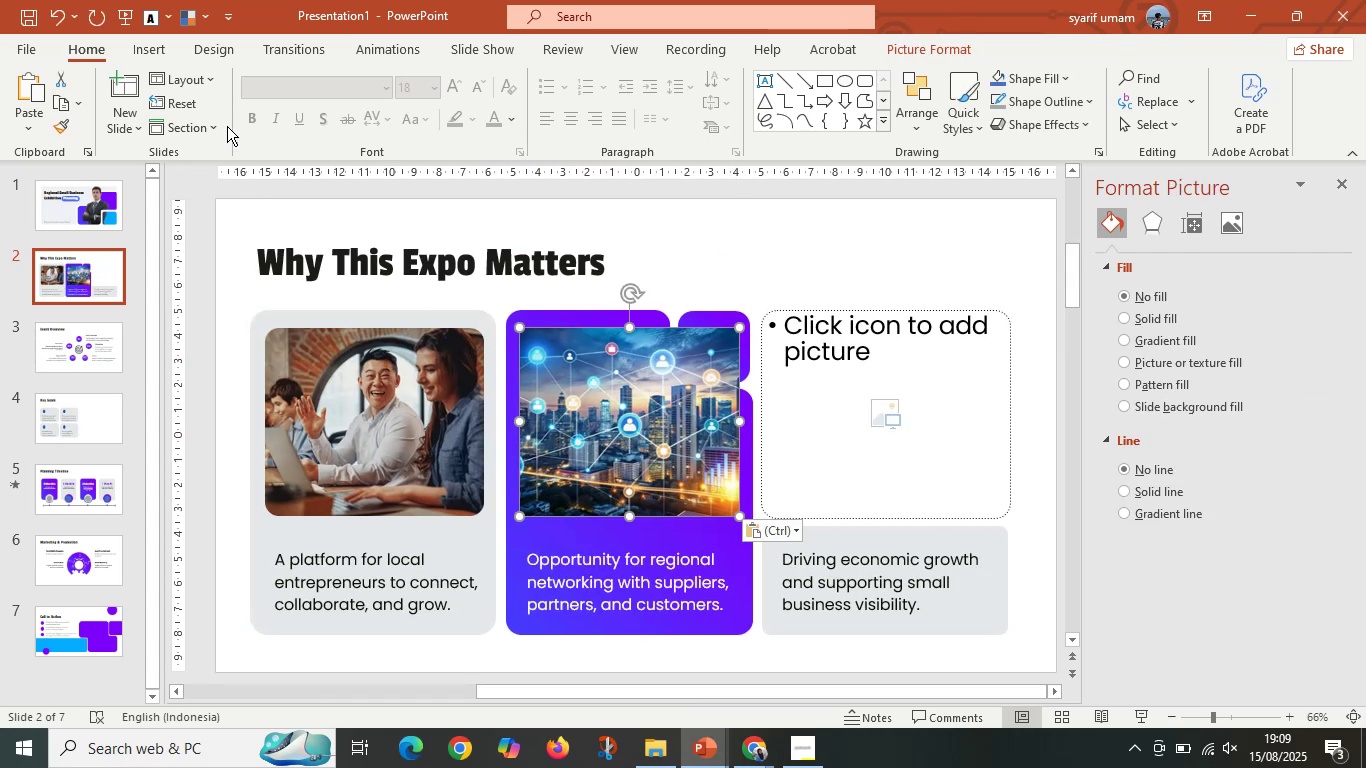 
left_click([192, 106])
 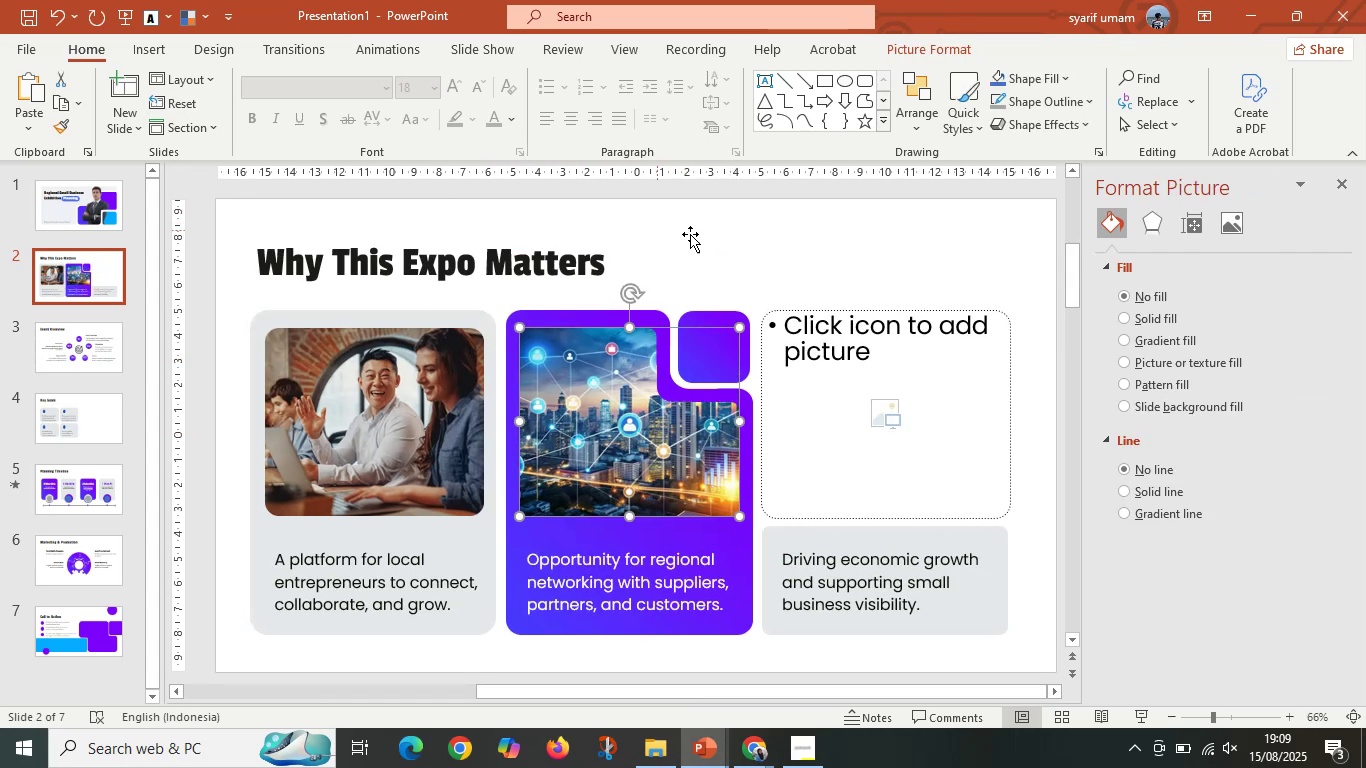 
left_click([768, 264])
 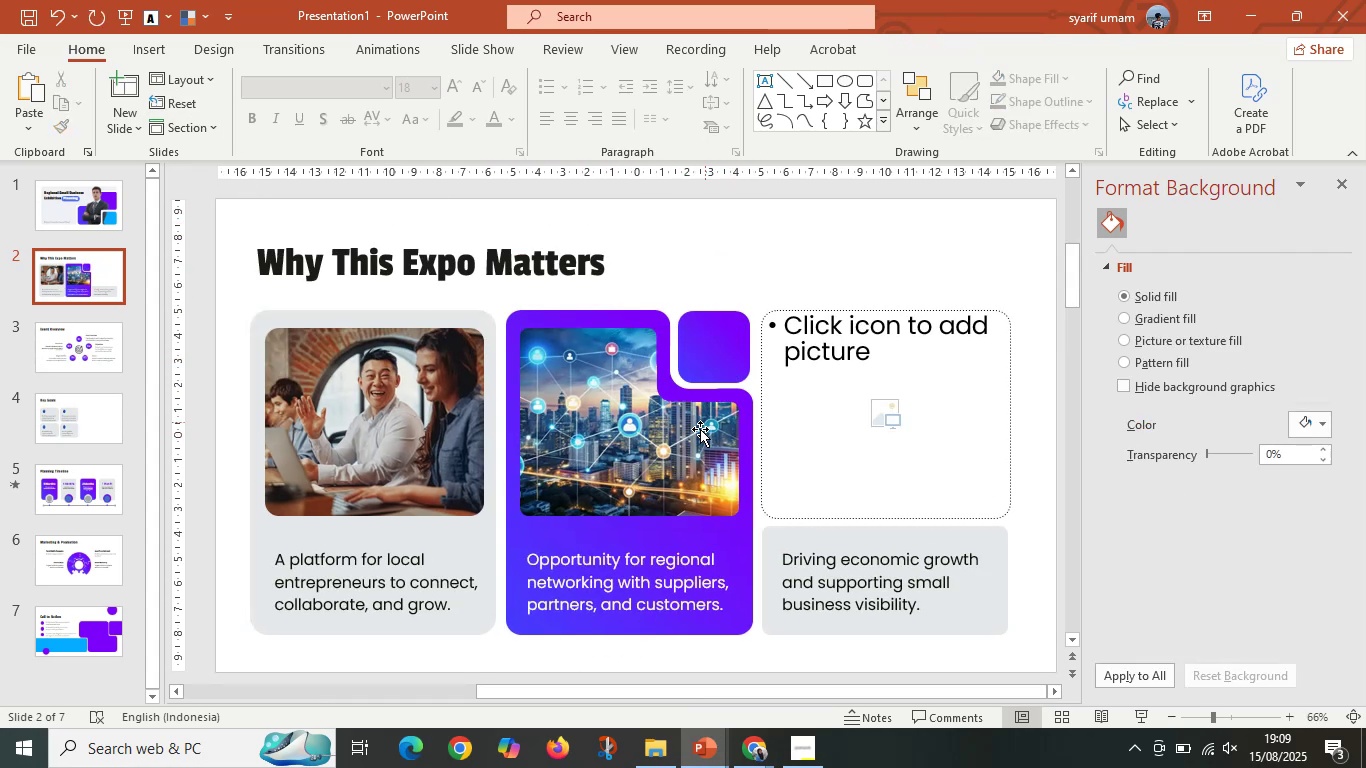 
left_click([699, 432])
 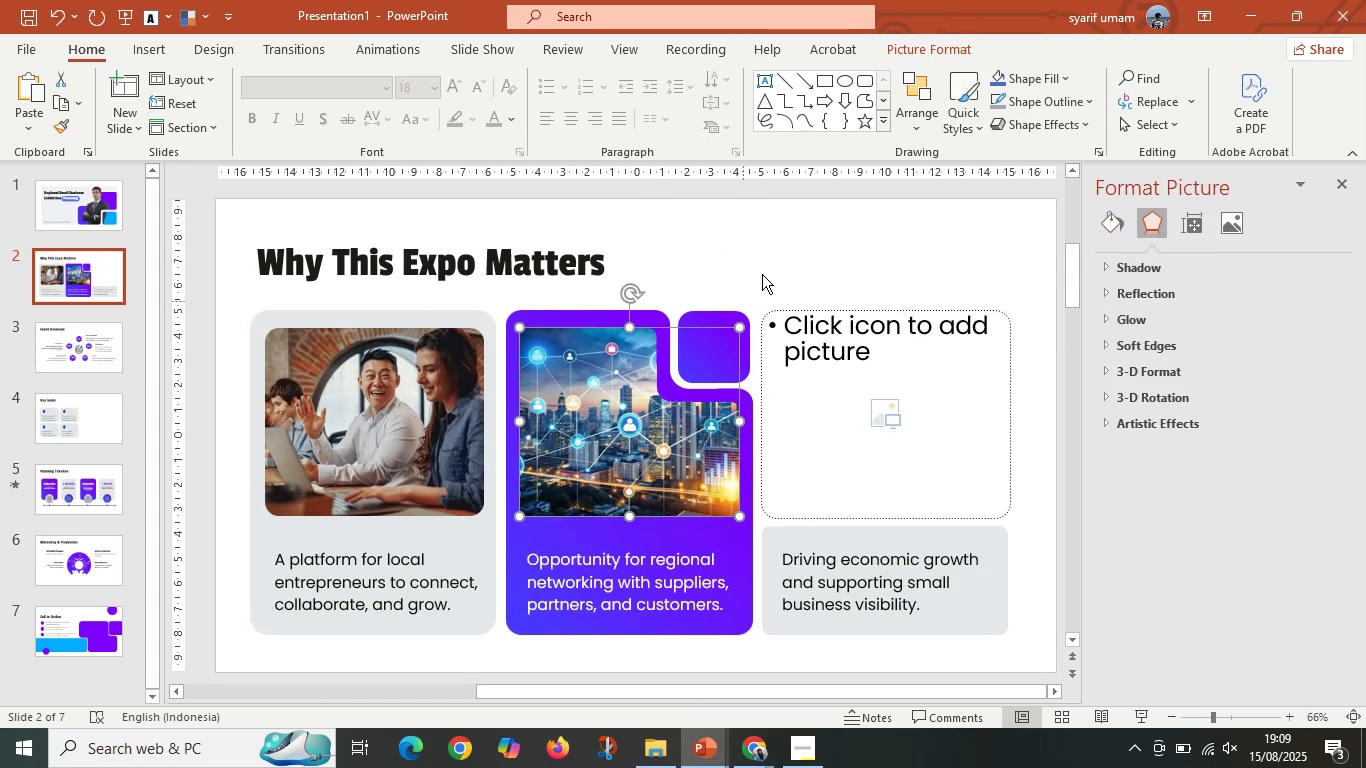 
left_click([775, 258])
 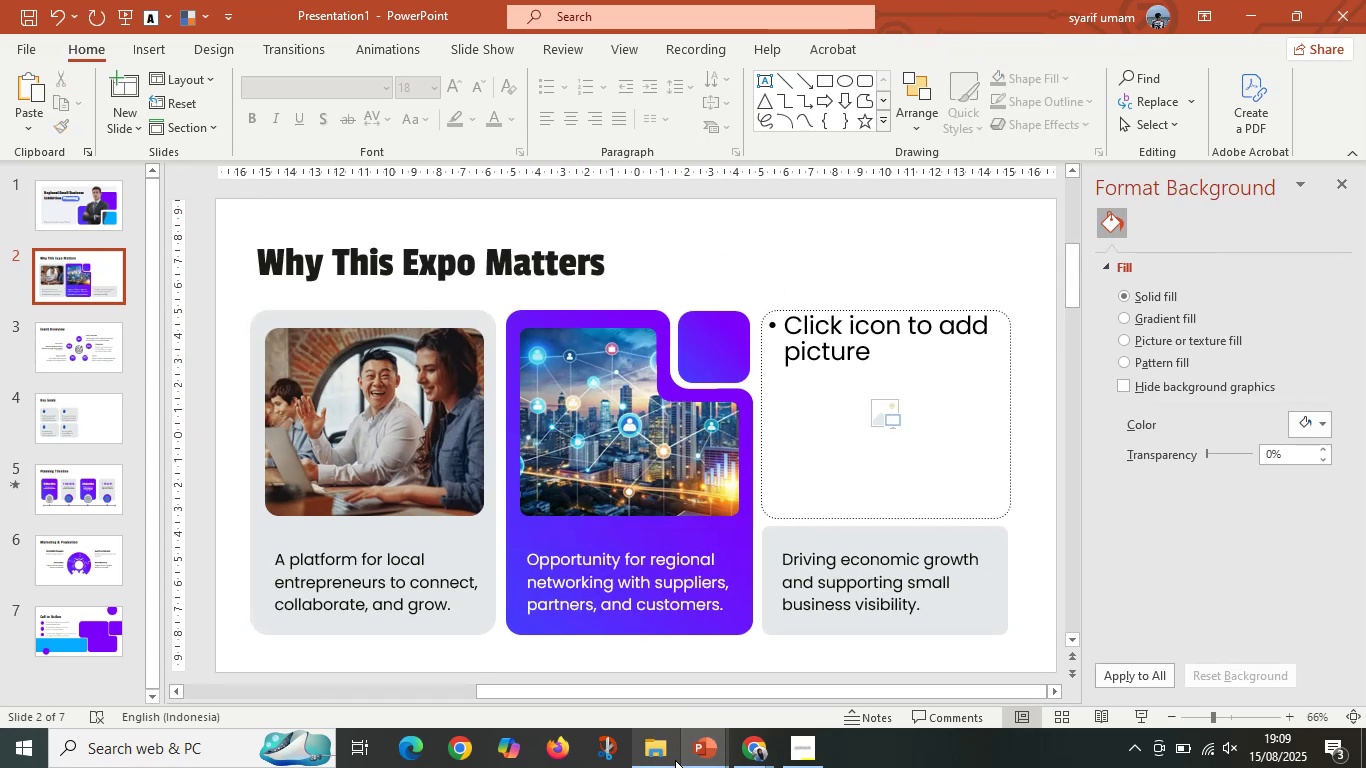 
left_click([759, 761])
 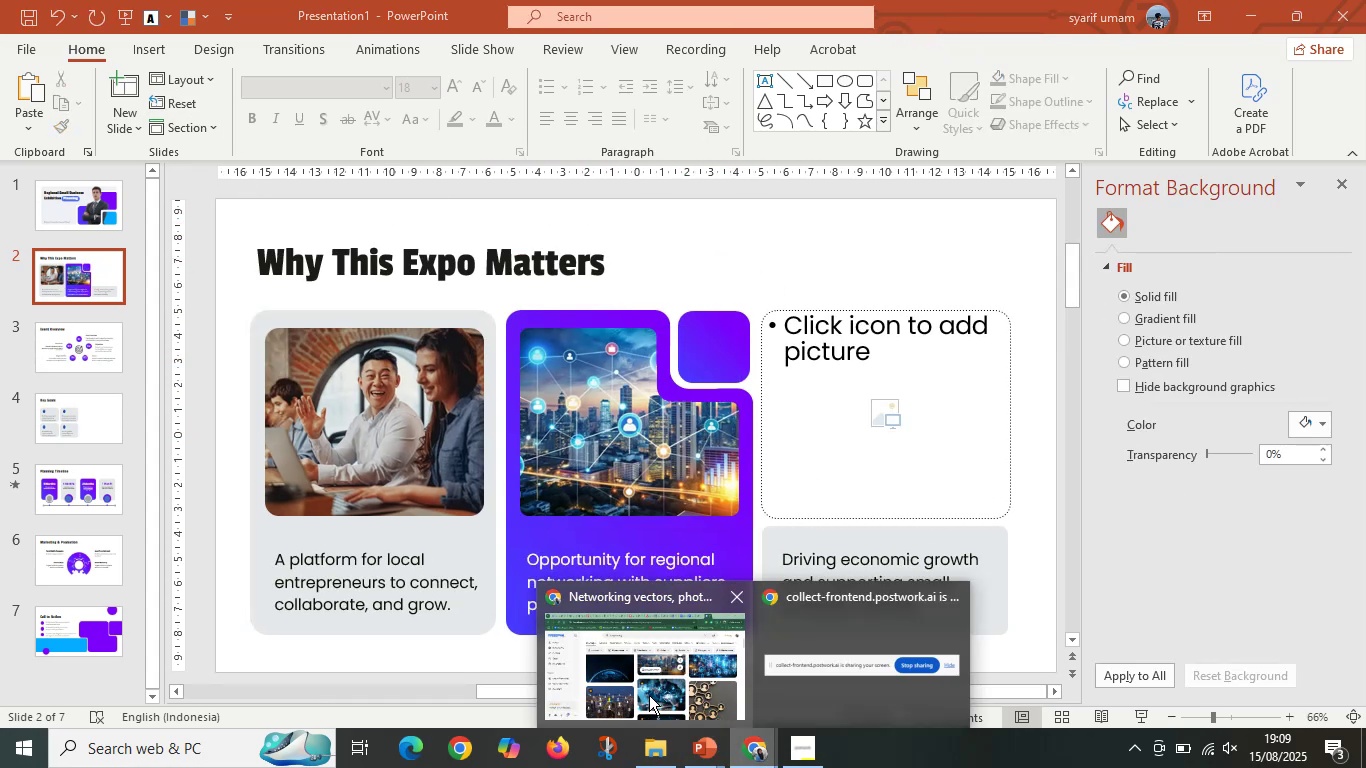 
left_click([649, 695])
 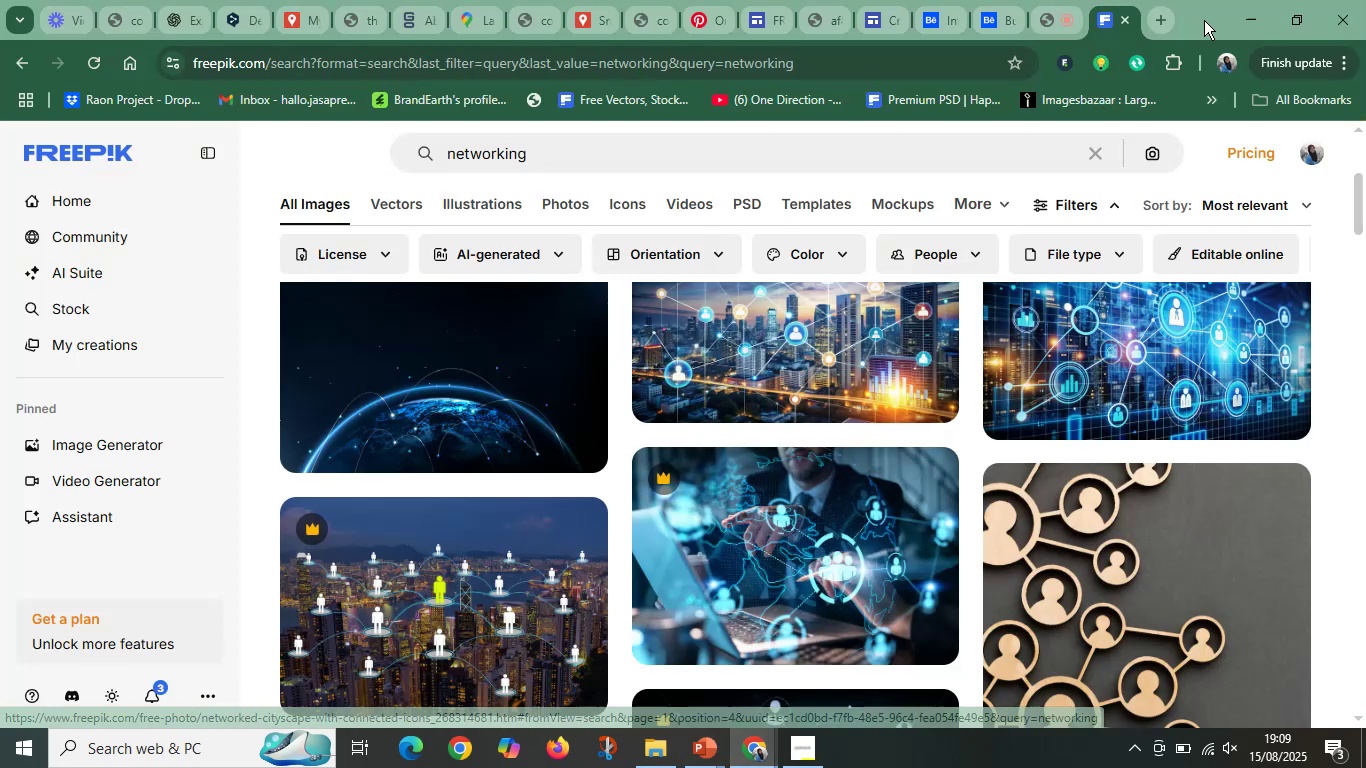 
left_click([1244, 12])
 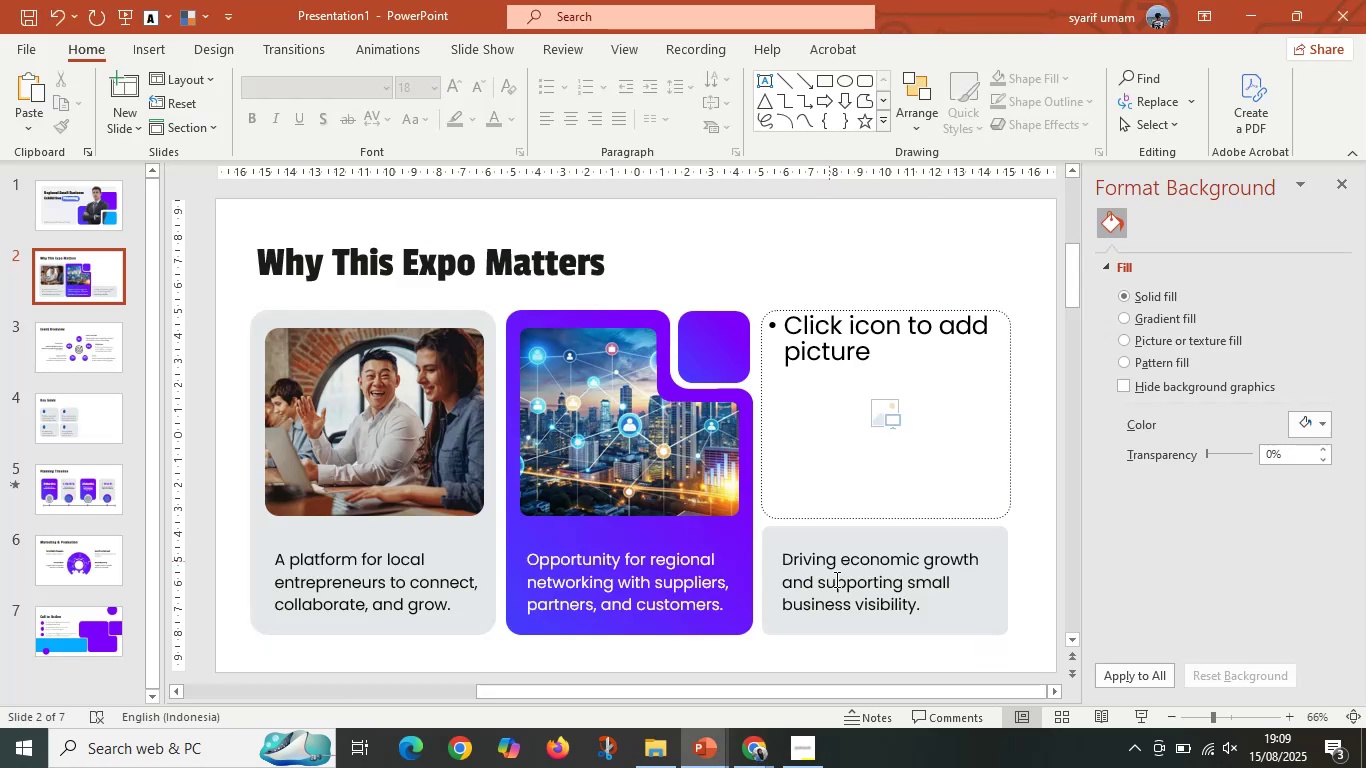 
left_click([846, 585])
 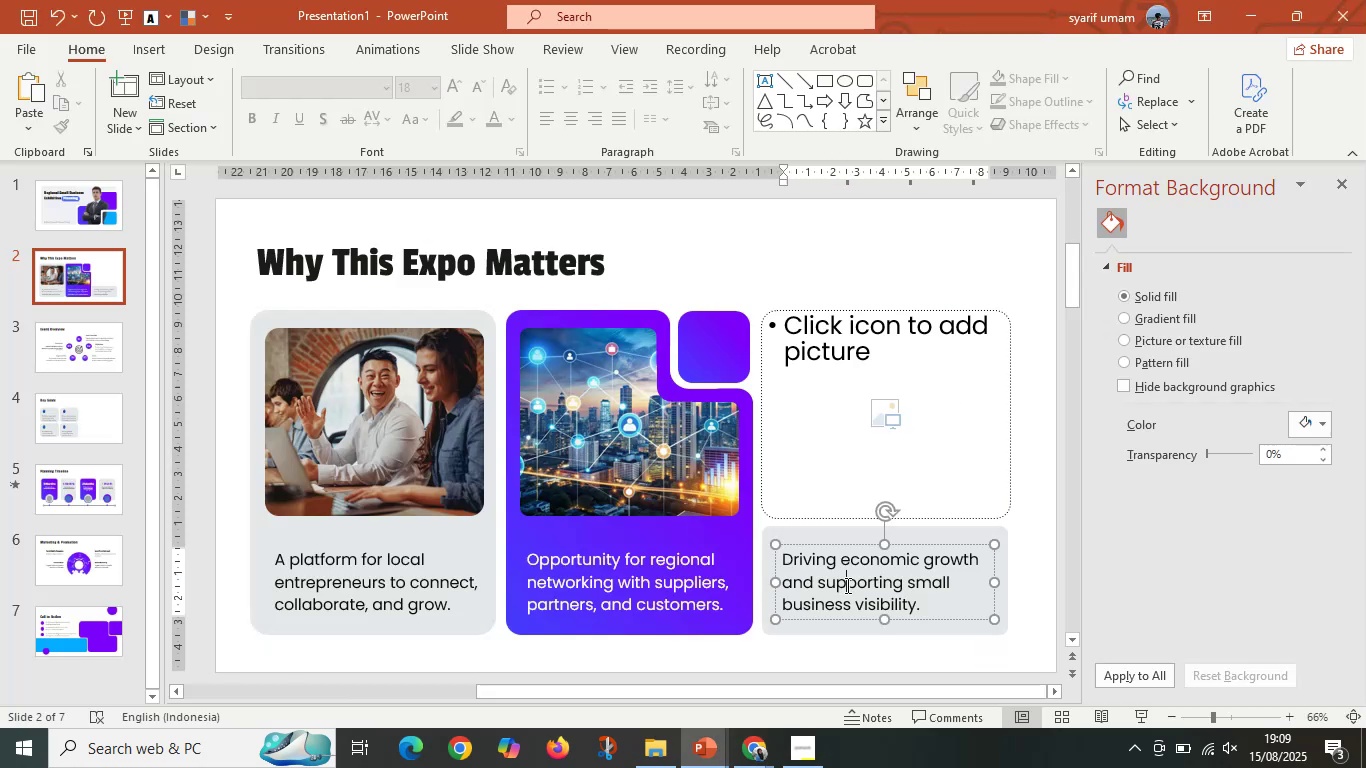 
hold_key(key=ControlLeft, duration=0.48)
scroll: coordinate [846, 585], scroll_direction: up, amount: 3.0
 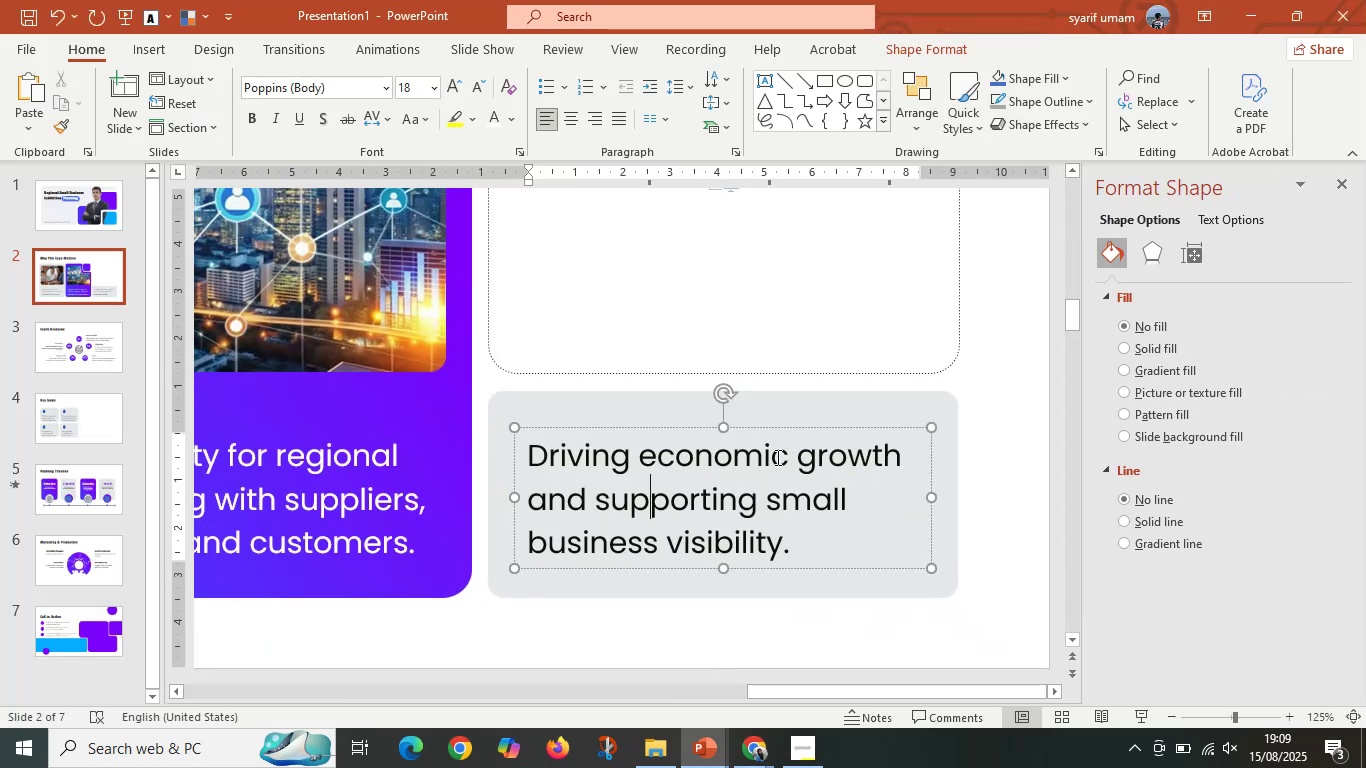 
left_click_drag(start_coordinate=[787, 454], to_coordinate=[543, 472])
 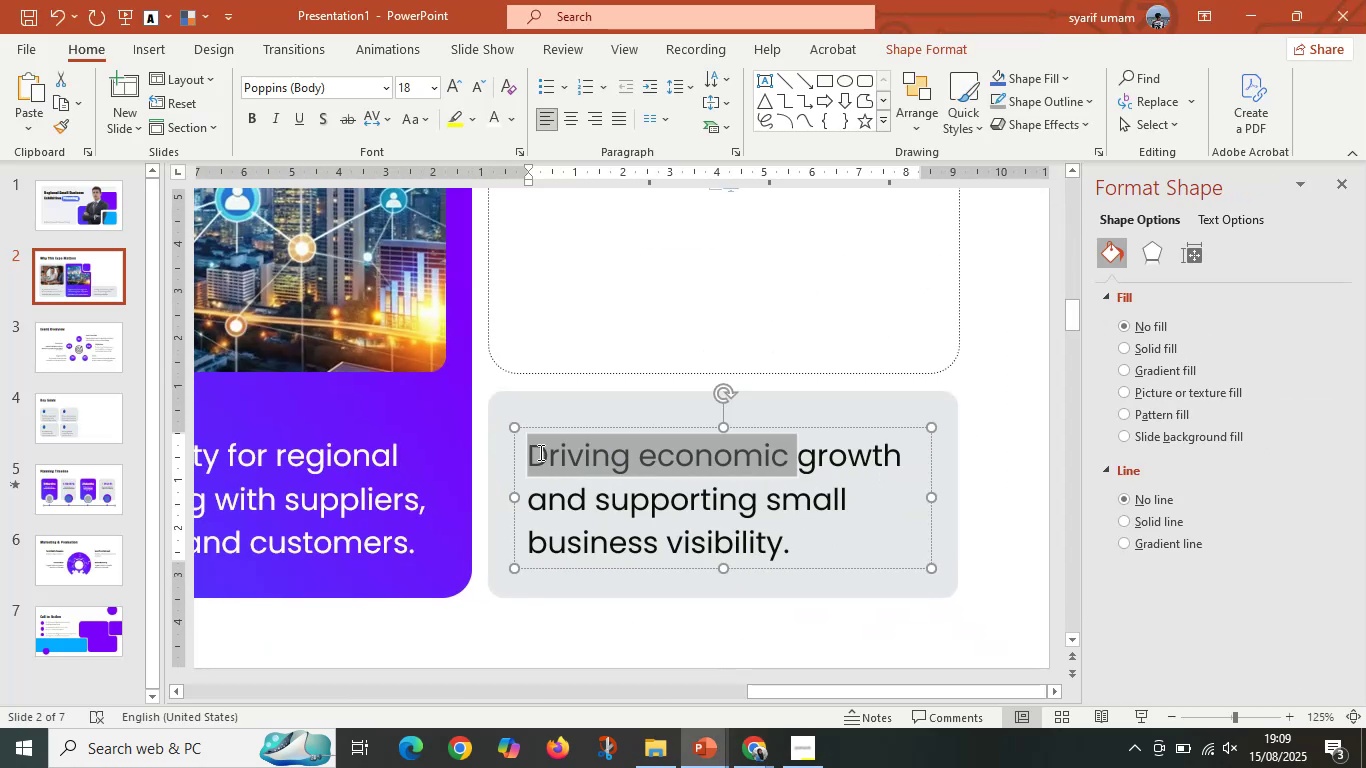 
key(Control+C)
 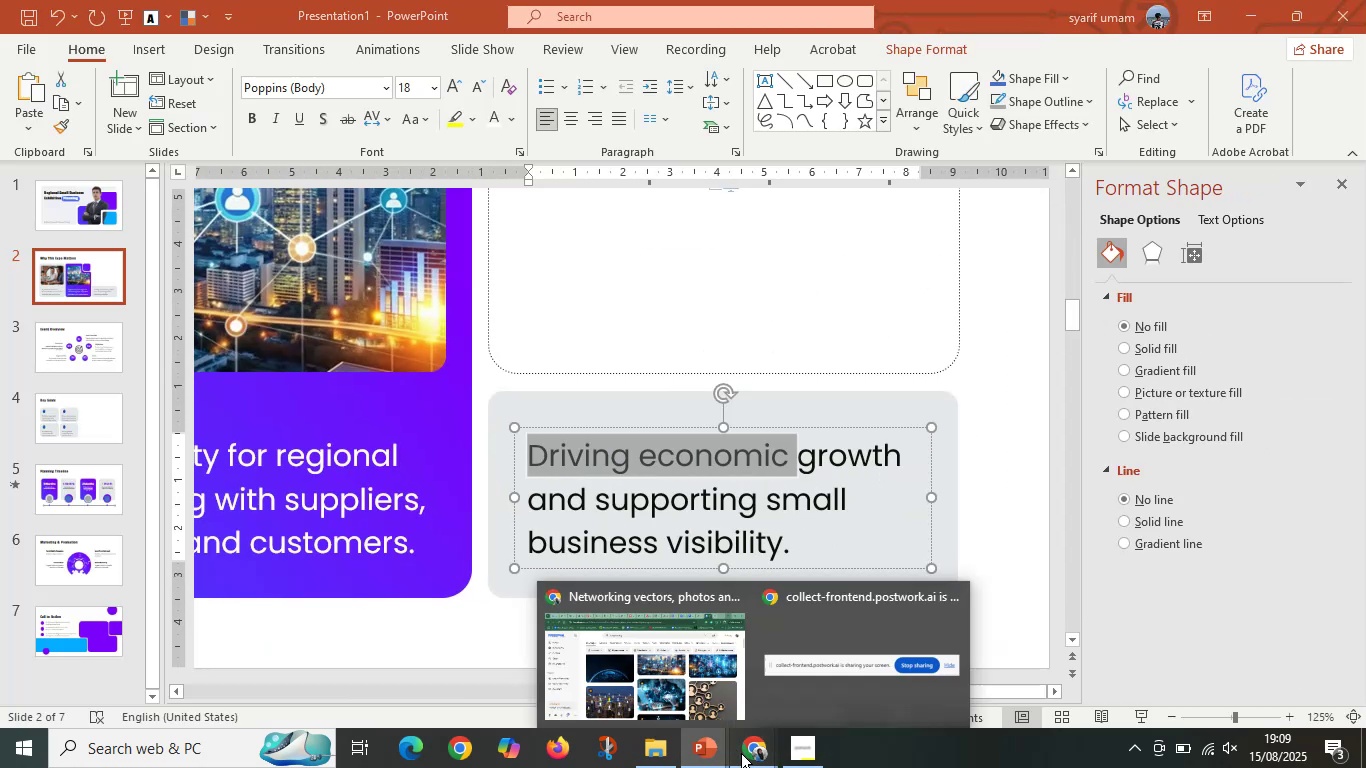 
left_click([633, 717])
 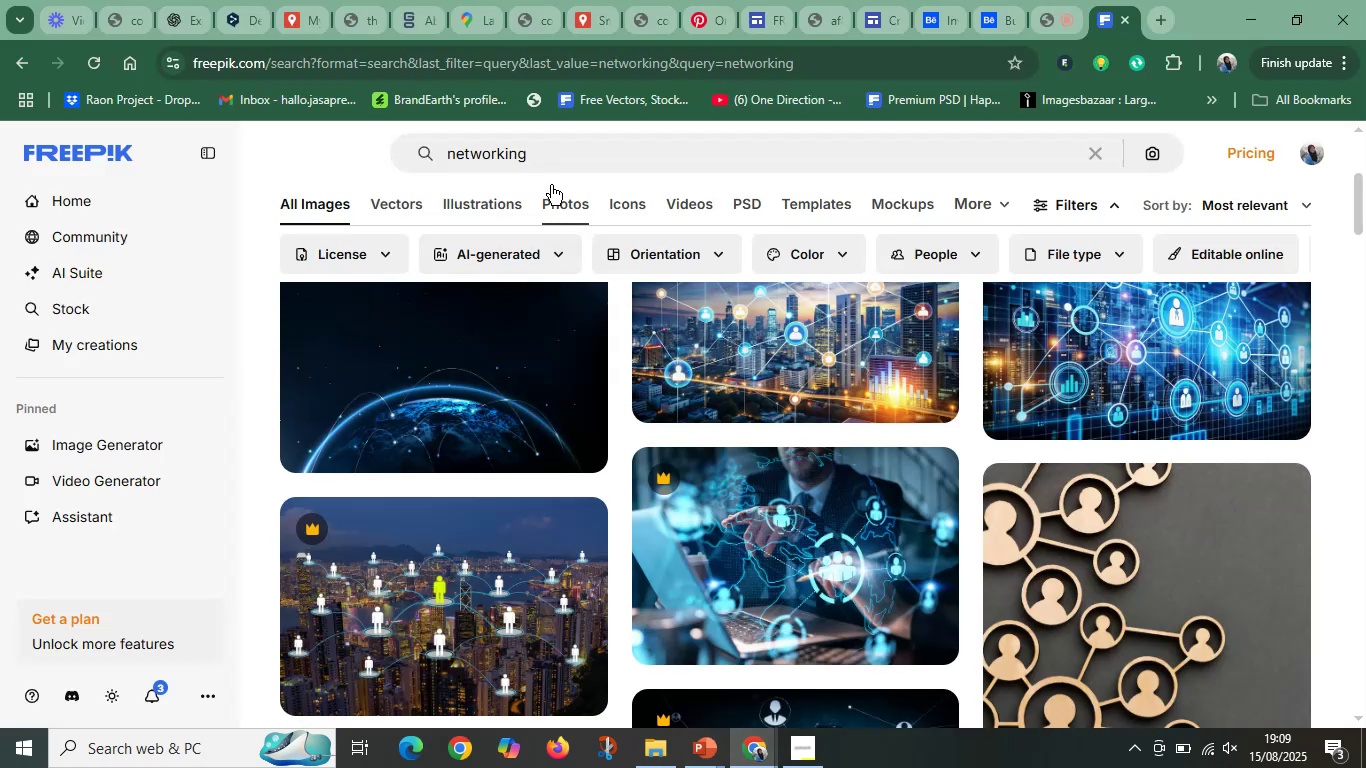 
left_click_drag(start_coordinate=[555, 158], to_coordinate=[358, 158])
 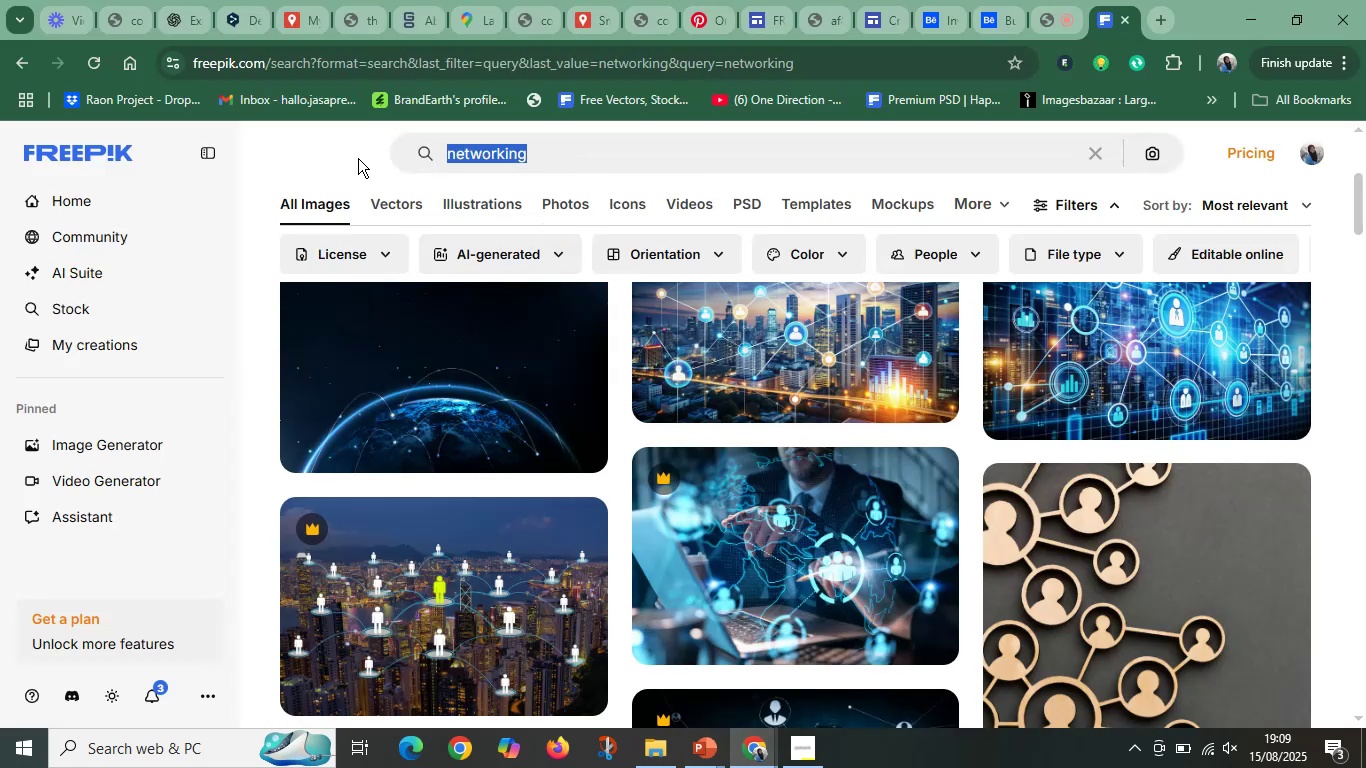 
key(Control+V)
 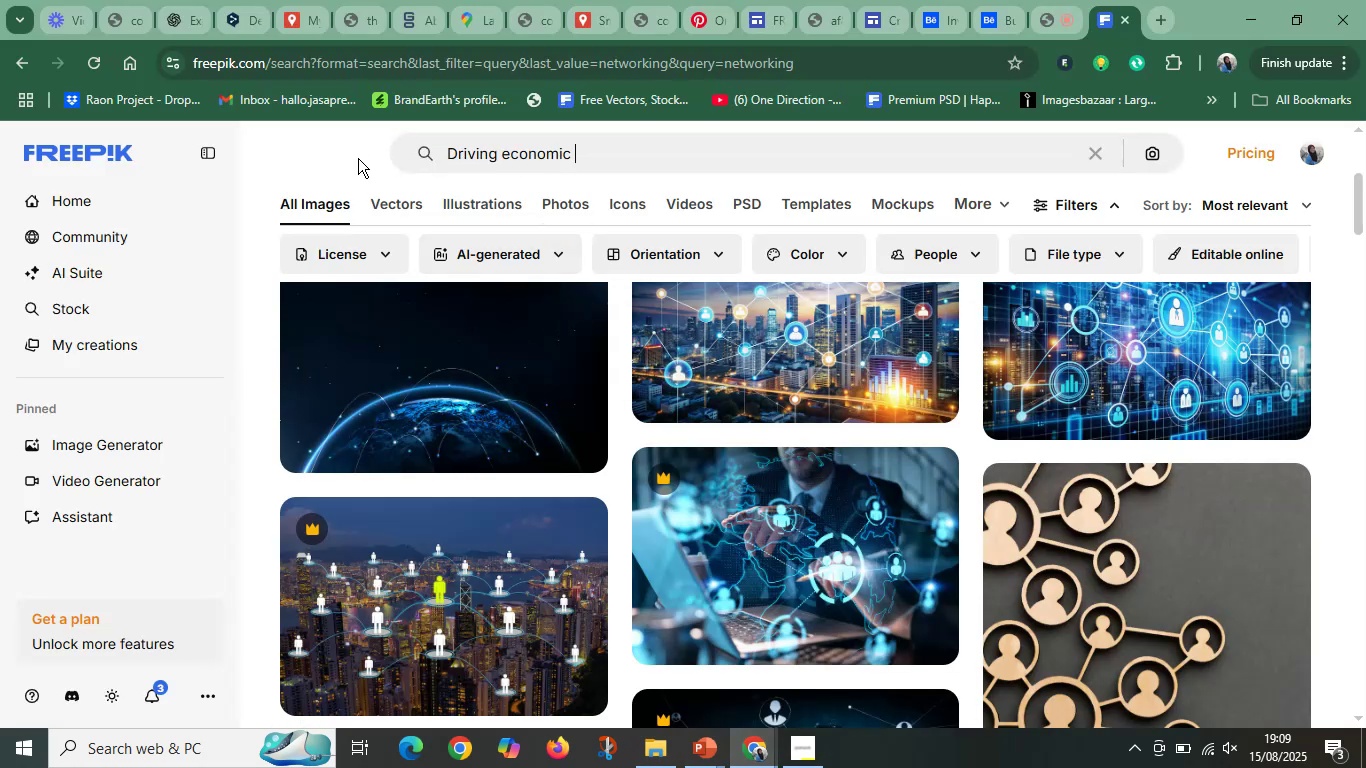 
key(Enter)
 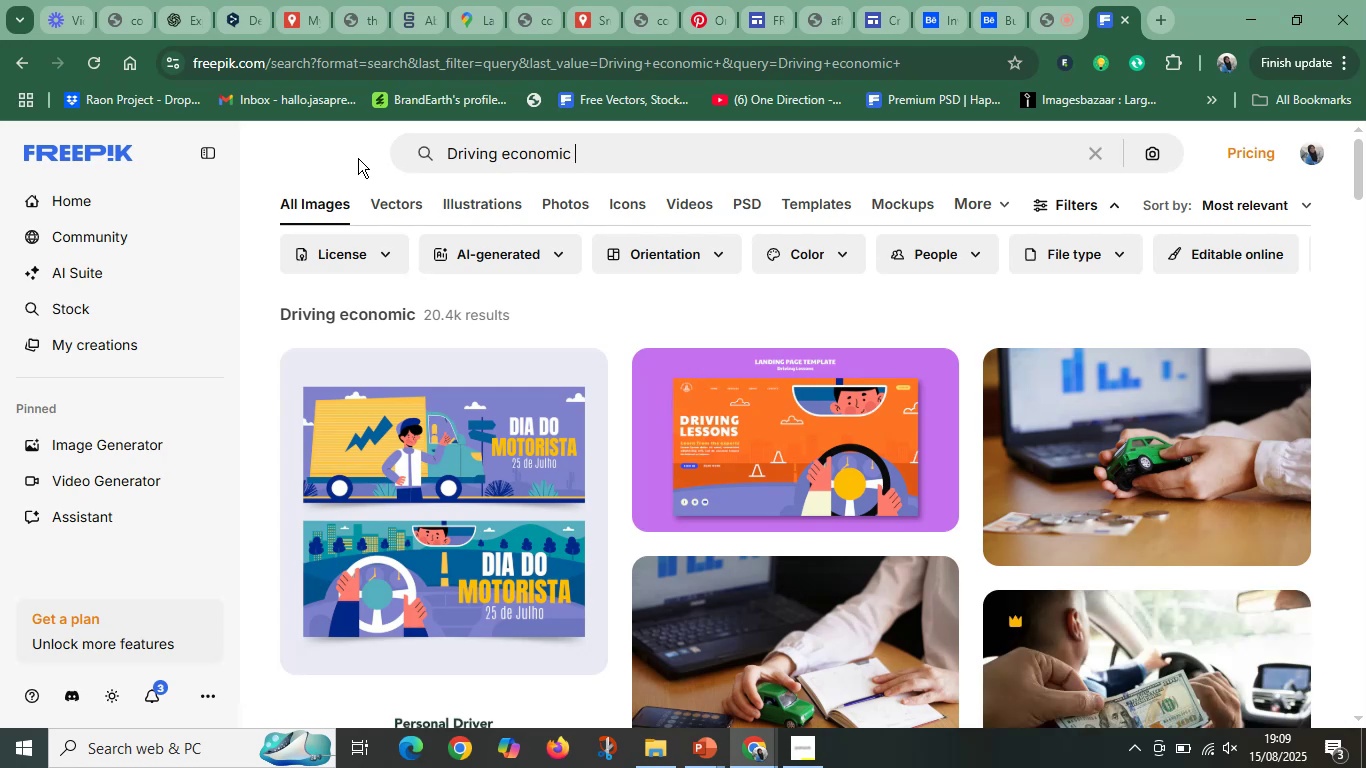 
wait(13.86)
 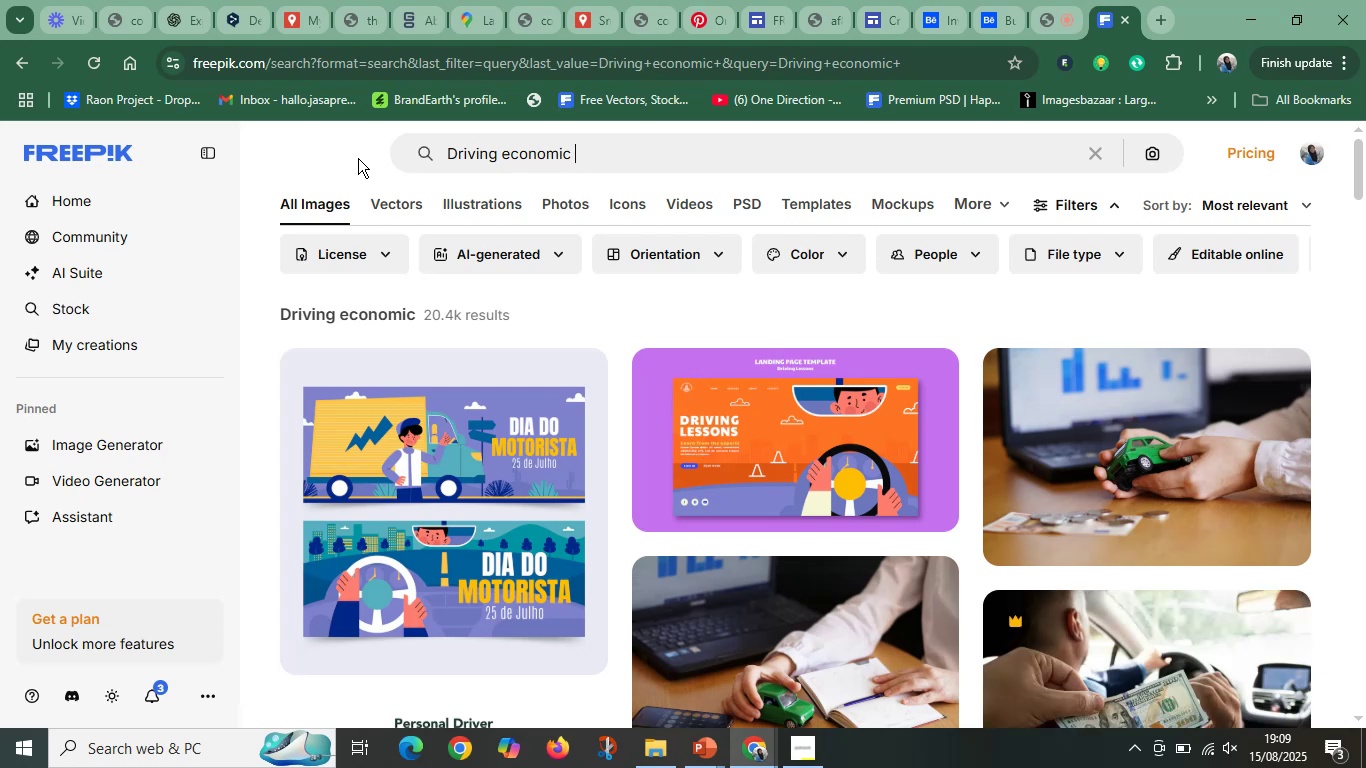 
left_click([568, 204])
 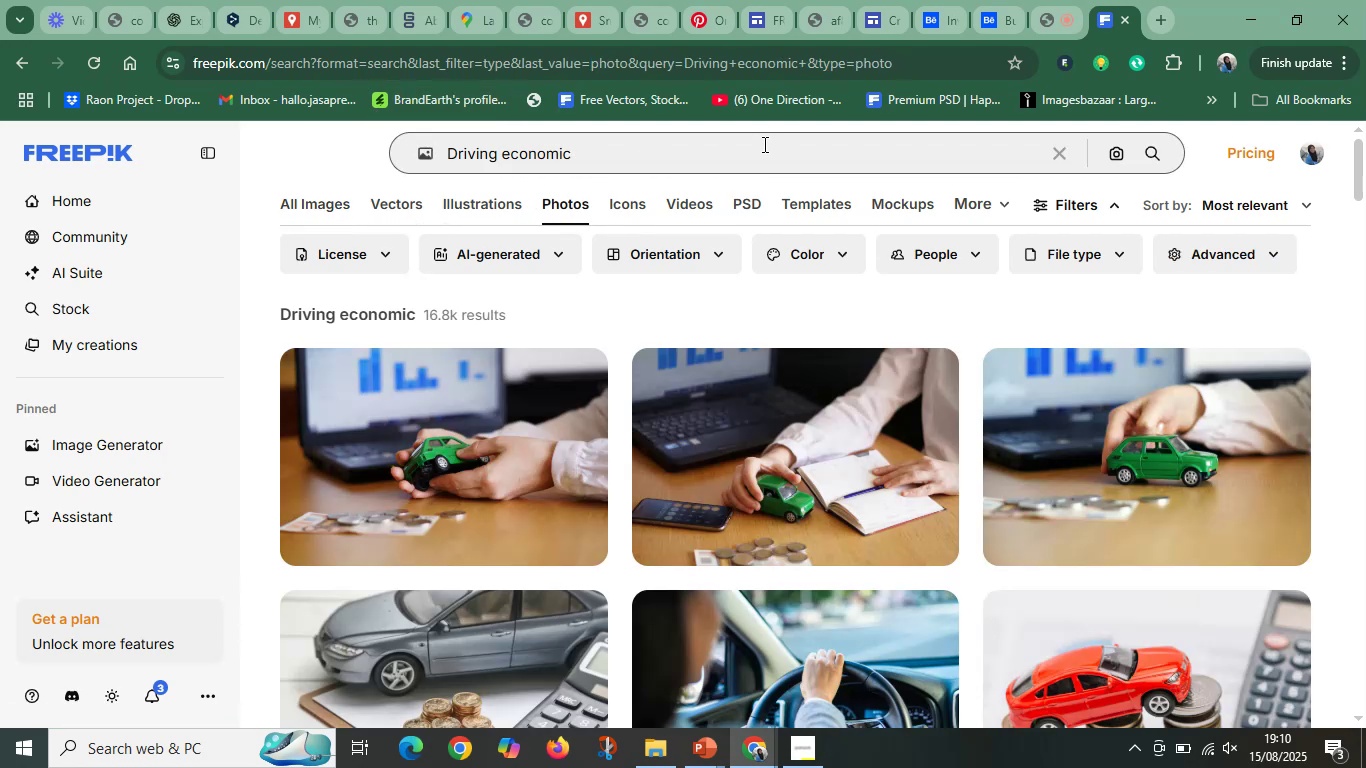 
scroll: coordinate [536, 494], scroll_direction: down, amount: 5.0
 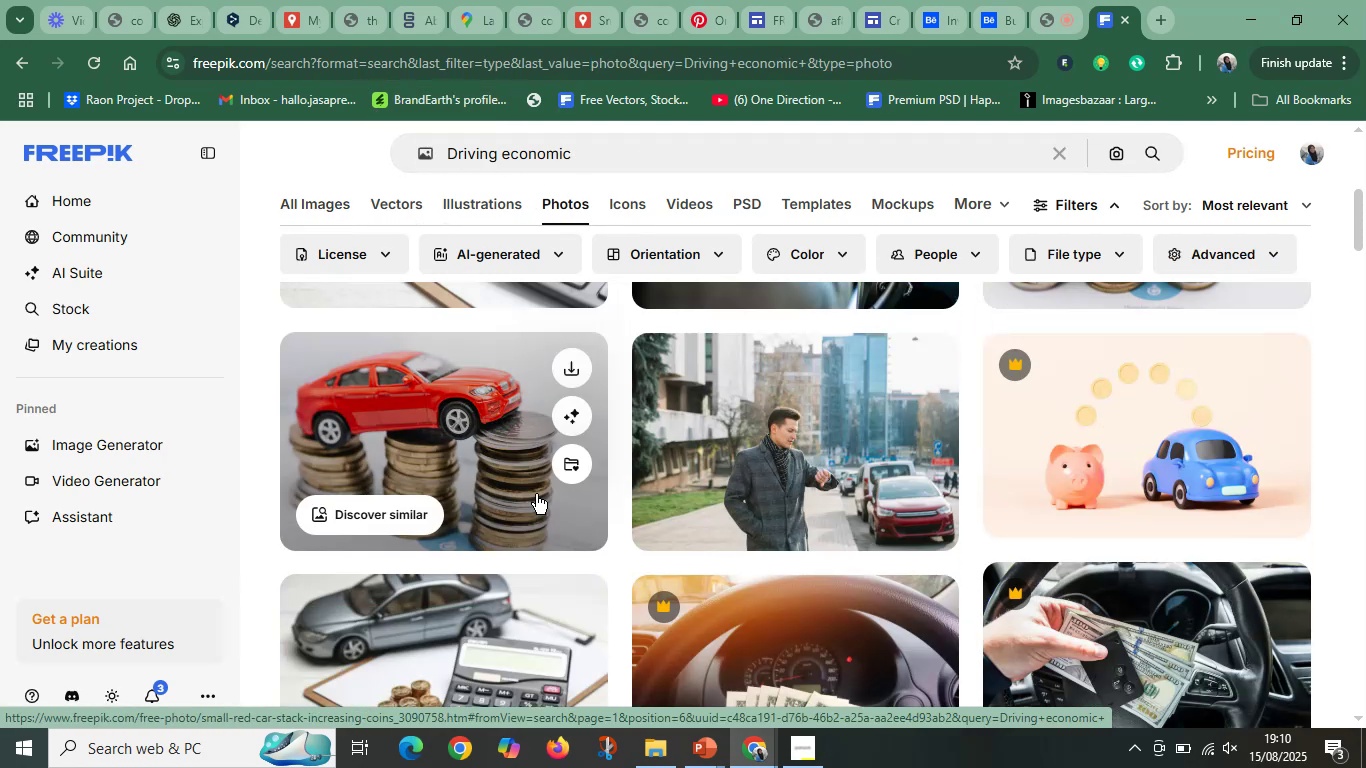 
left_click_drag(start_coordinate=[447, 440], to_coordinate=[868, 649])
 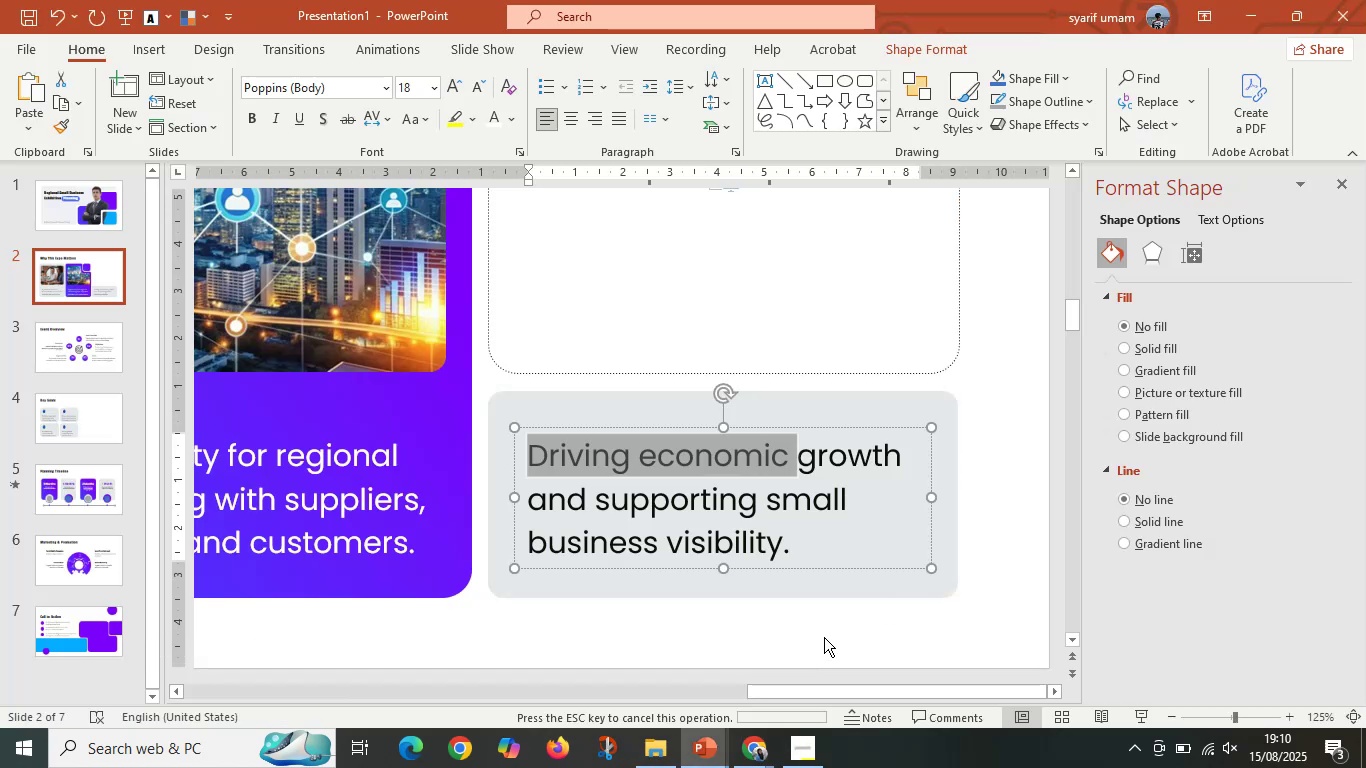 
hold_key(key=ControlLeft, duration=0.72)
scroll: coordinate [805, 553], scroll_direction: down, amount: 5.0
 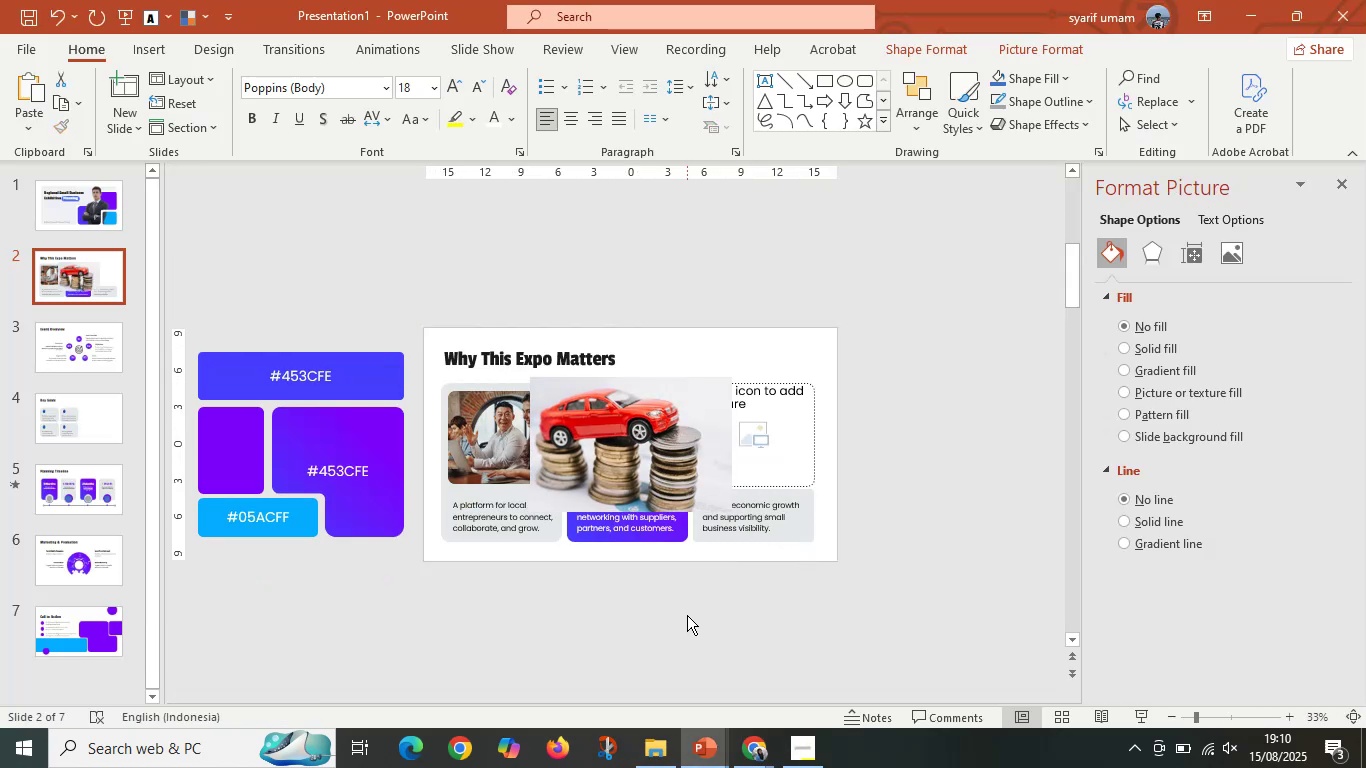 
double_click([632, 483])
 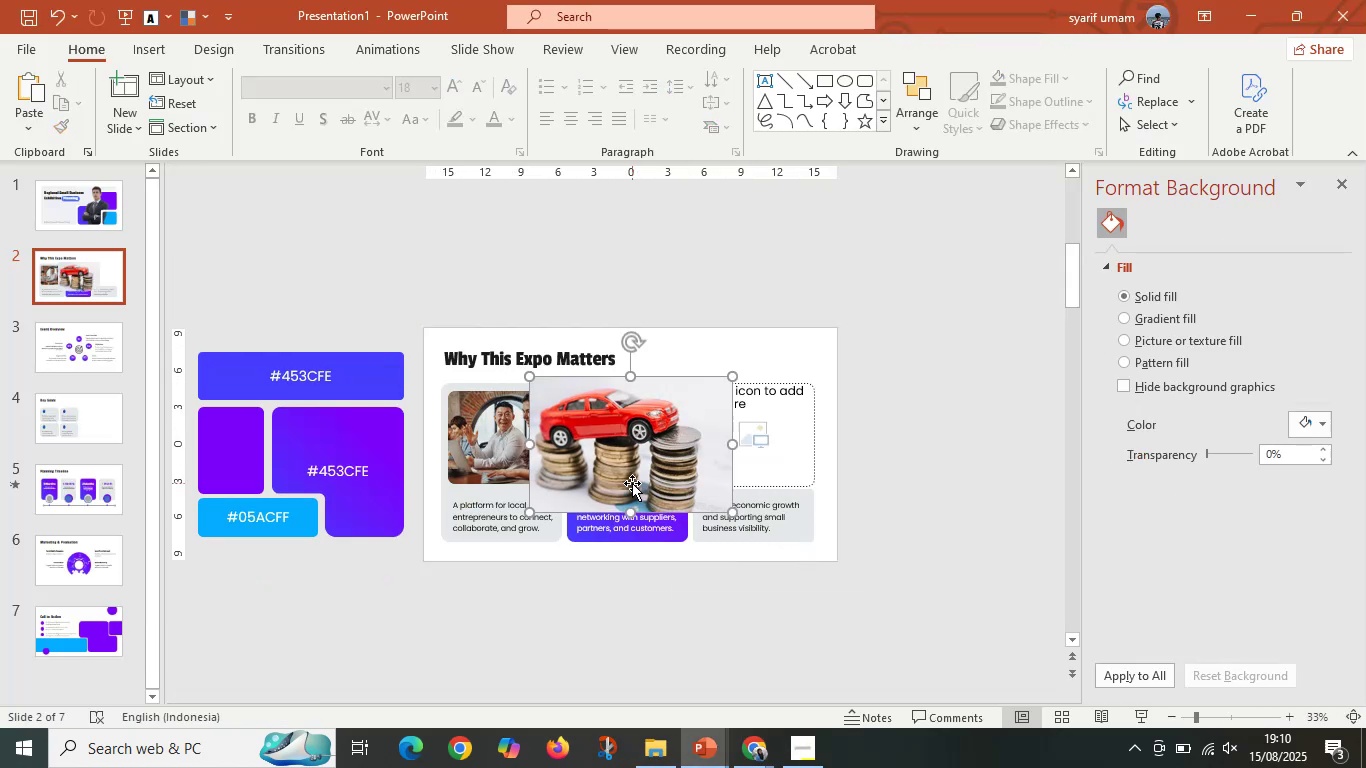 
key(Control+X)
 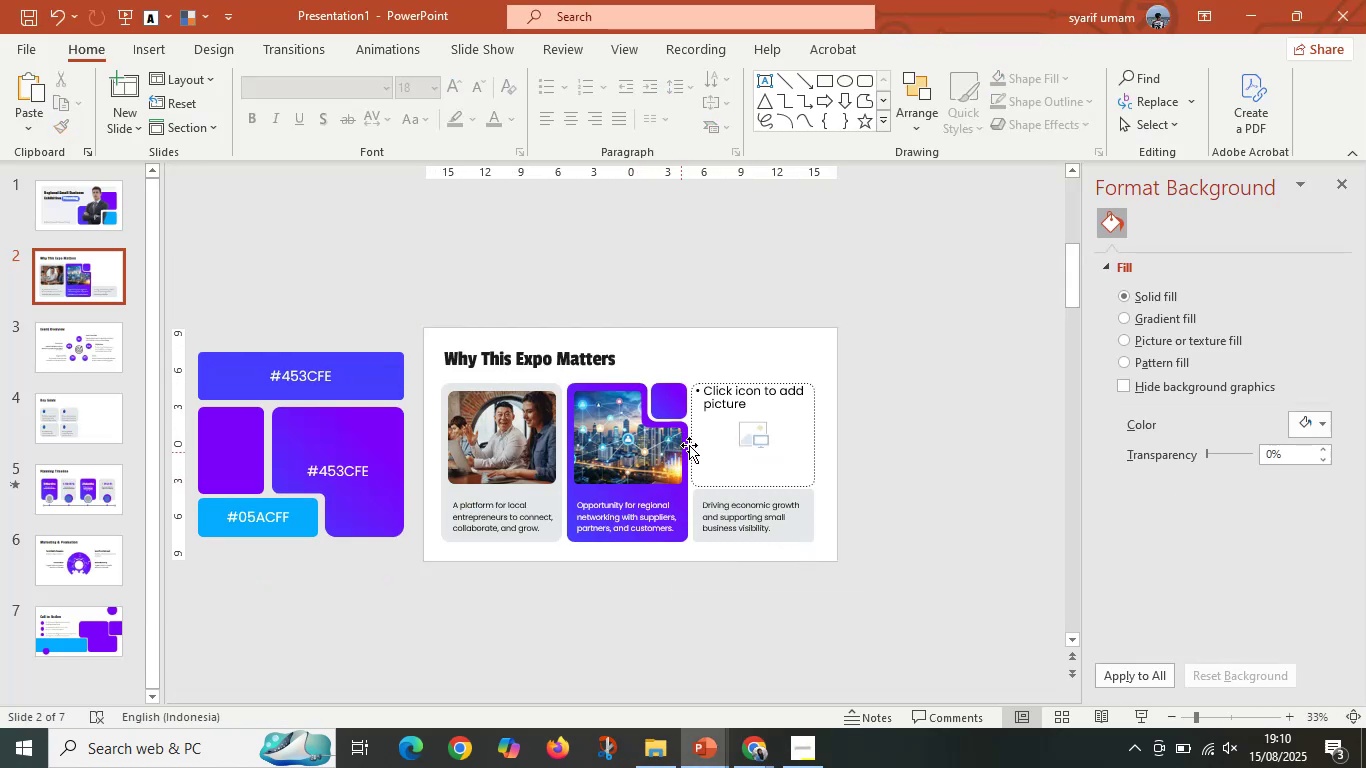 
right_click([697, 436])
 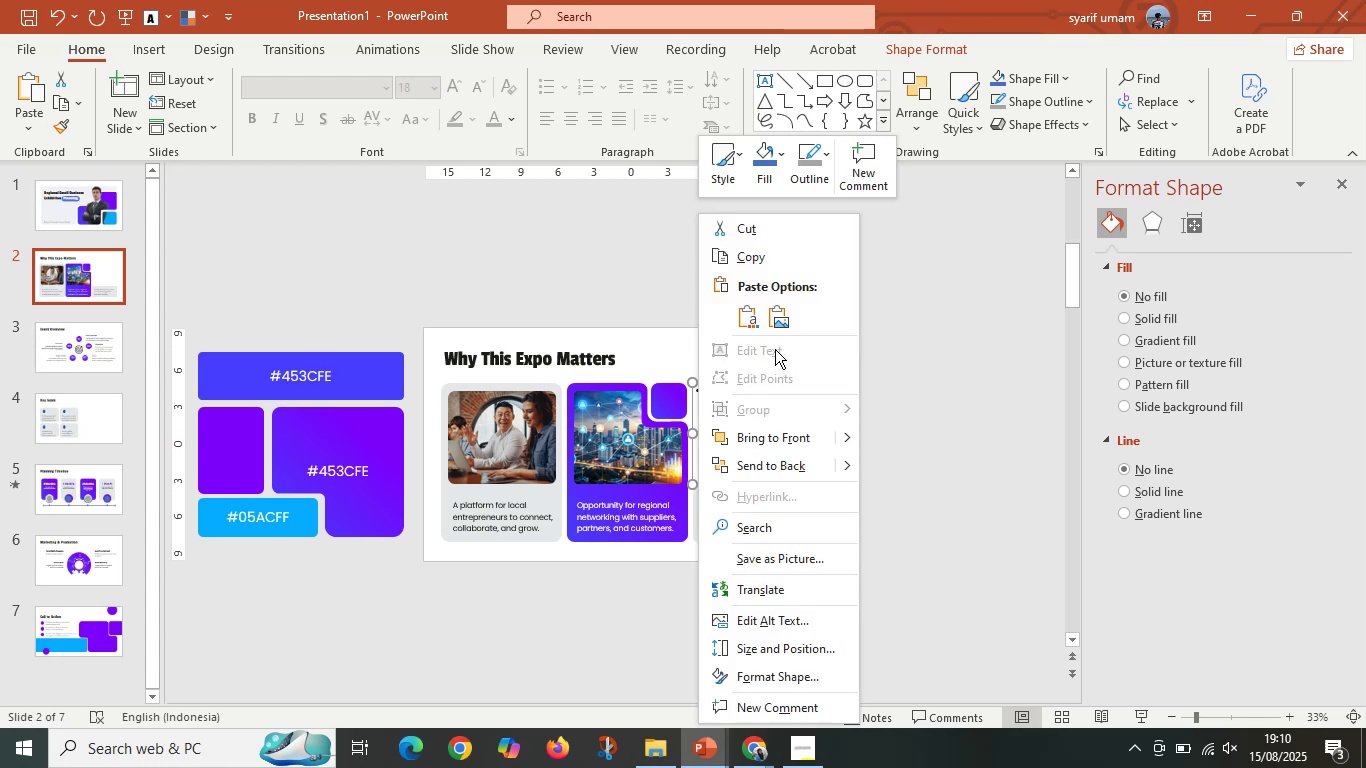 
left_click([776, 323])
 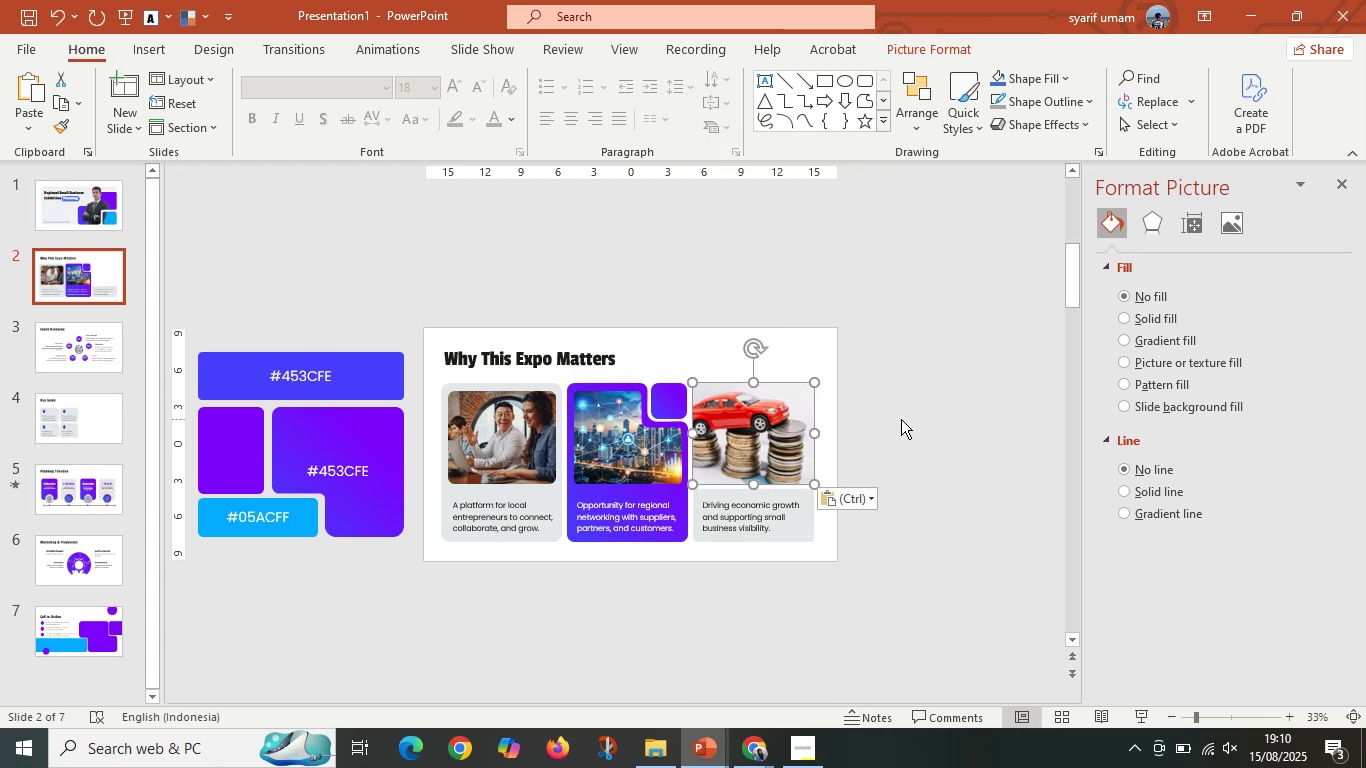 
left_click([901, 419])
 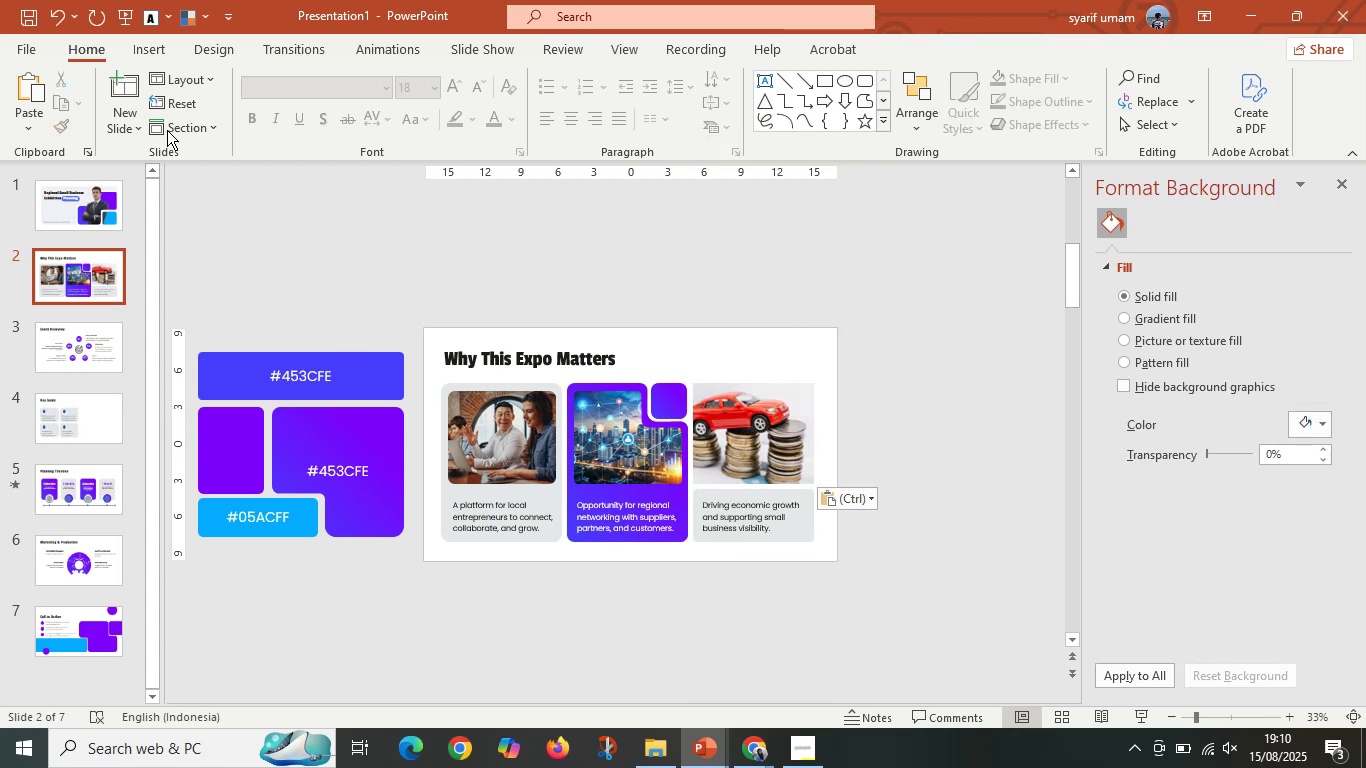 
left_click([179, 105])
 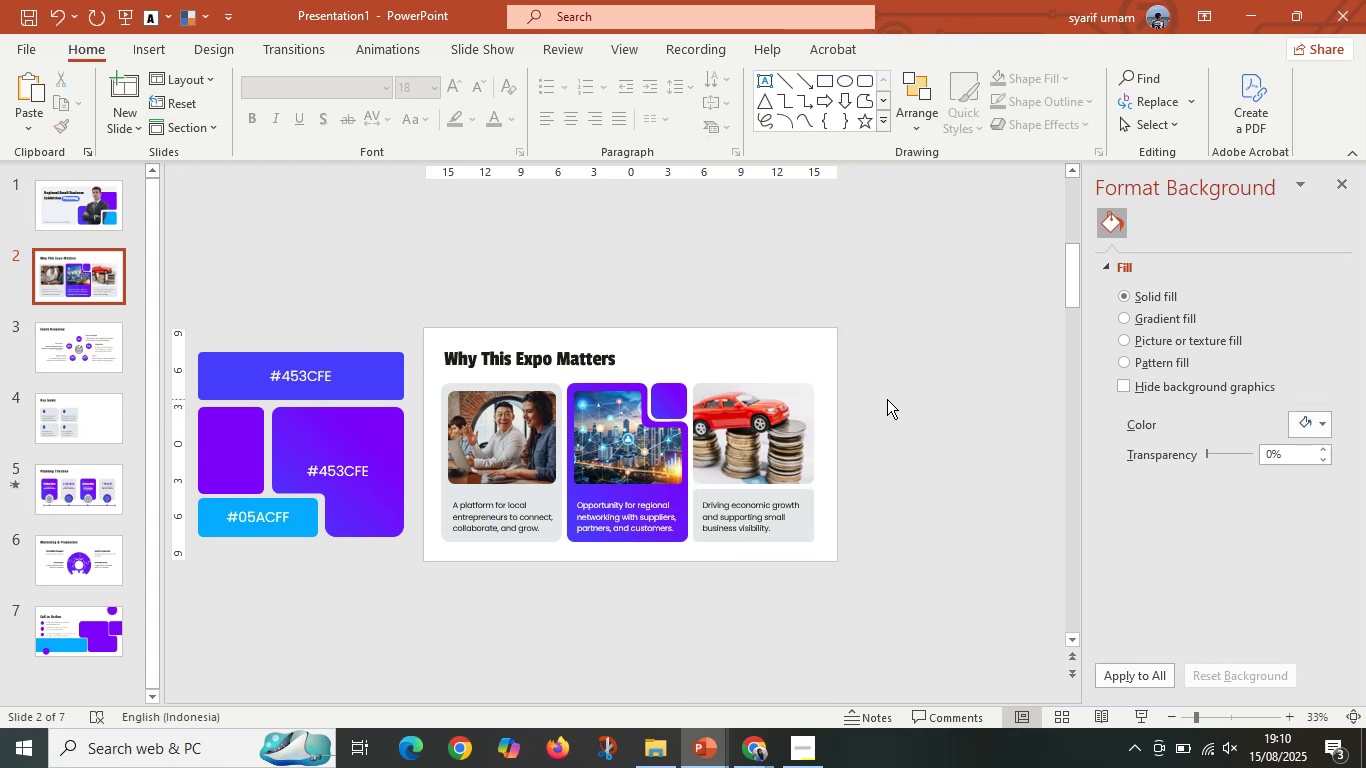 
double_click([759, 421])
 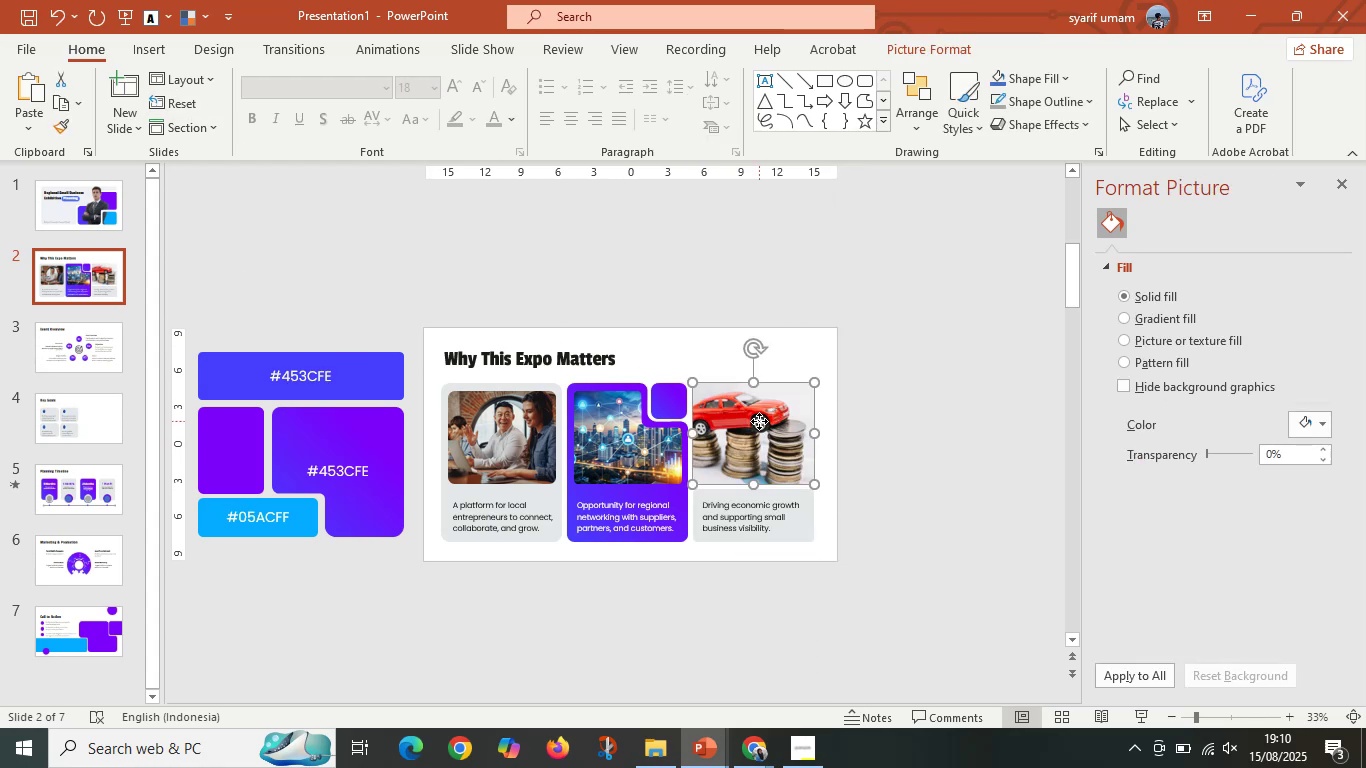 
right_click([759, 421])
 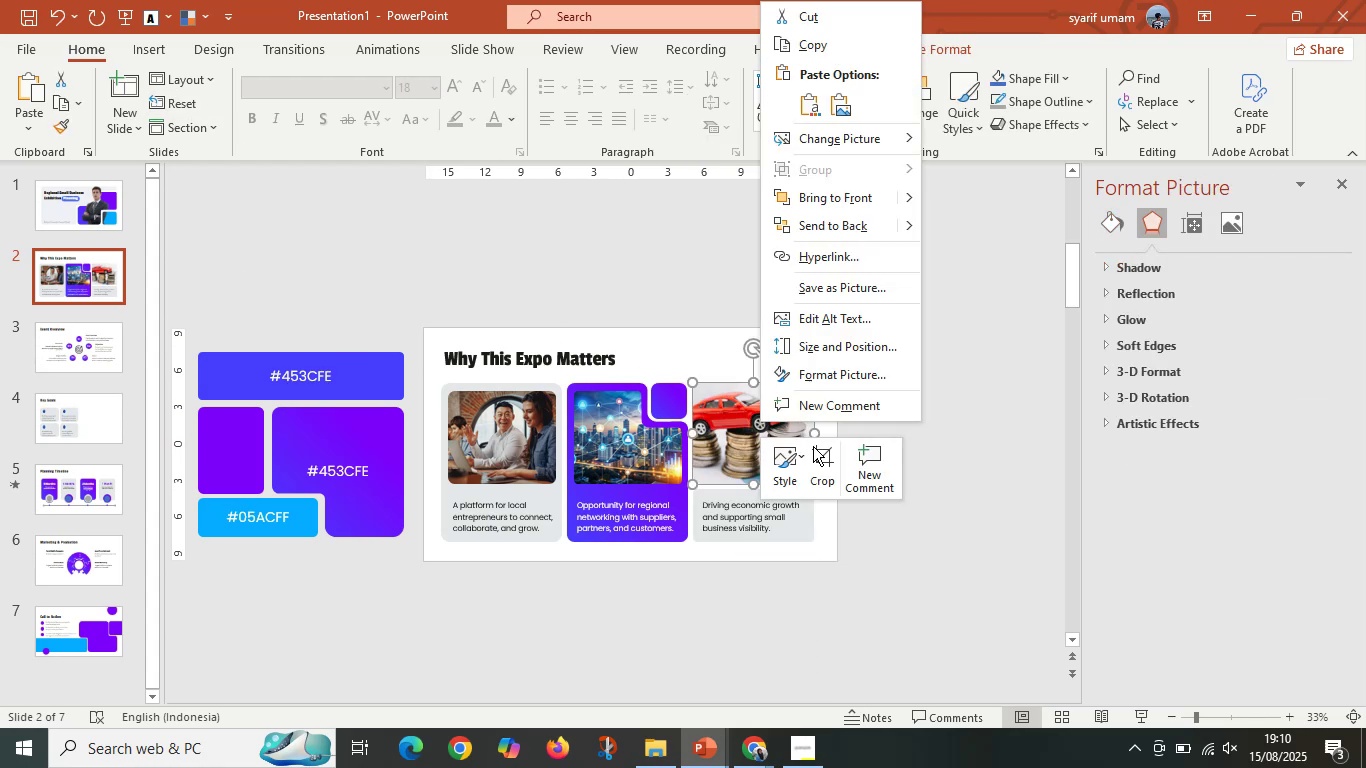 
left_click([823, 465])
 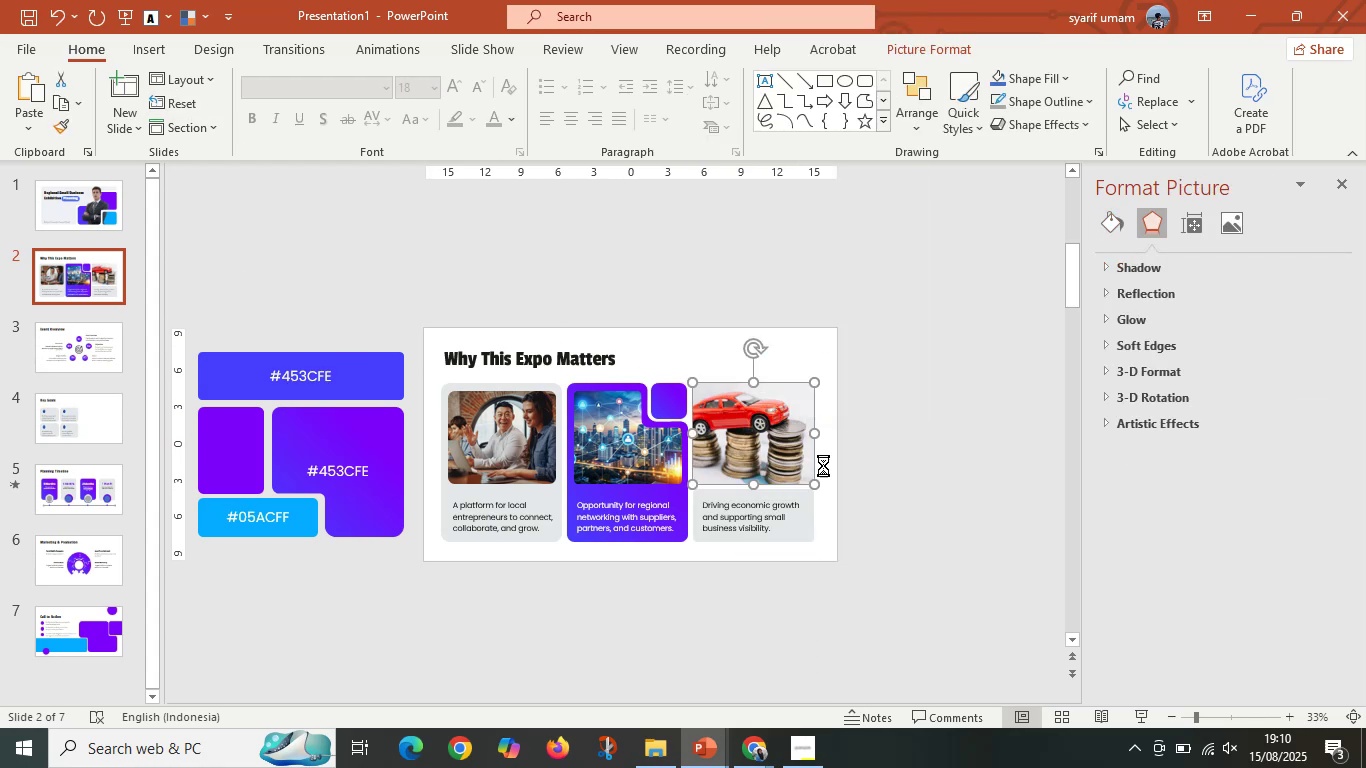 
hold_key(key=ControlLeft, duration=0.6)
scroll: coordinate [810, 489], scroll_direction: up, amount: 3.0
 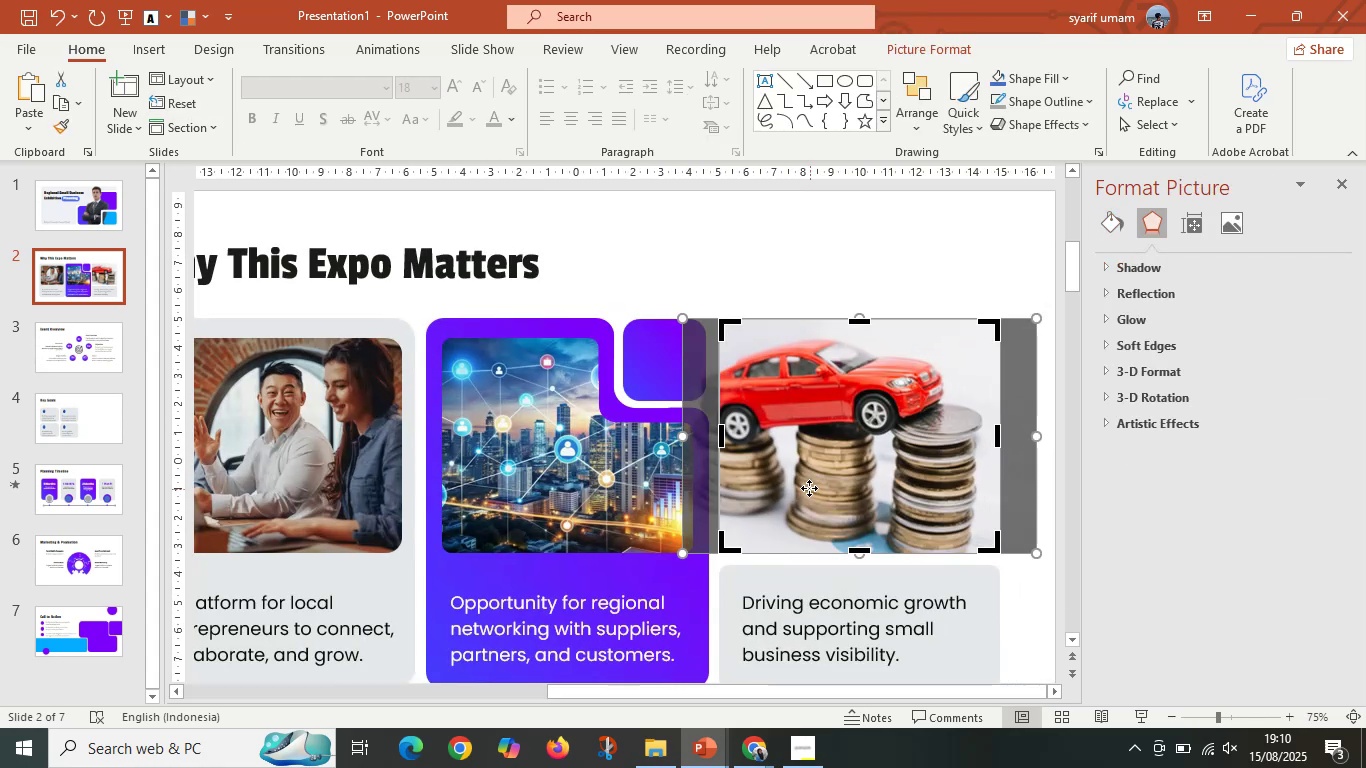 
hold_key(key=ShiftLeft, duration=1.28)
left_click_drag(start_coordinate=[820, 470], to_coordinate=[845, 471])
 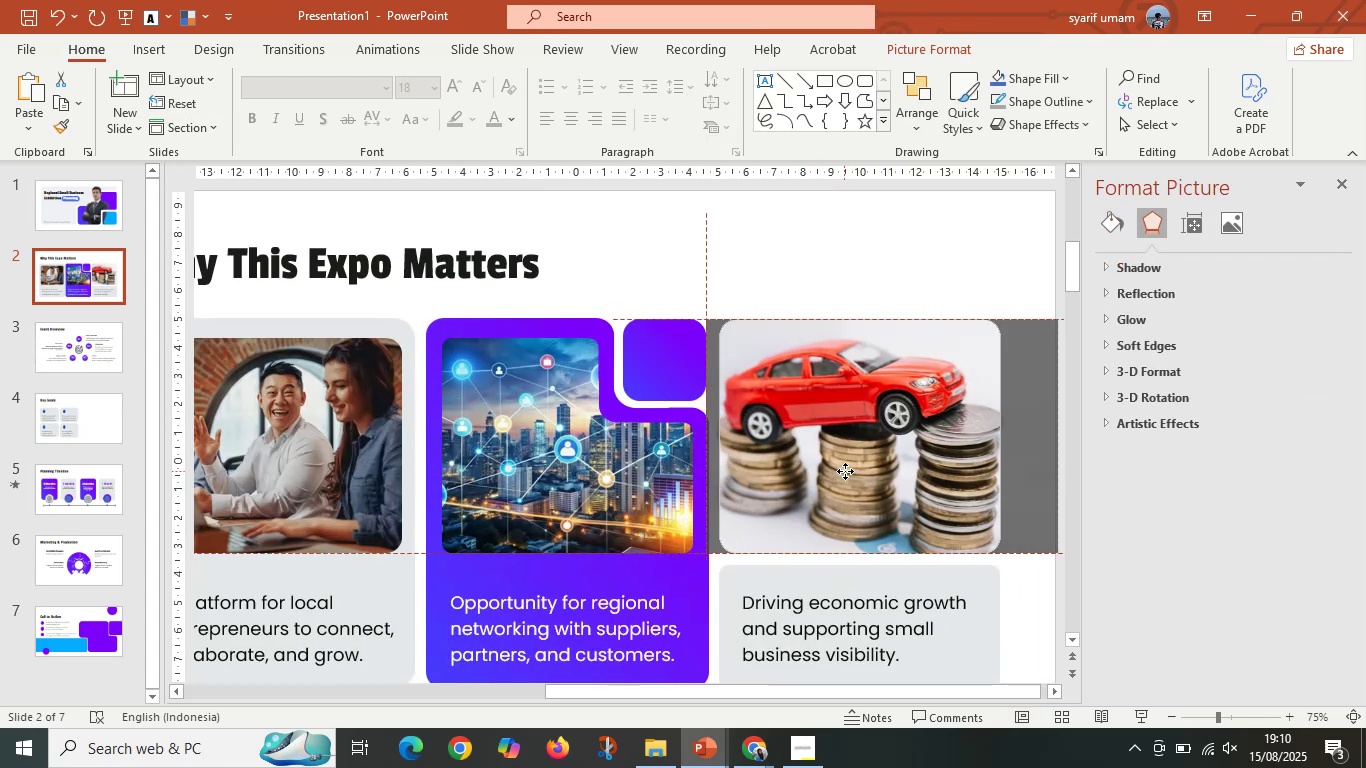 
hold_key(key=ControlLeft, duration=0.36)
scroll: coordinate [860, 491], scroll_direction: down, amount: 1.0
 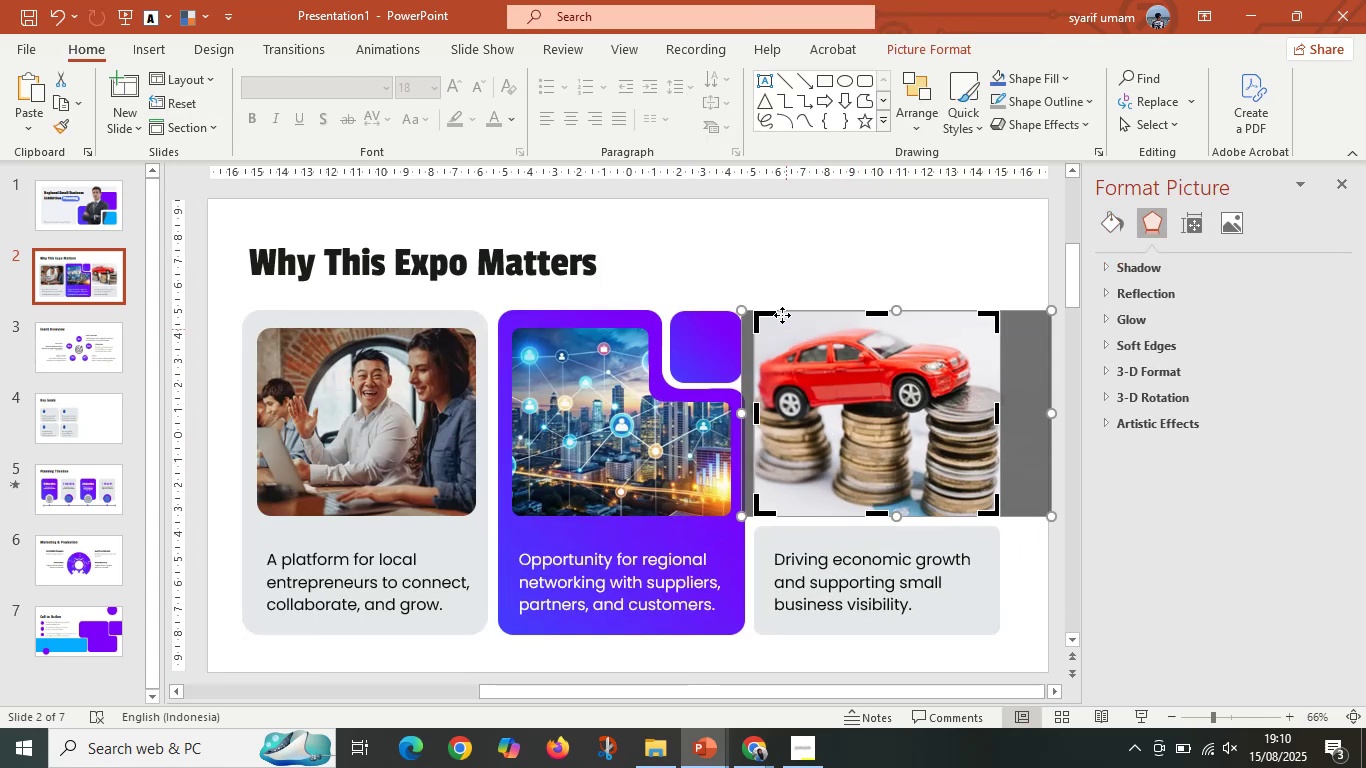 
left_click([806, 281])
 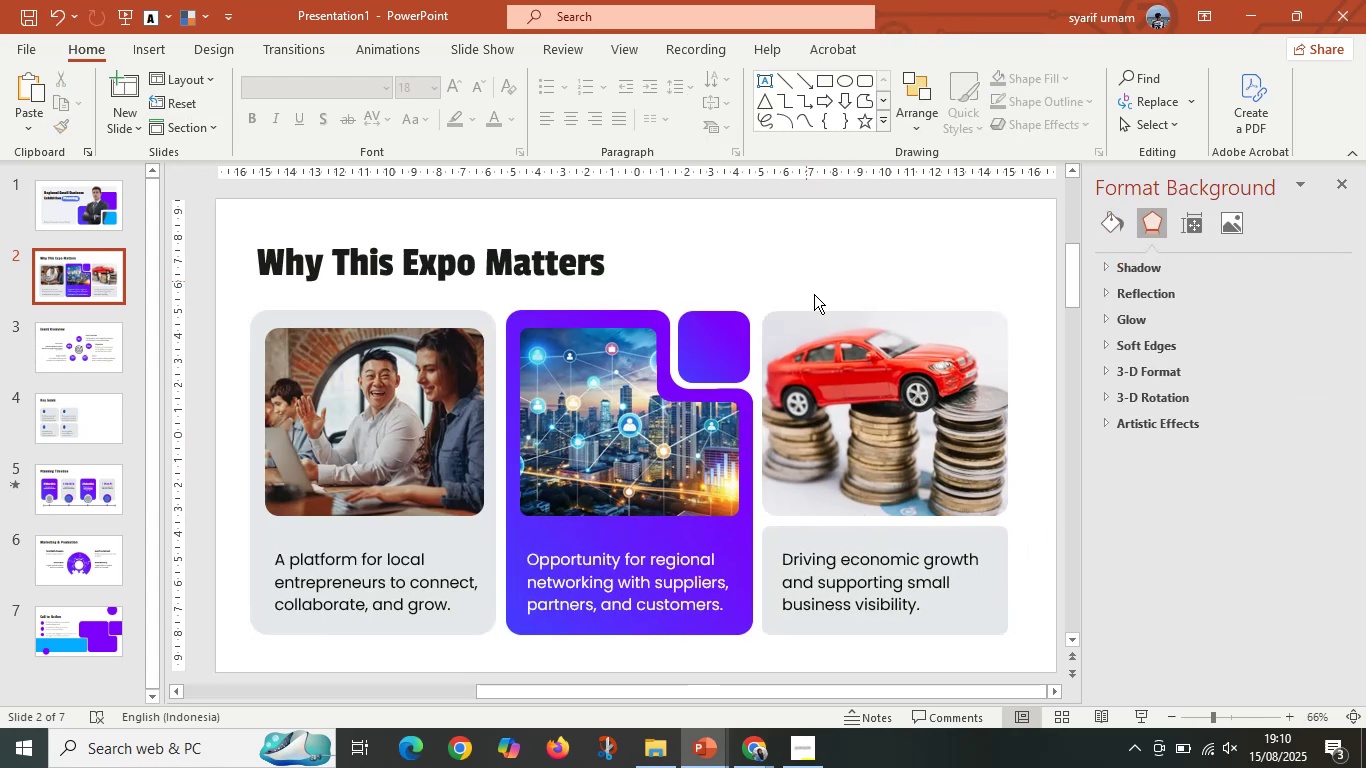 
hold_key(key=ControlLeft, duration=0.43)
scroll: coordinate [880, 410], scroll_direction: down, amount: 1.0
 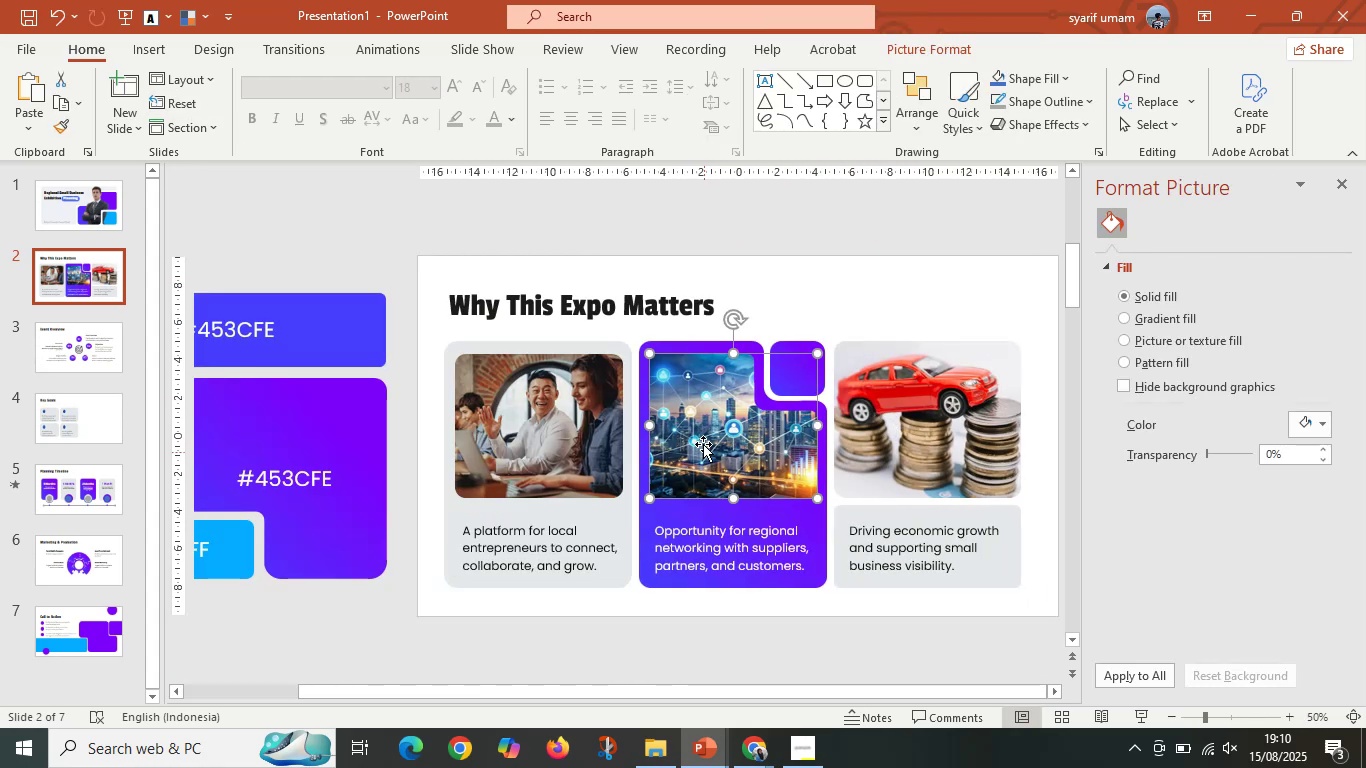 
key(Shift+ShiftLeft)
 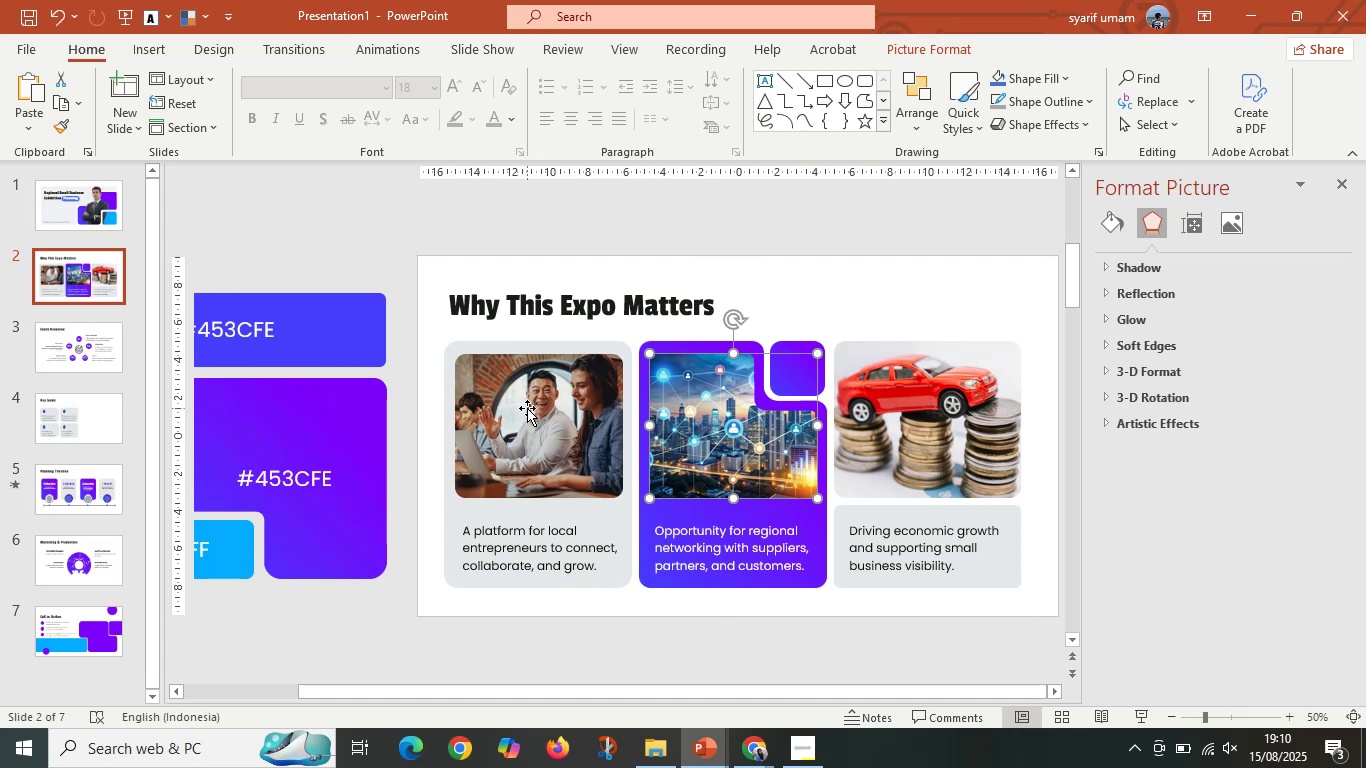 
left_click([527, 408])
 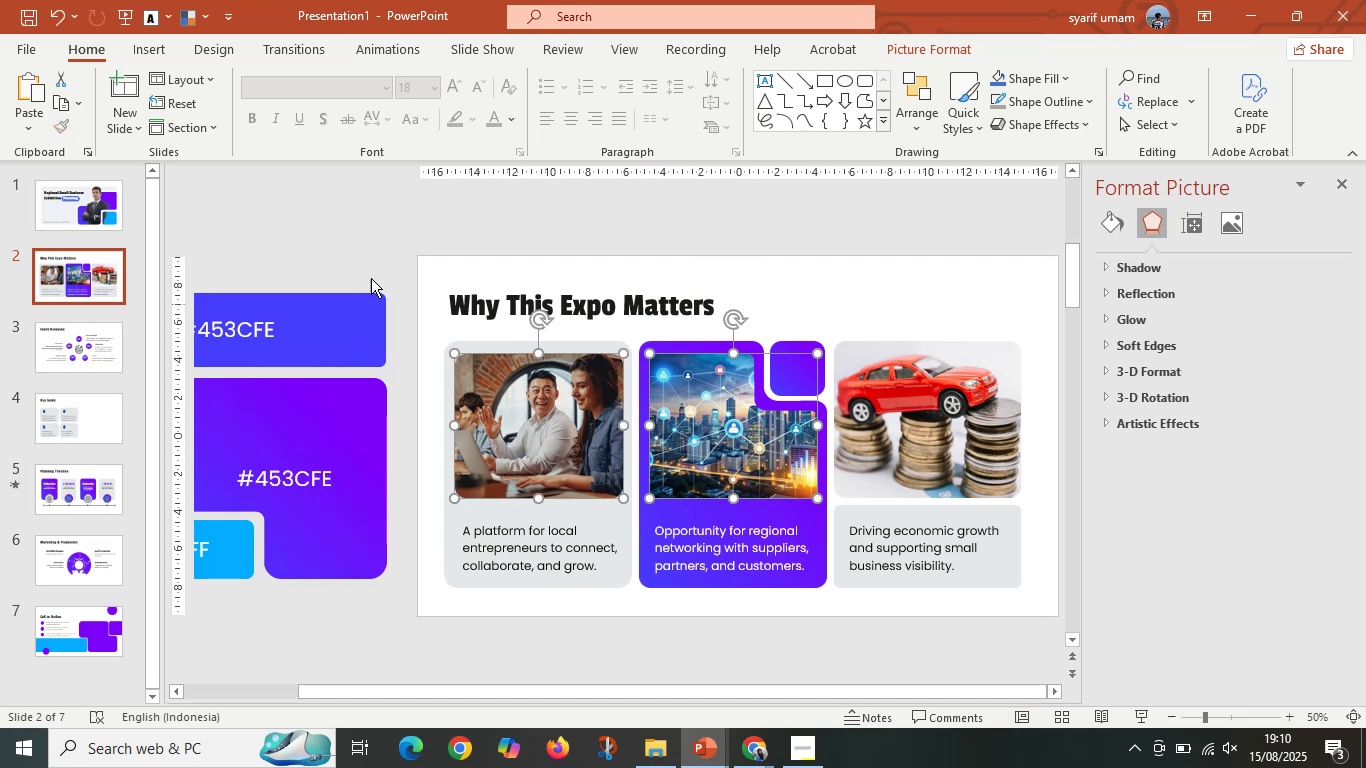 
left_click([371, 256])
 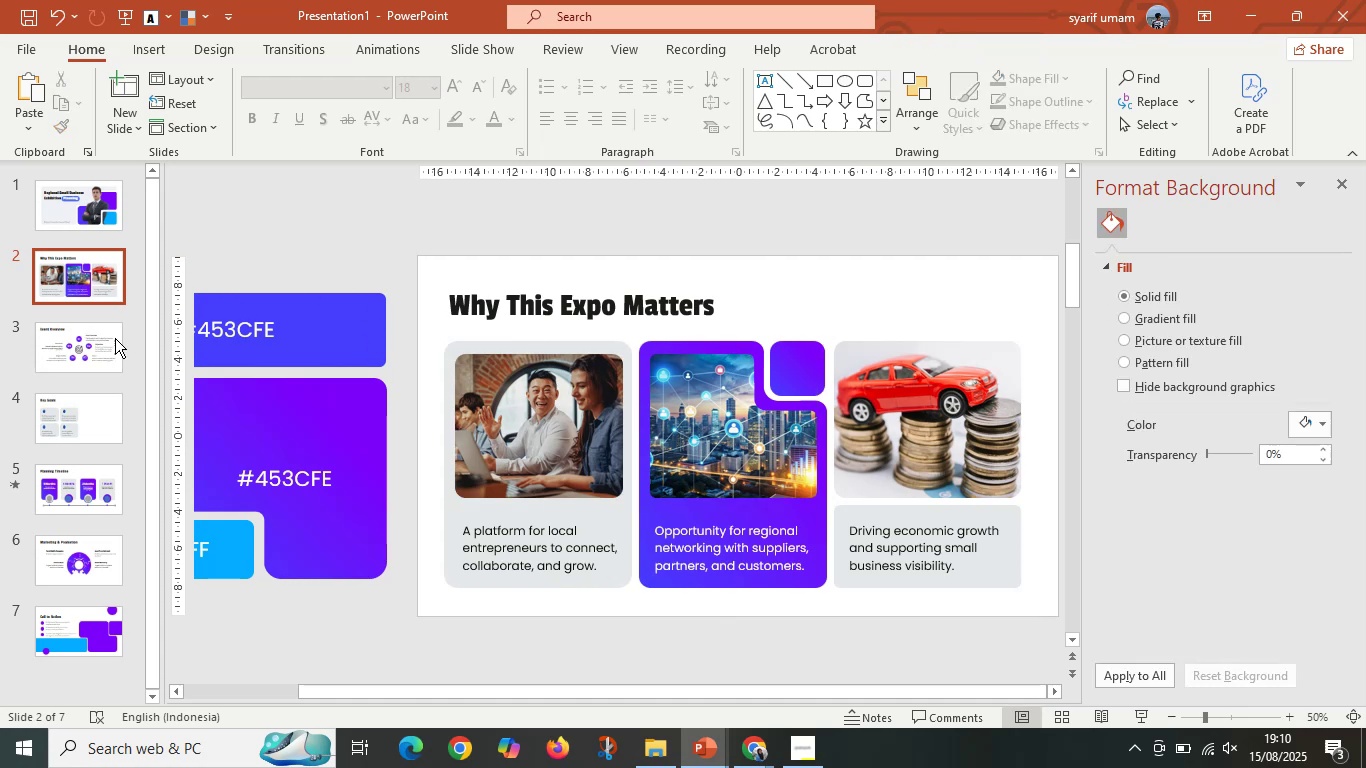 
left_click([98, 348])
 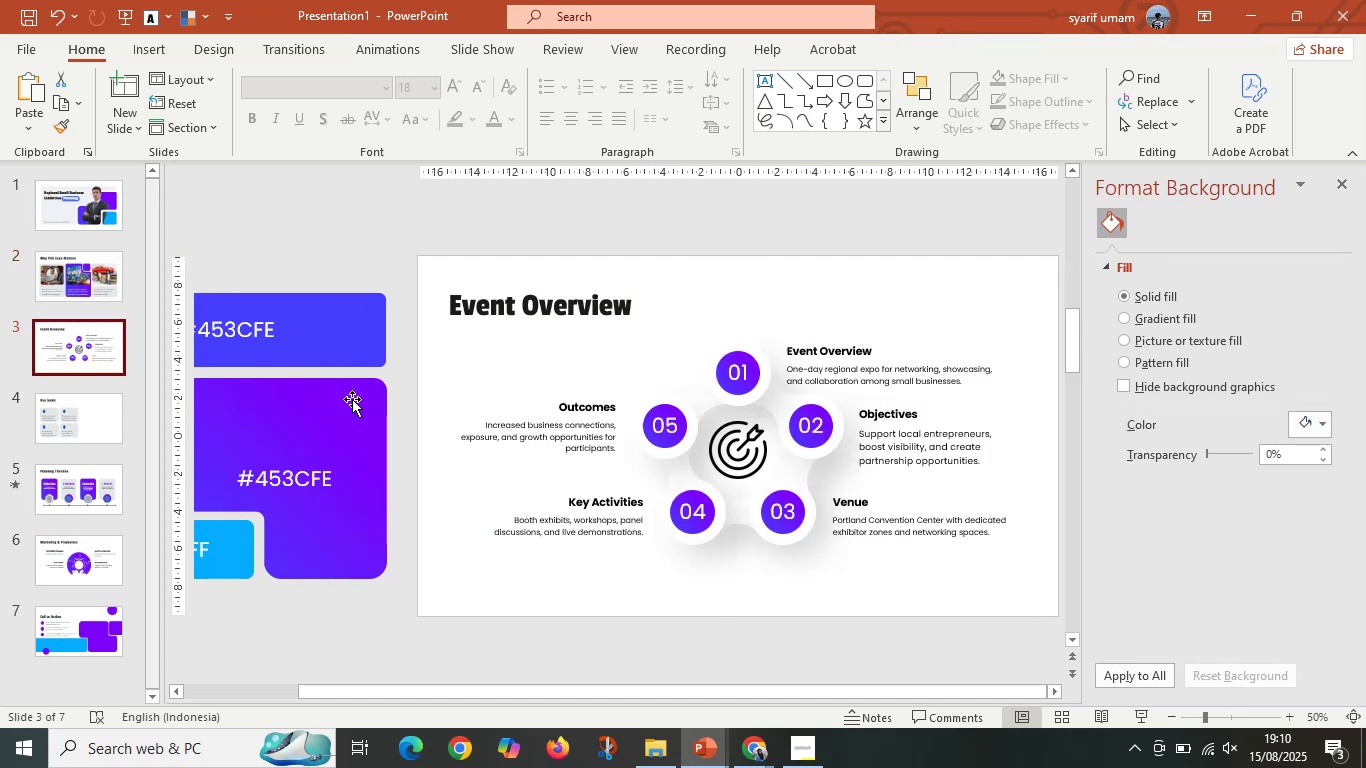 
hold_key(key=ControlLeft, duration=0.93)
scroll: coordinate [723, 480], scroll_direction: up, amount: 1.0
 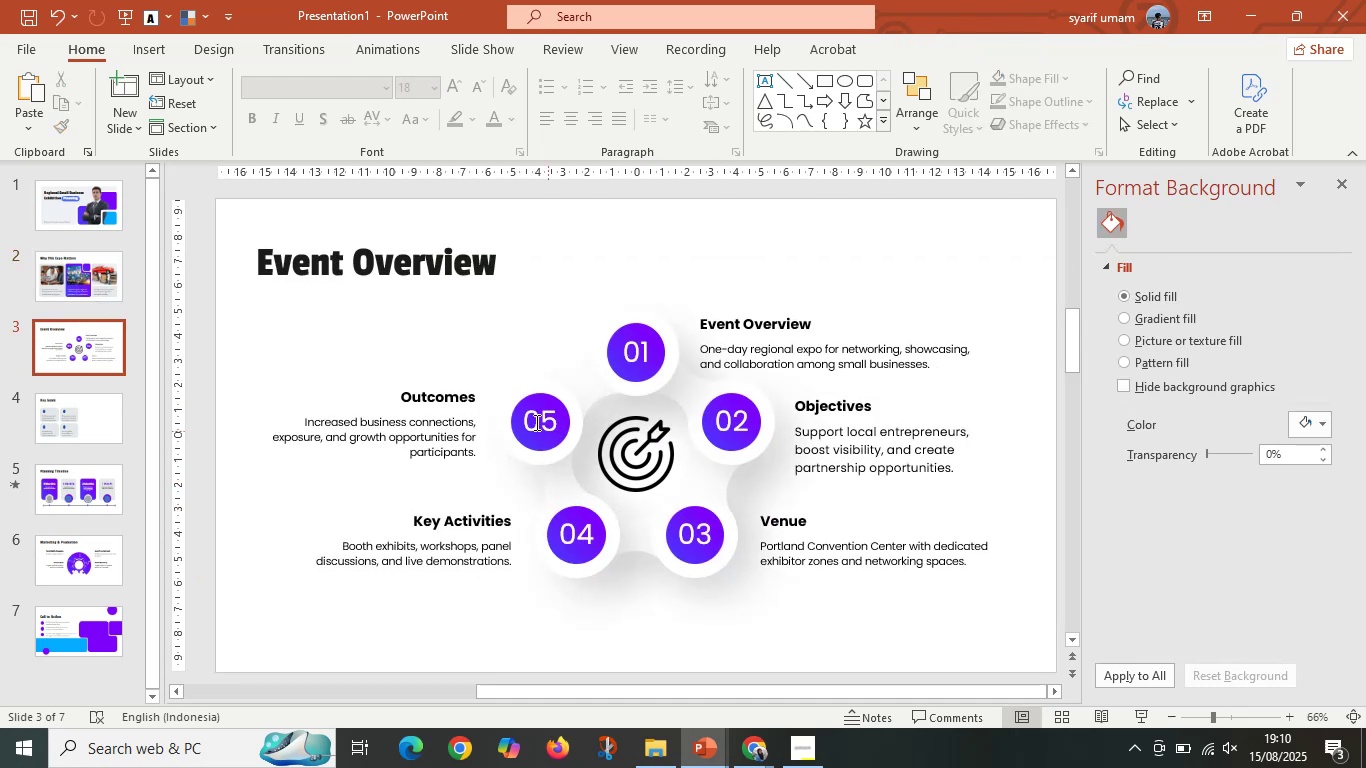 
left_click([518, 411])
 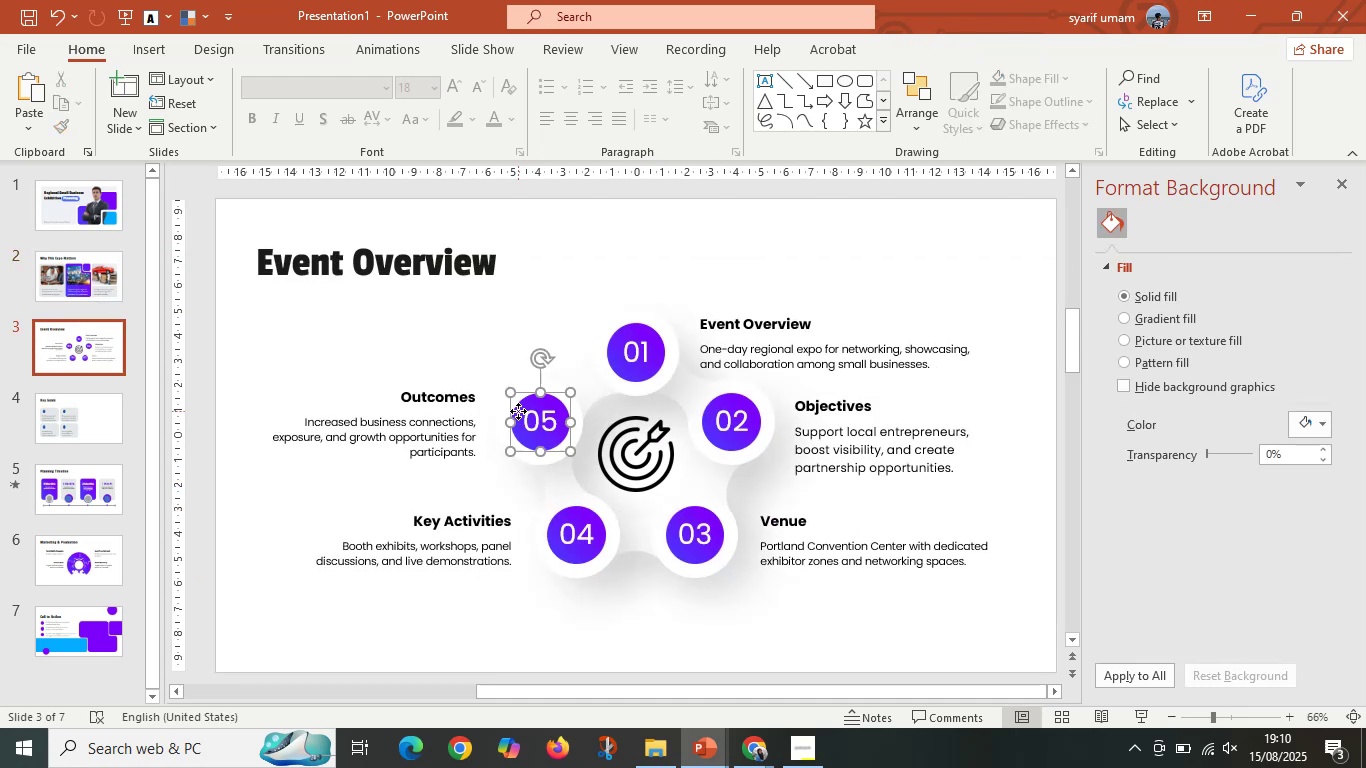 
hold_key(key=ShiftLeft, duration=1.51)
 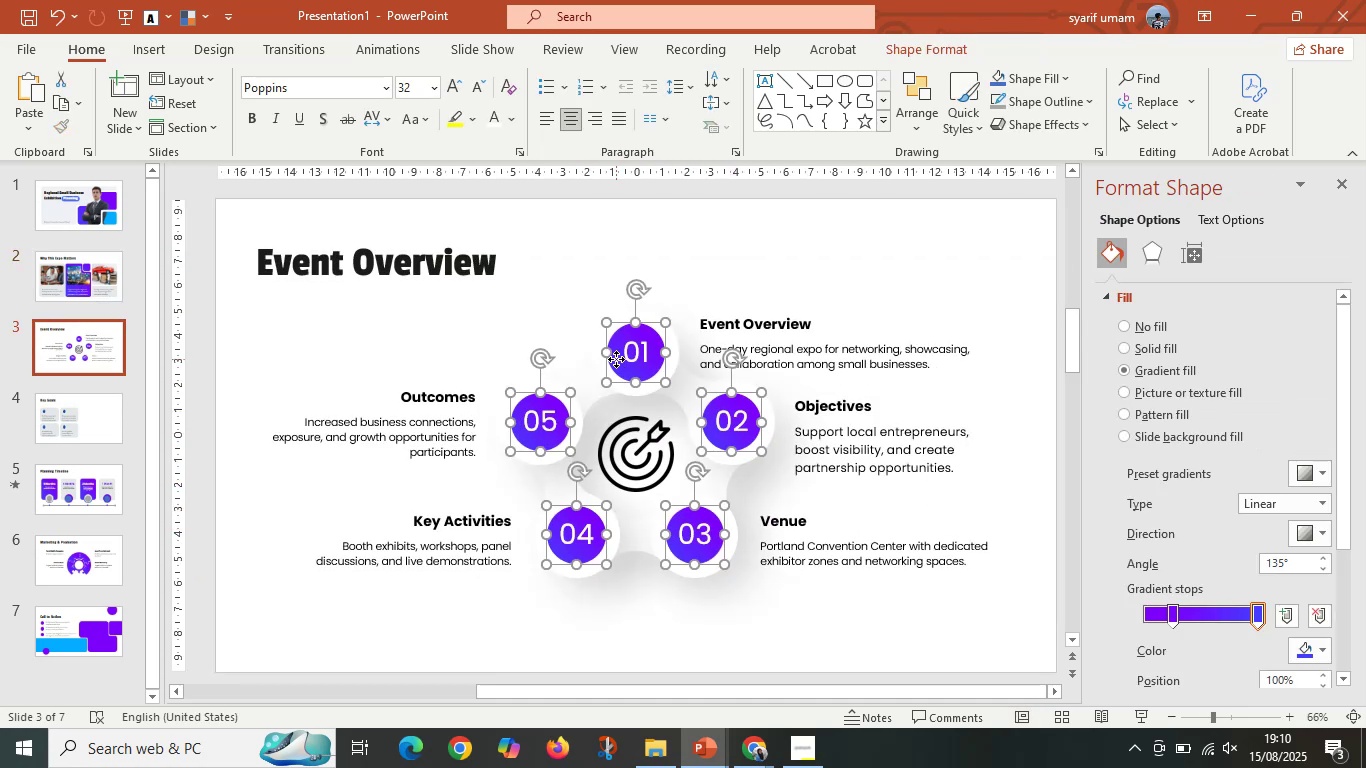 
hold_key(key=ShiftLeft, duration=0.67)
triple_click([616, 359])
 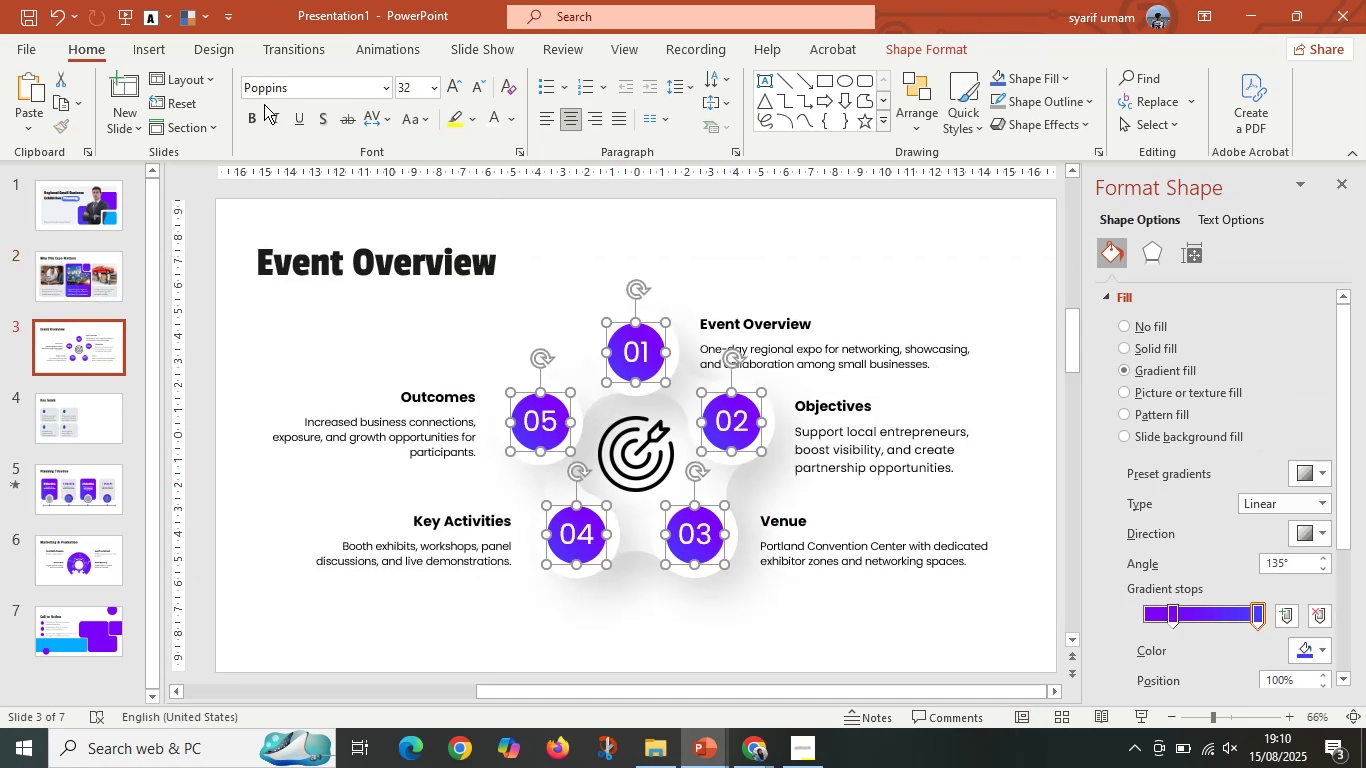 
left_click([253, 122])
 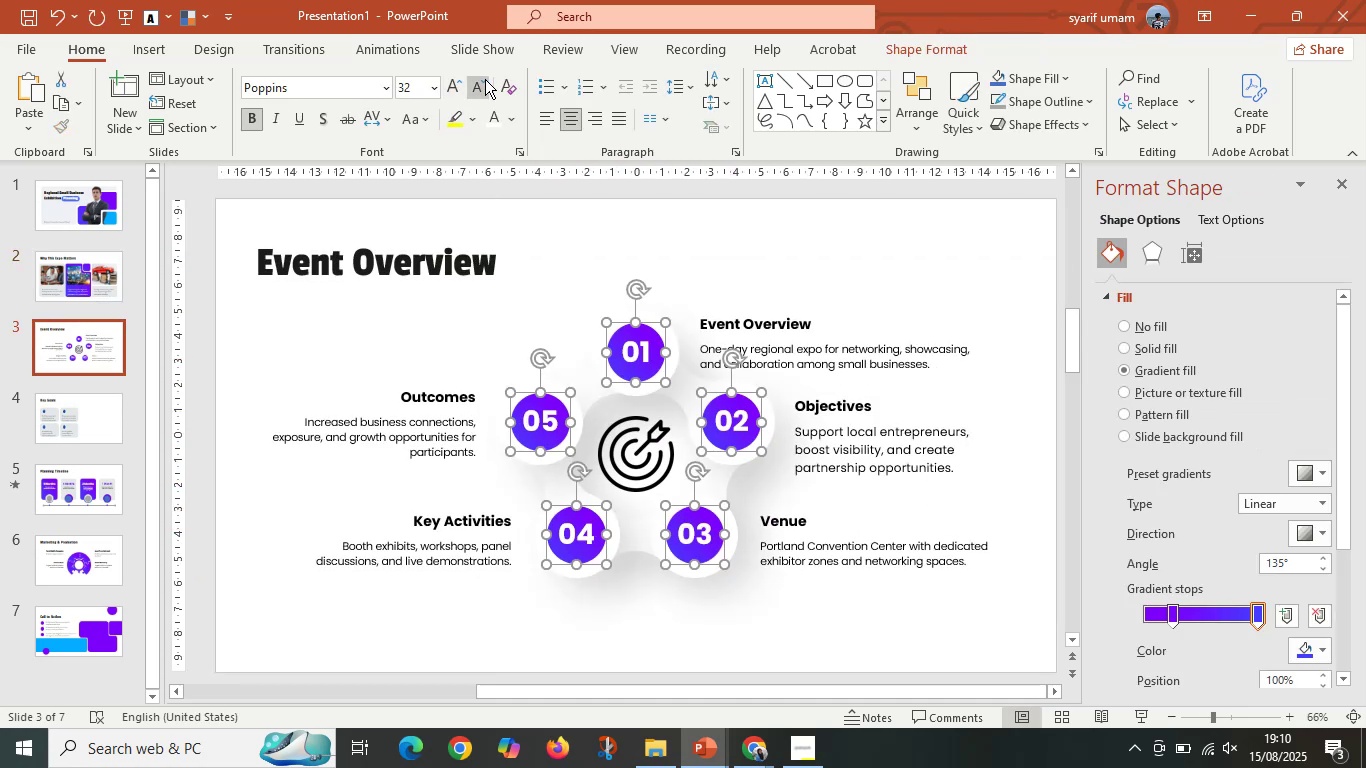 
double_click([481, 84])
 